 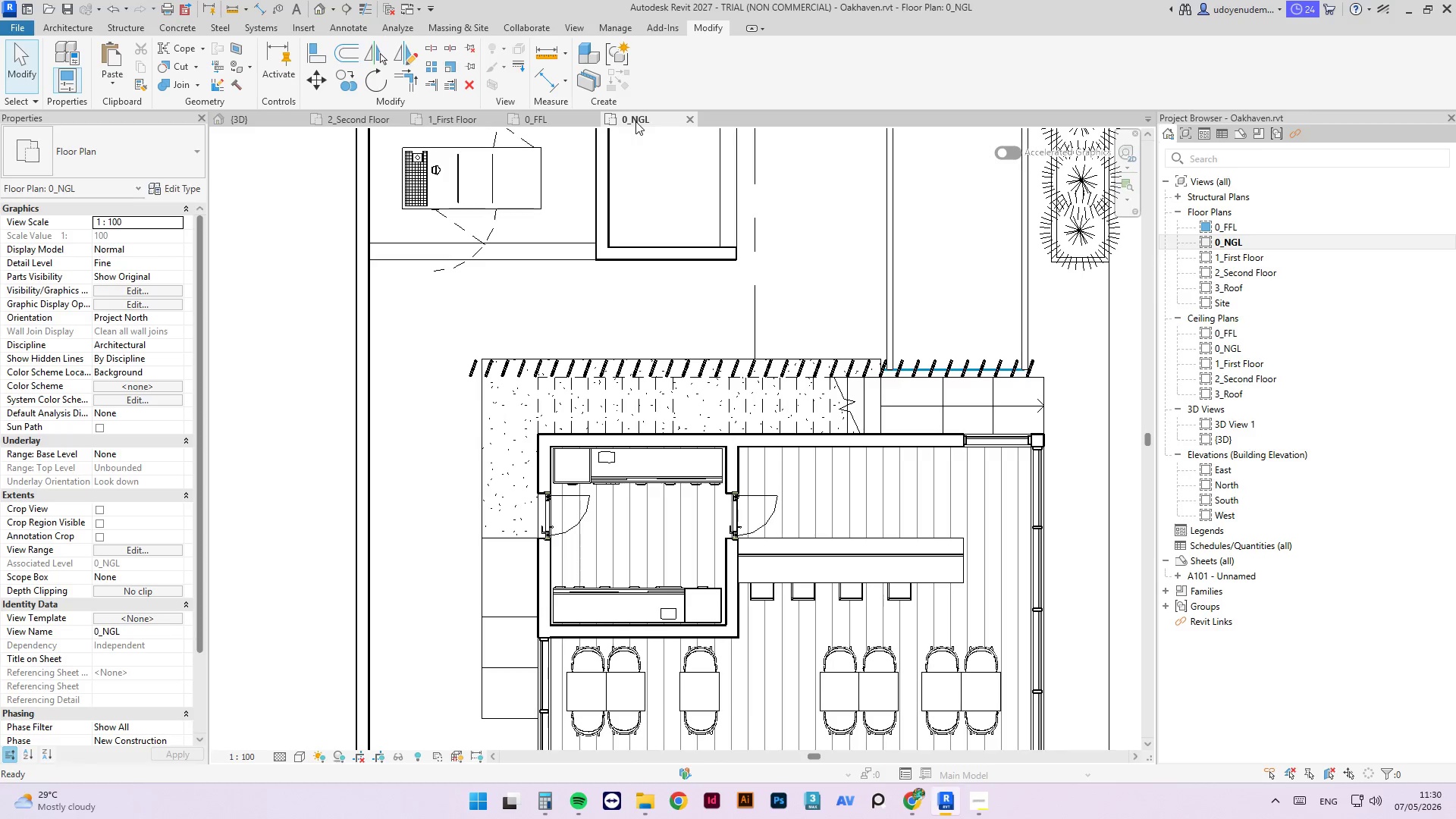 
scroll: coordinate [883, 342], scroll_direction: up, amount: 4.0
 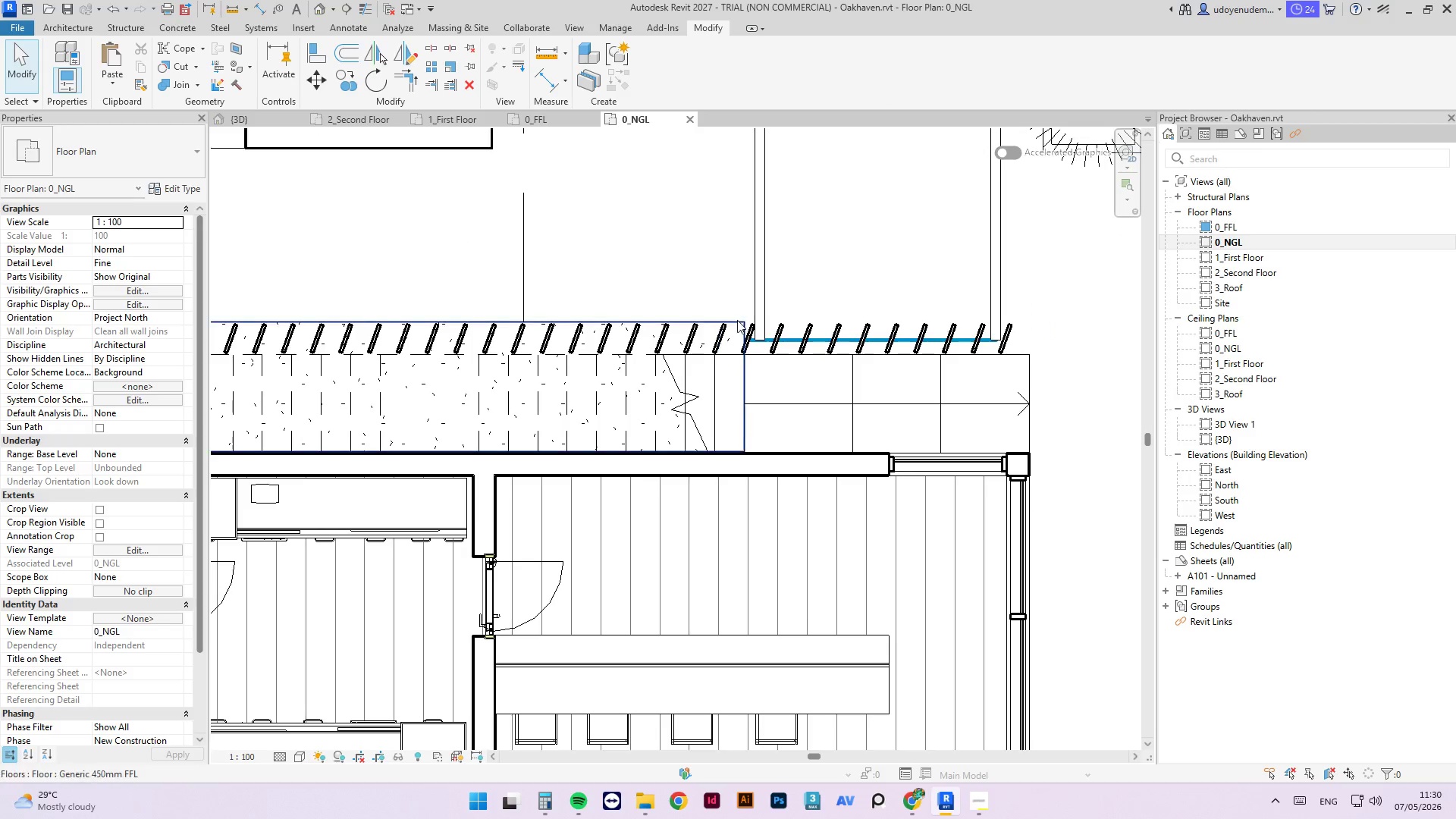 
left_click([736, 321])
 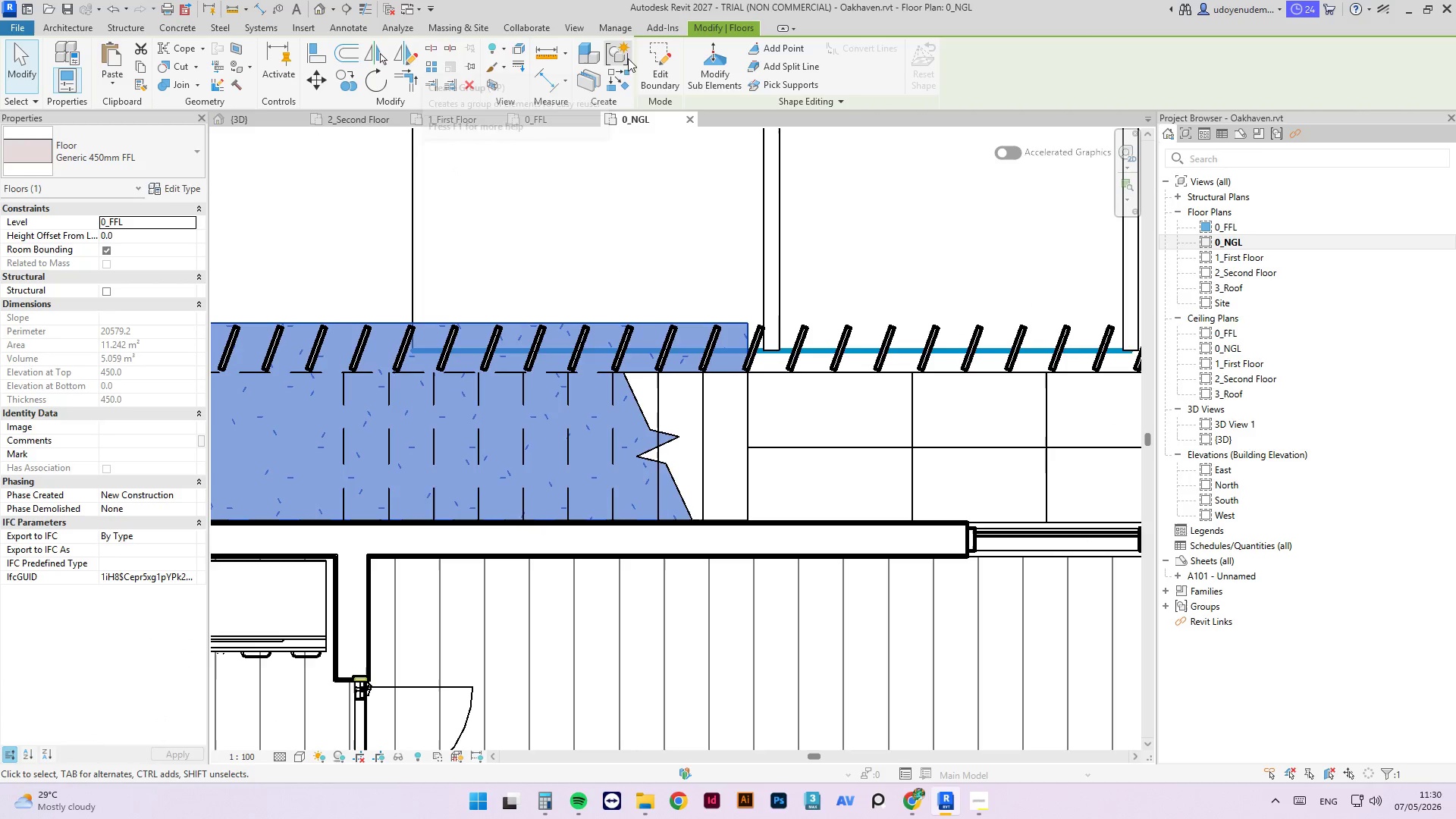 
scroll: coordinate [737, 320], scroll_direction: up, amount: 3.0
 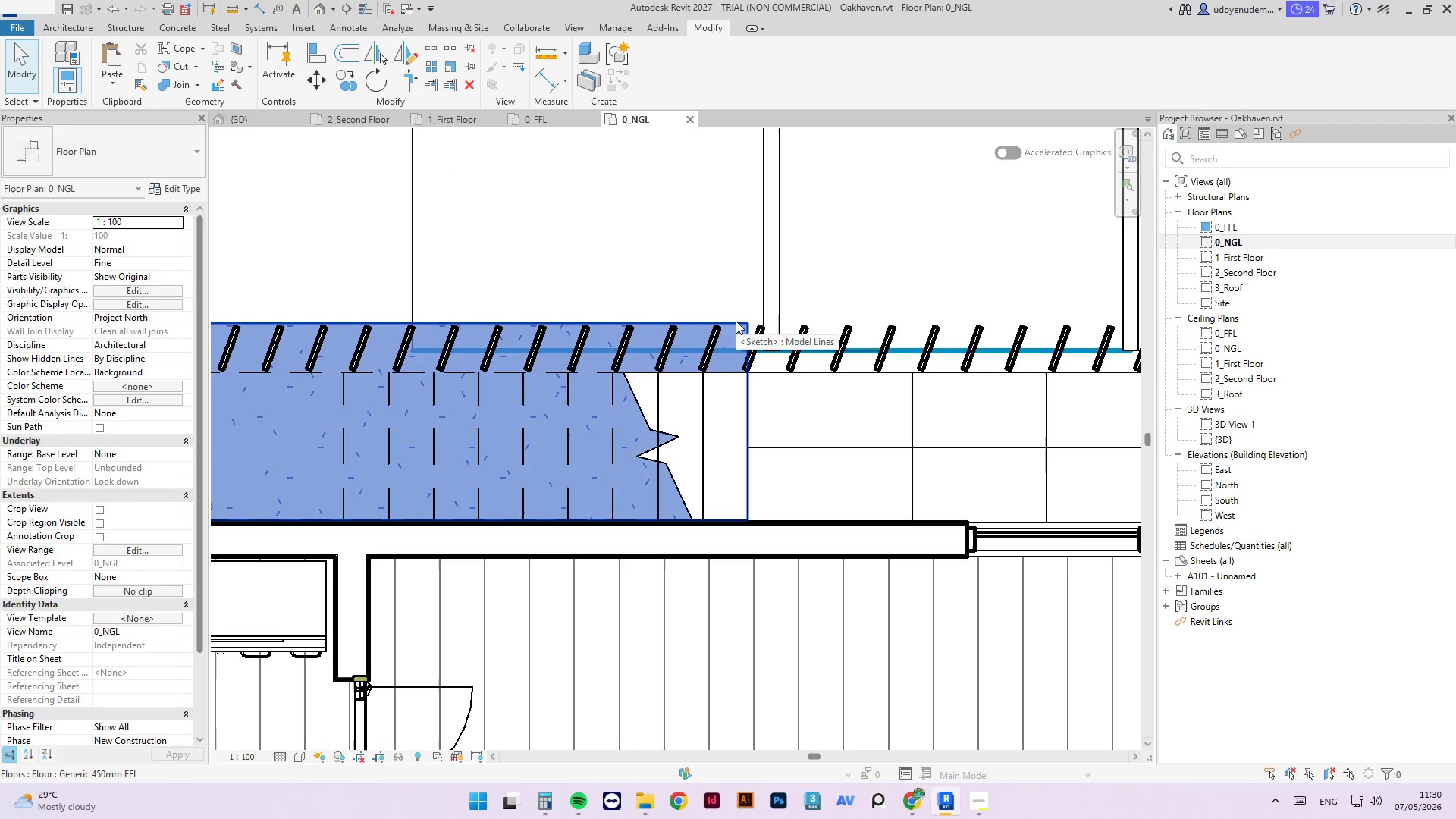 
left_click([657, 64])
 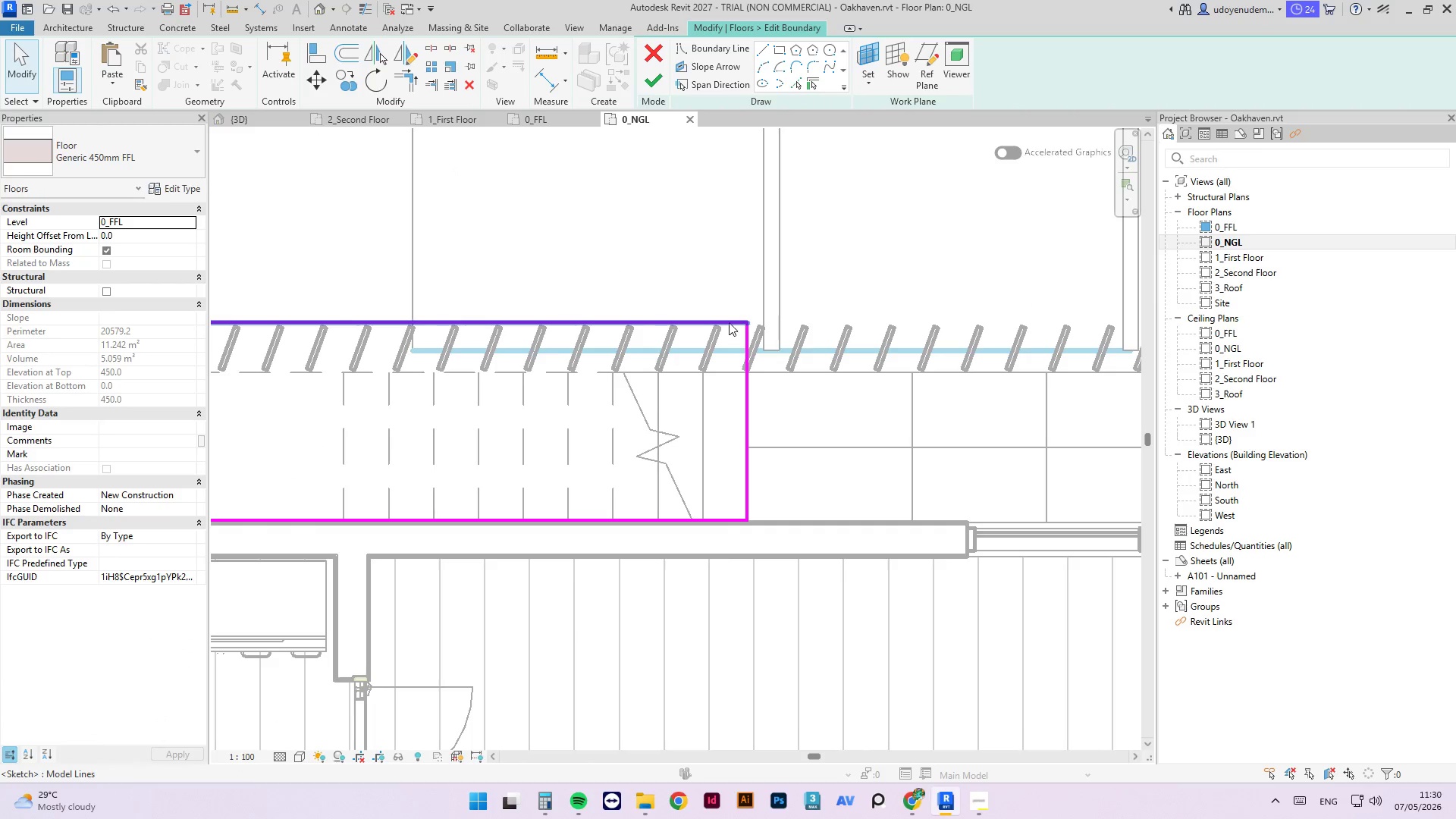 
scroll: coordinate [662, 310], scroll_direction: down, amount: 3.0
 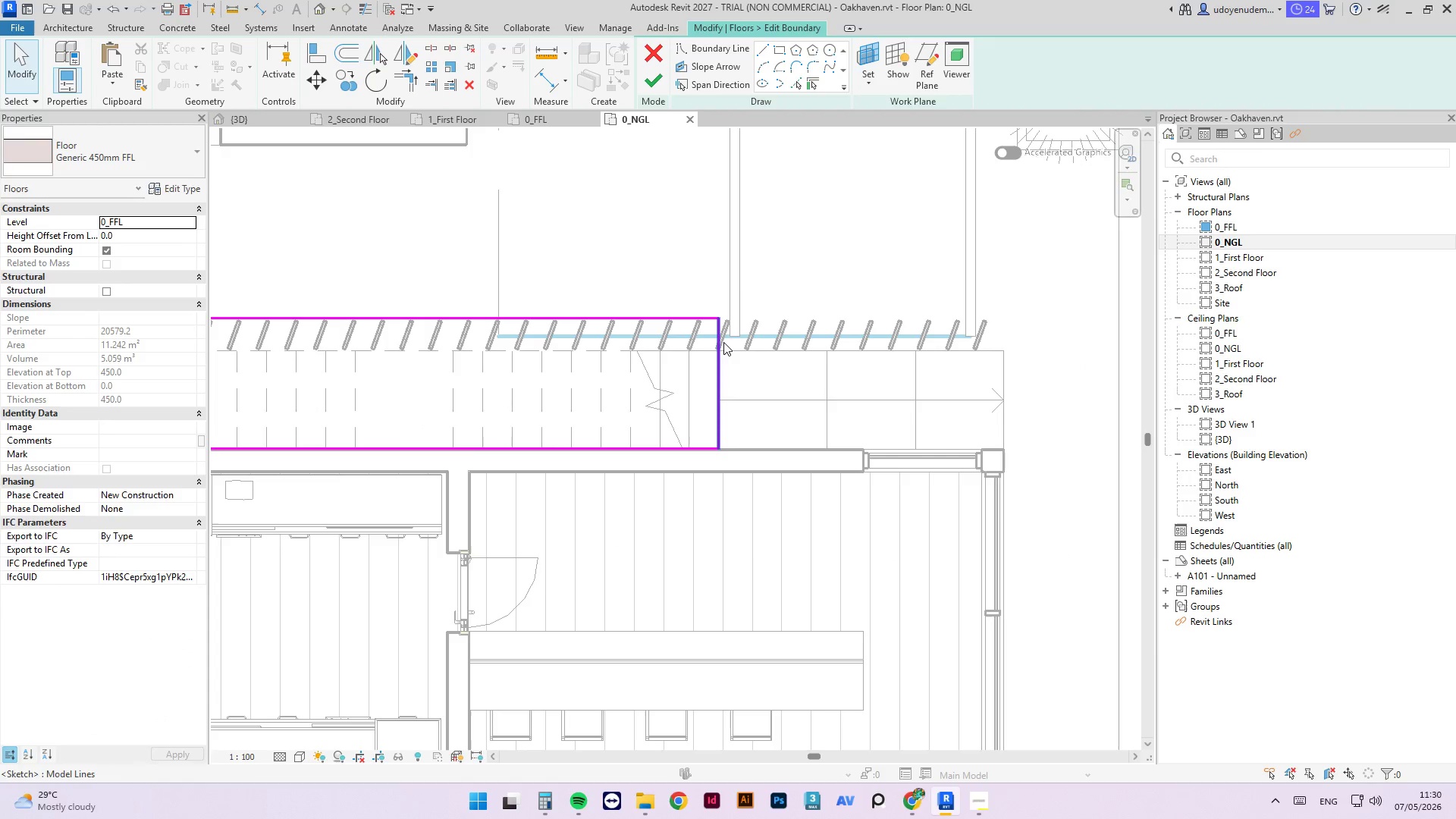 
left_click([723, 342])
 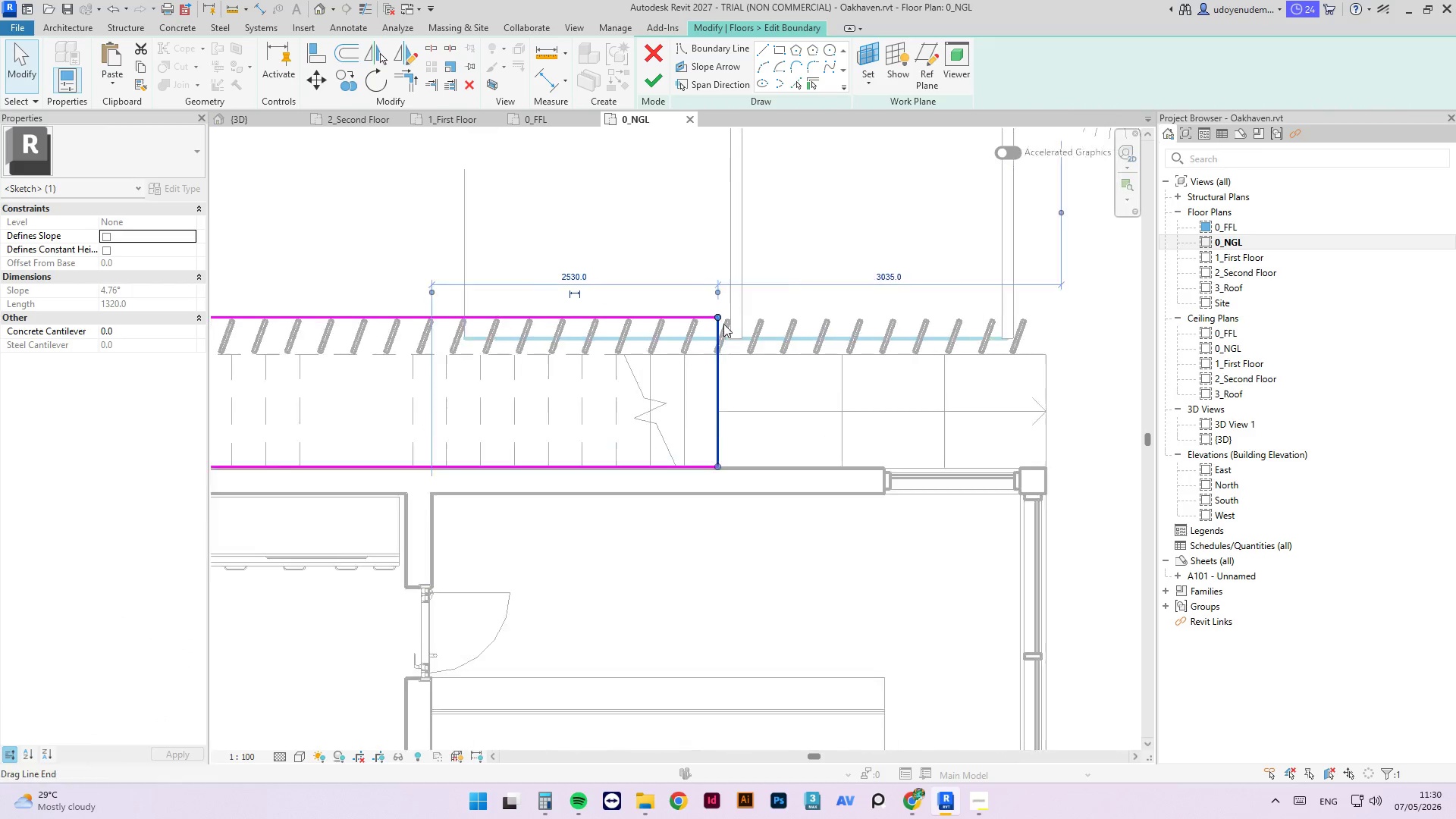 
scroll: coordinate [717, 320], scroll_direction: up, amount: 5.0
 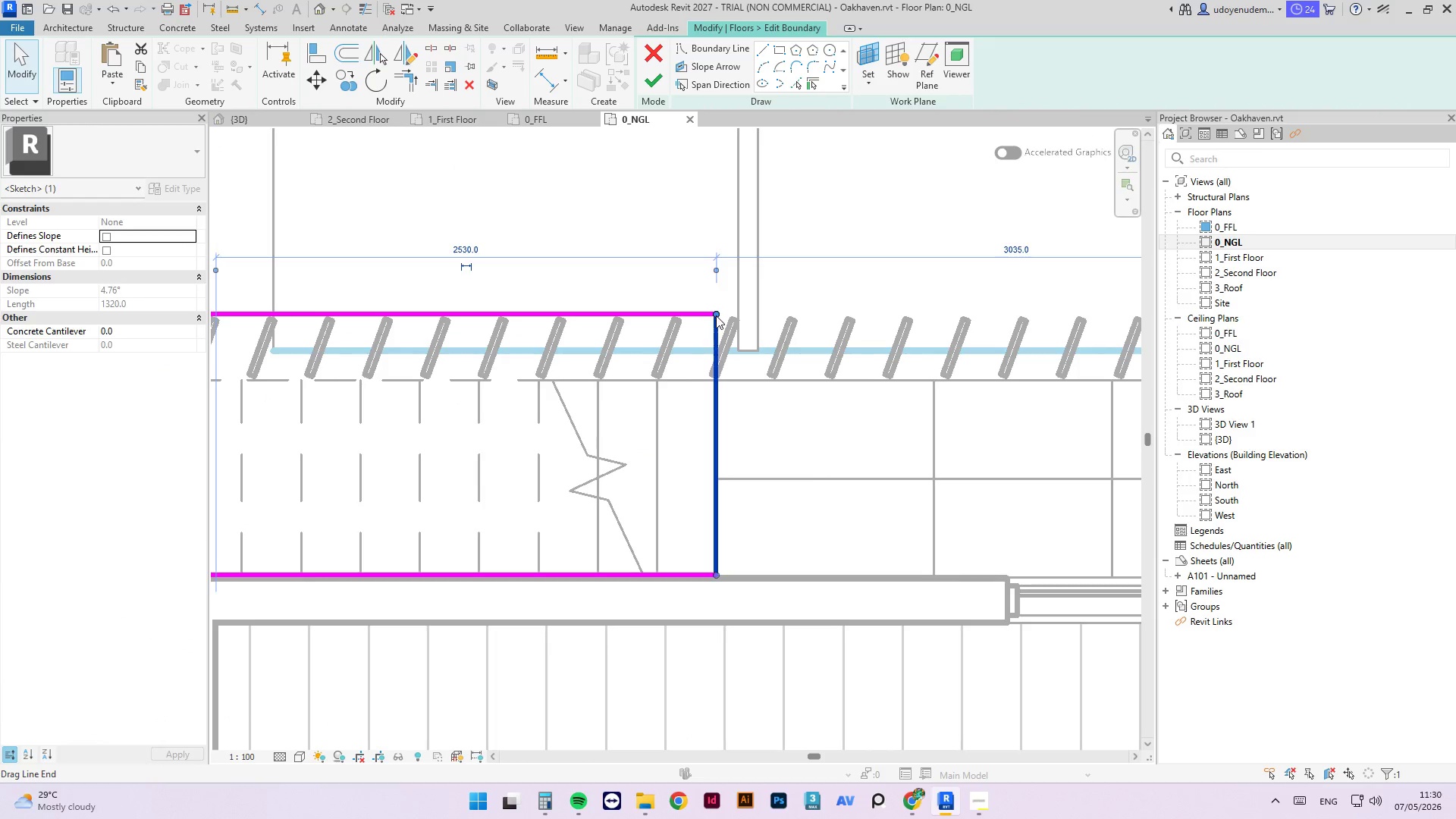 
left_click_drag(start_coordinate=[716, 315], to_coordinate=[708, 381])
 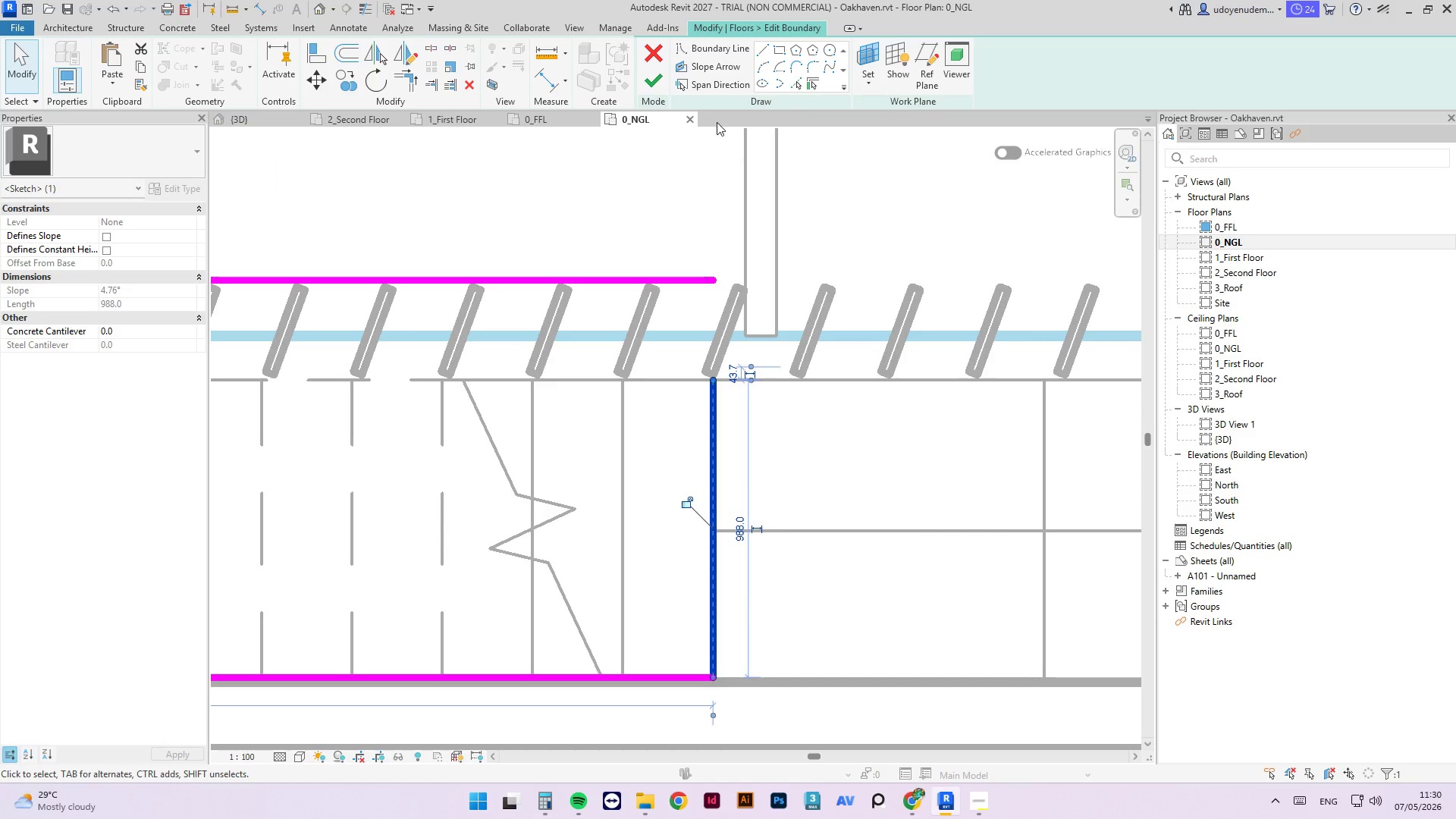 
scroll: coordinate [723, 380], scroll_direction: up, amount: 3.0
 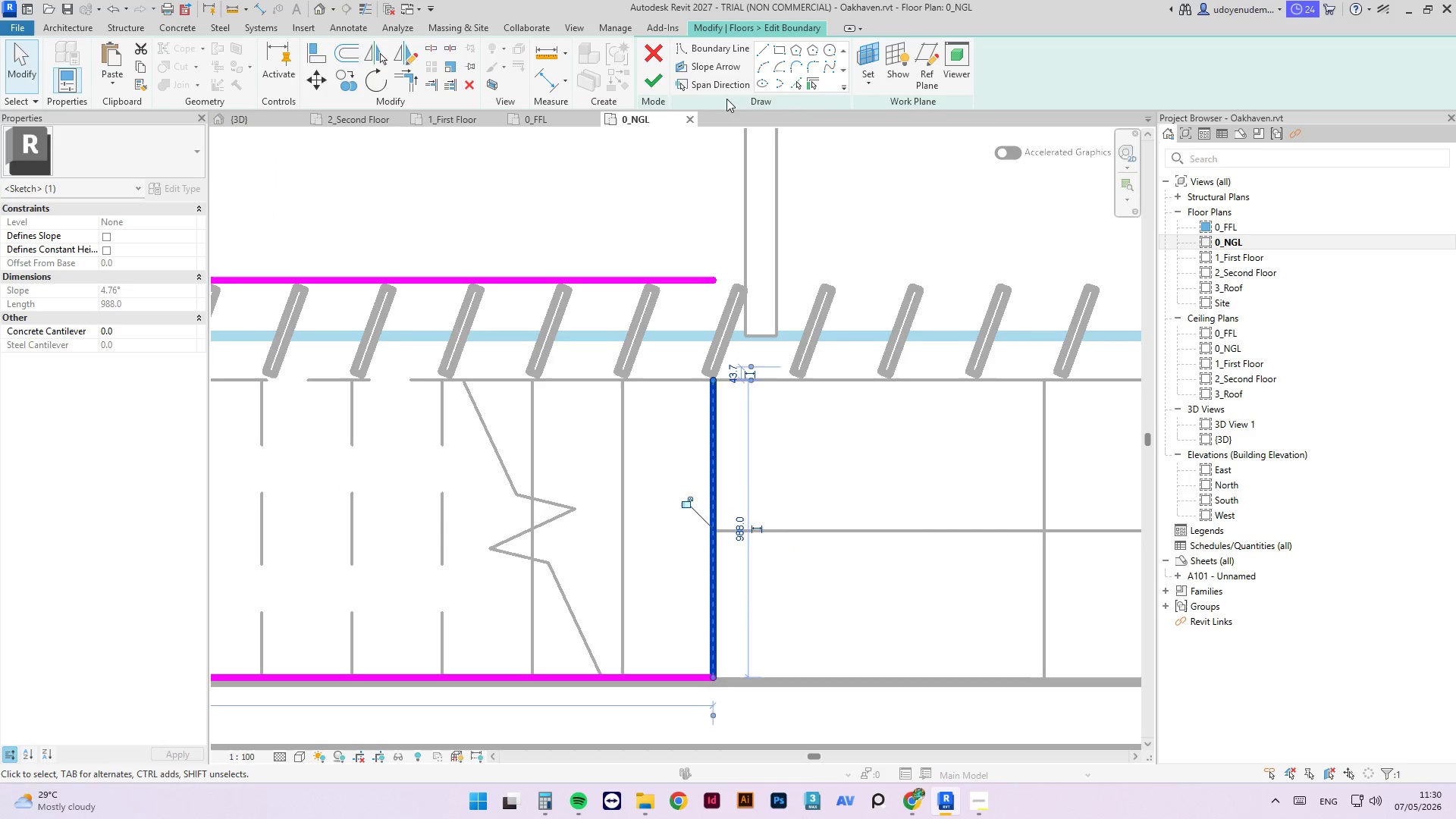 
left_click([756, 56])
 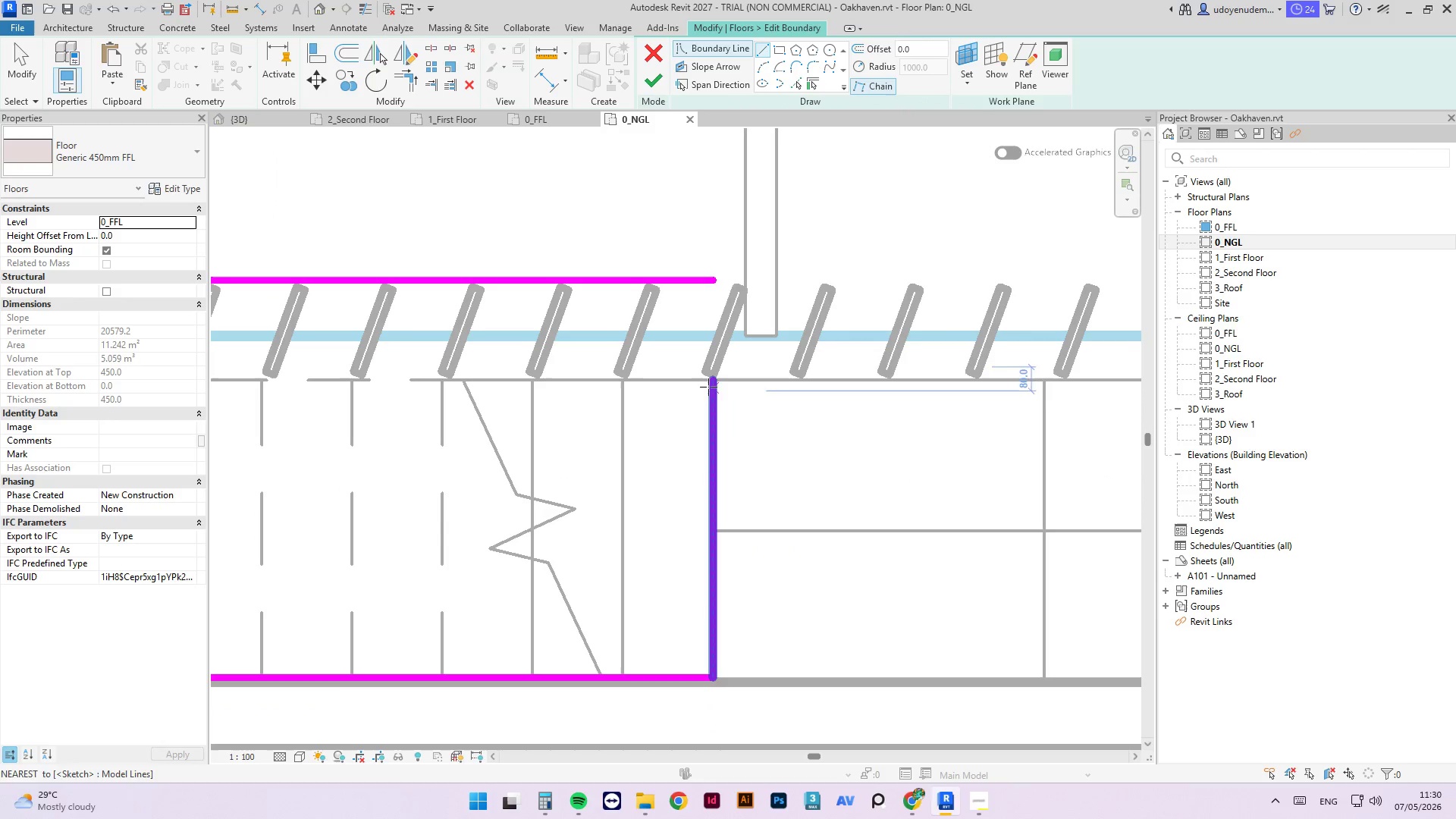 
left_click([710, 383])
 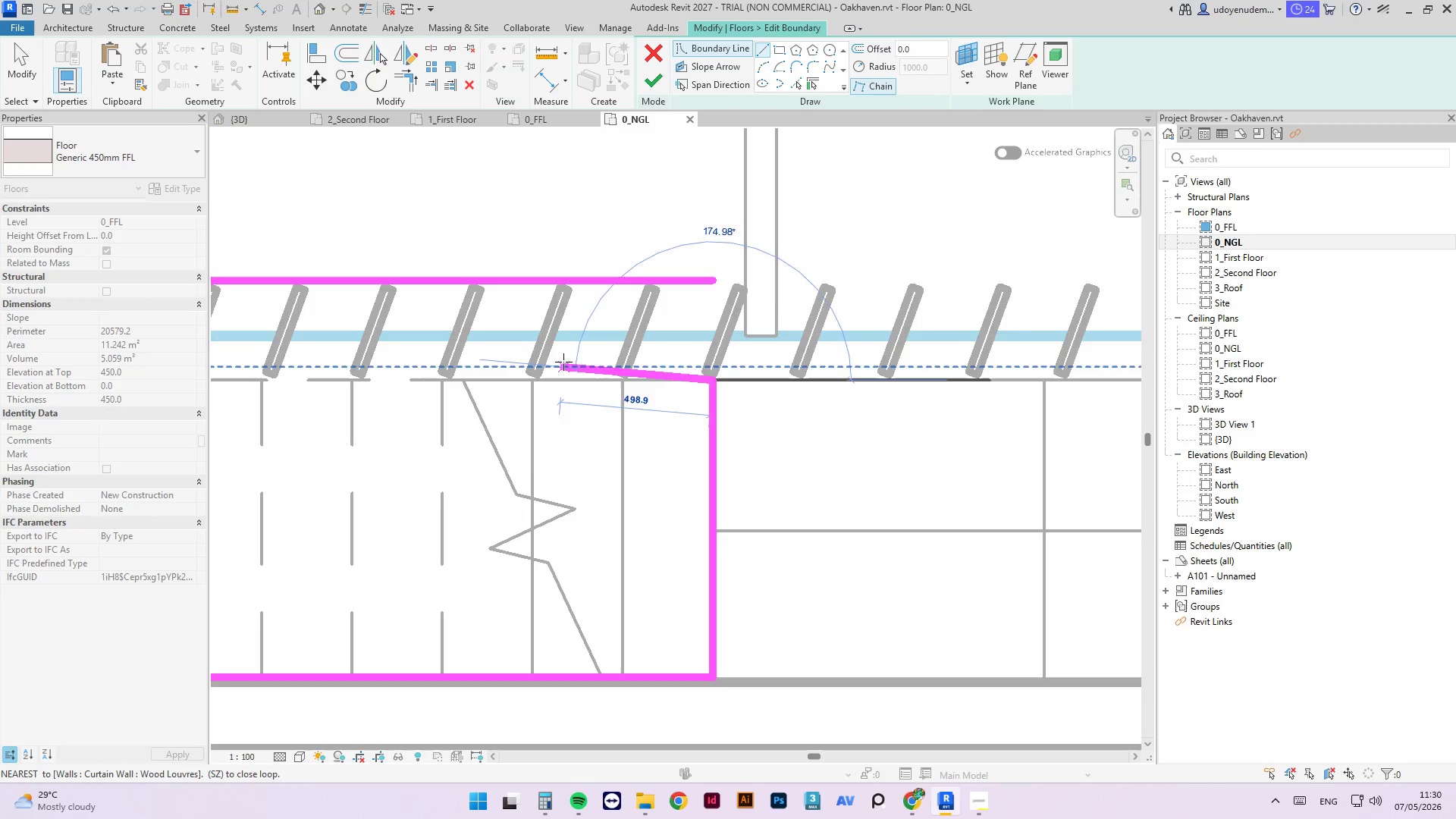 
scroll: coordinate [587, 356], scroll_direction: down, amount: 7.0
 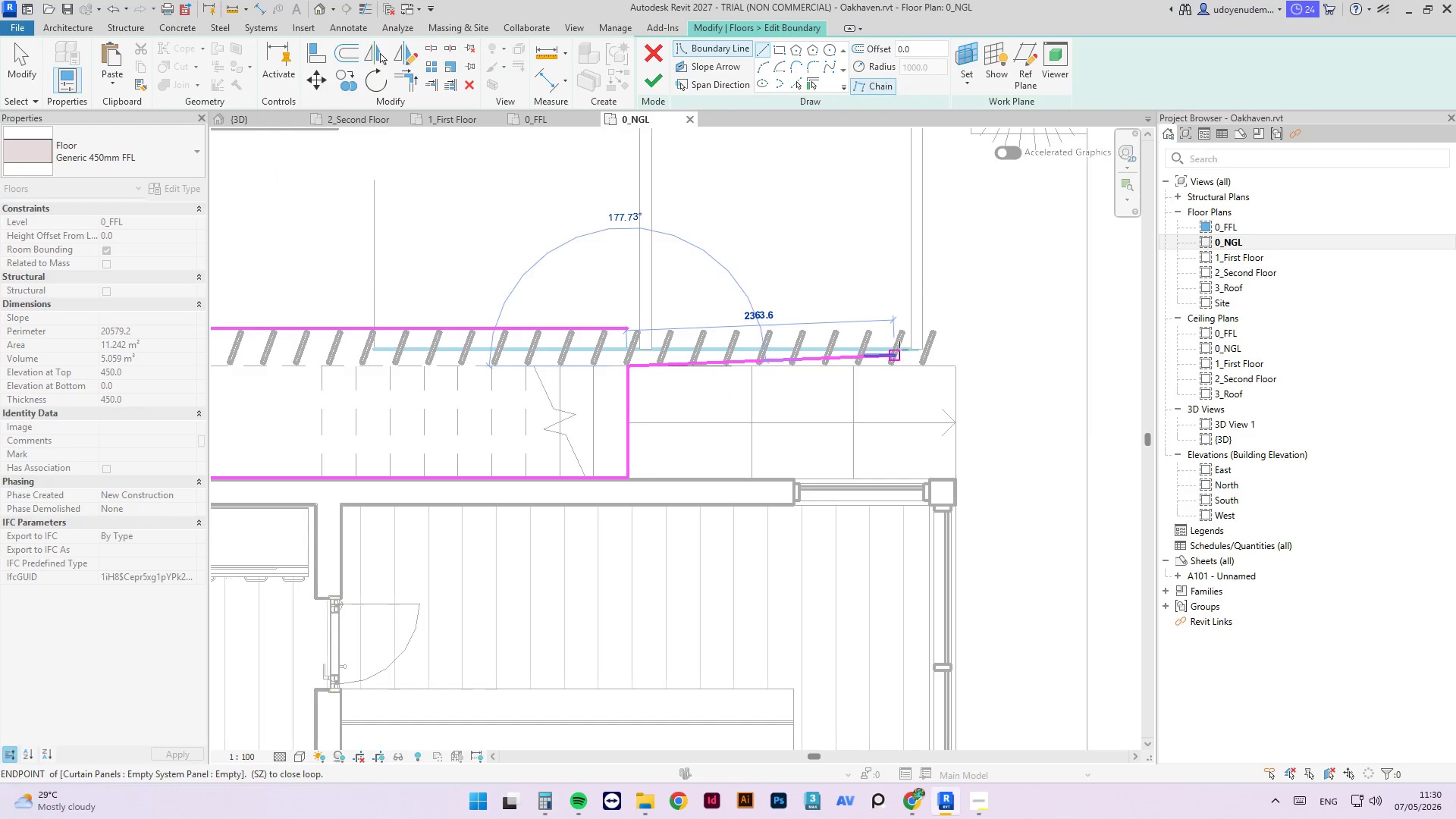 
scroll: coordinate [956, 366], scroll_direction: up, amount: 1.0
 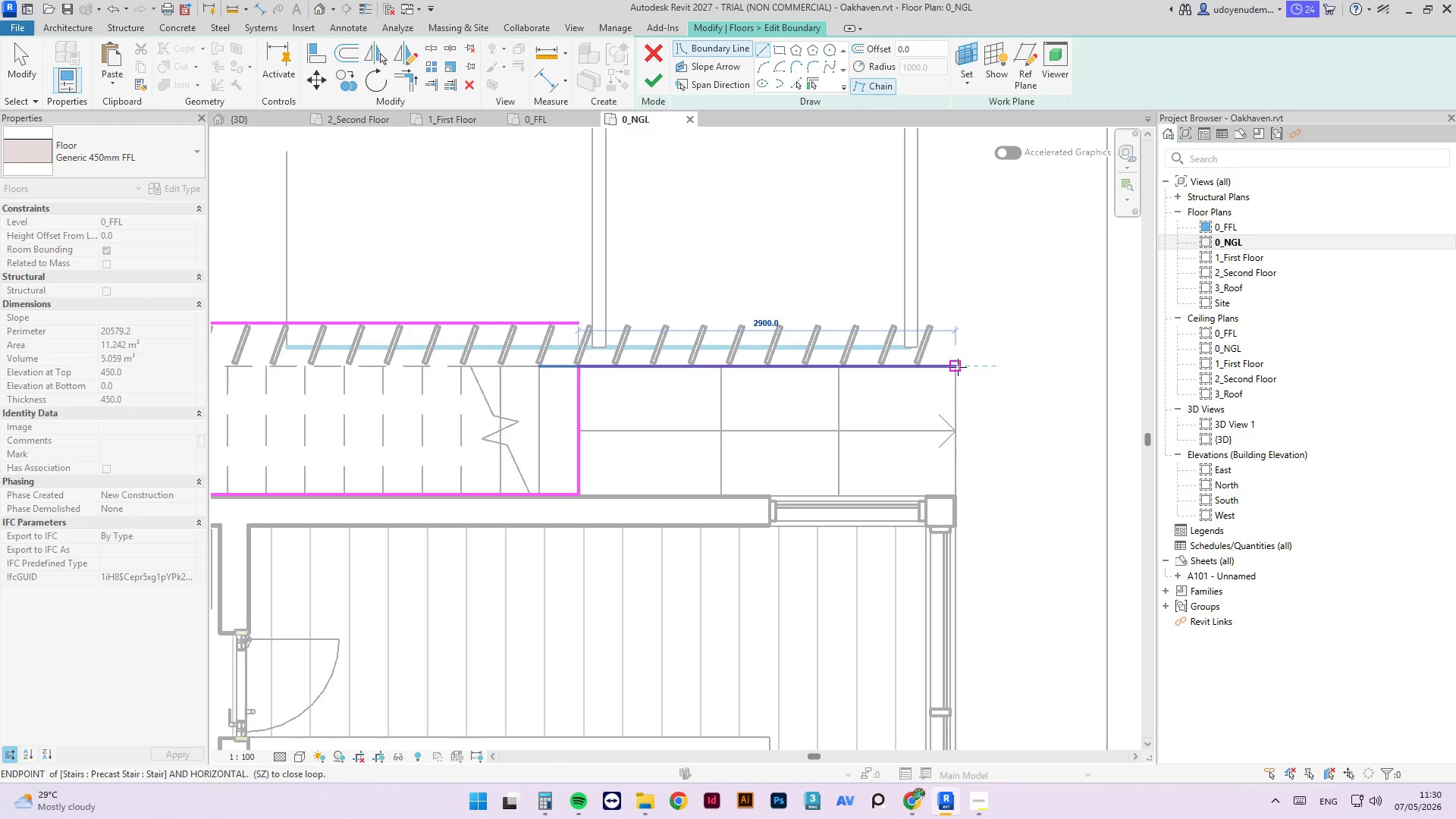 
left_click([958, 367])
 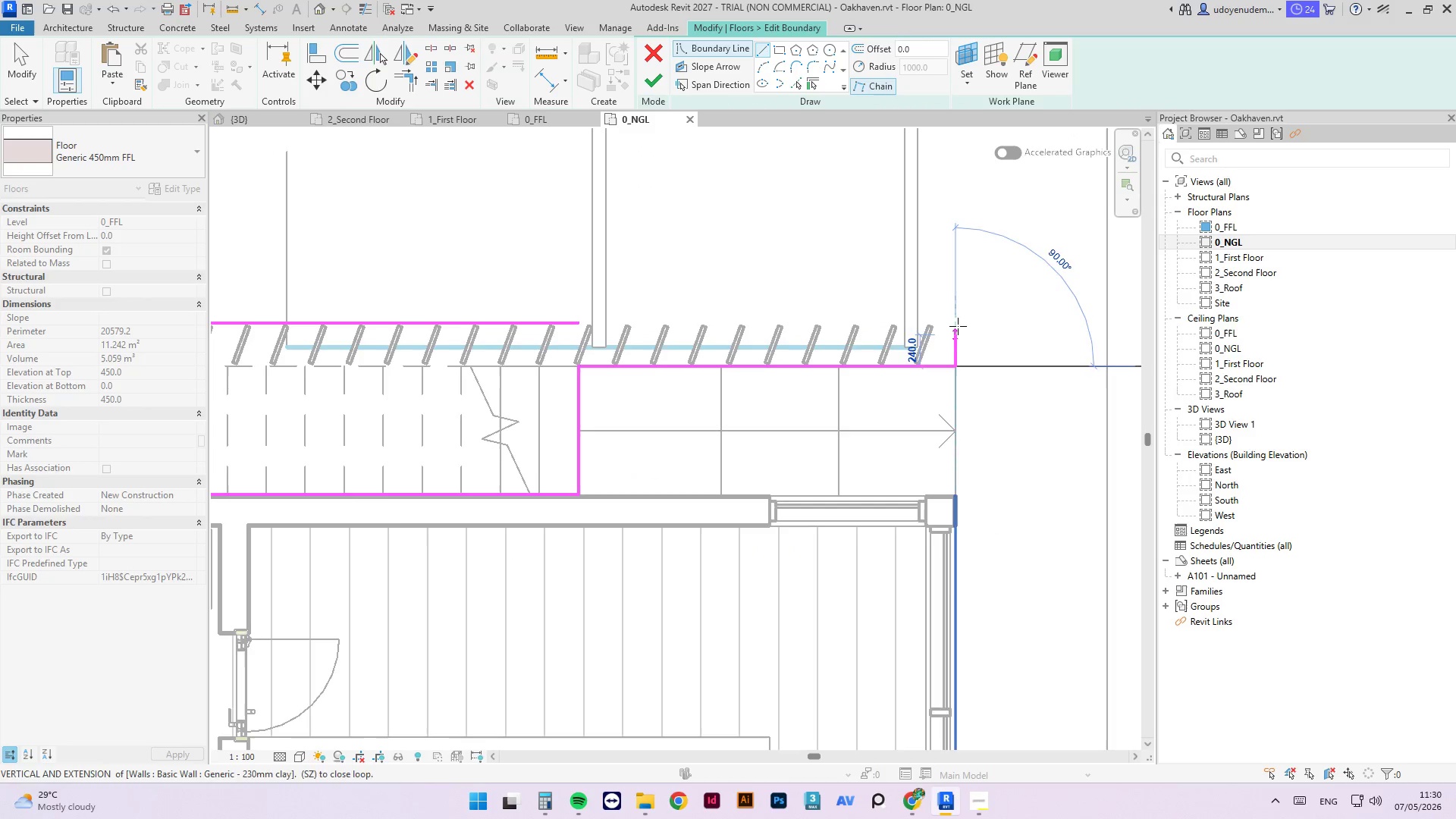 
scroll: coordinate [957, 321], scroll_direction: up, amount: 3.0
 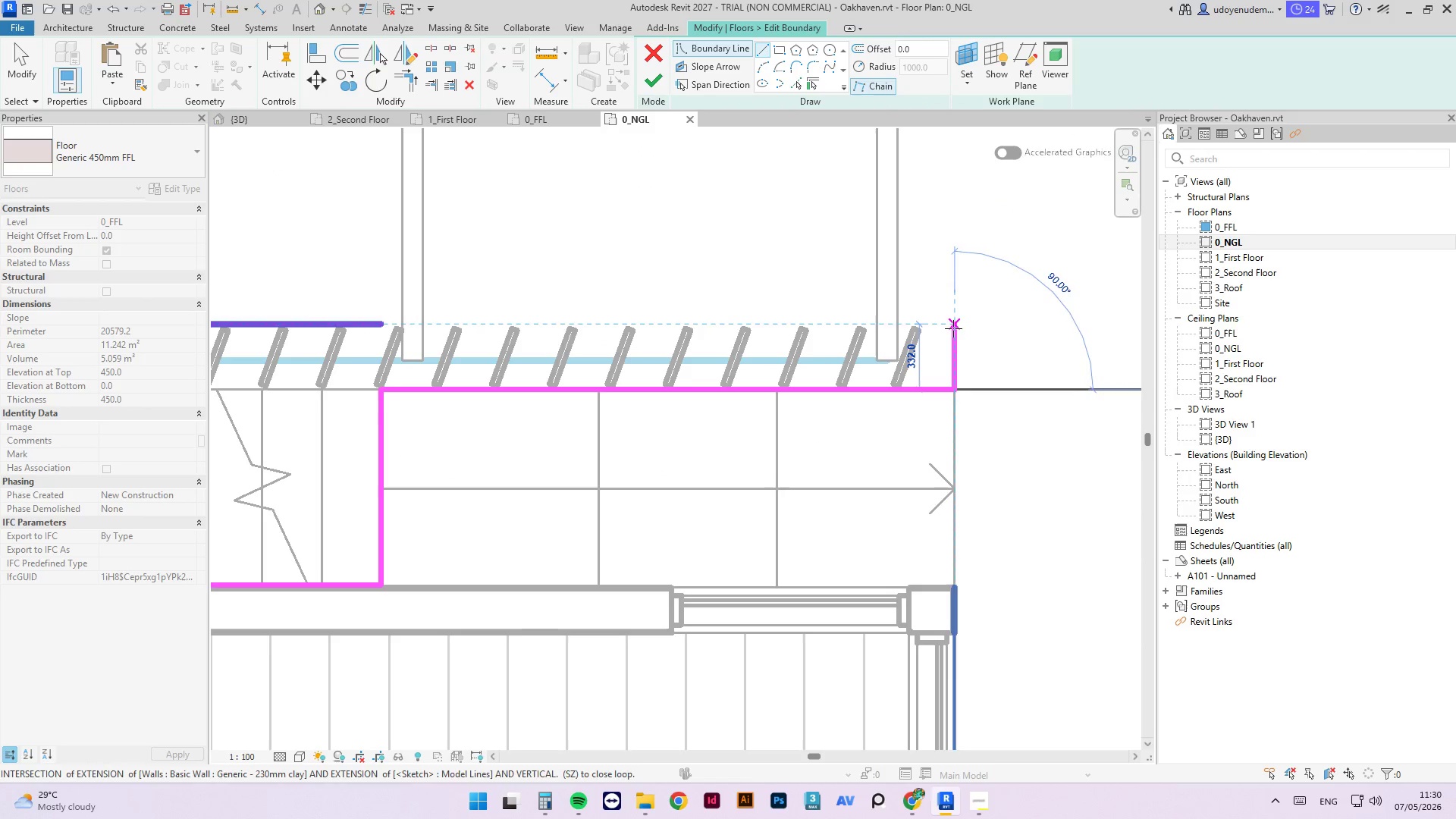 
left_click([953, 328])
 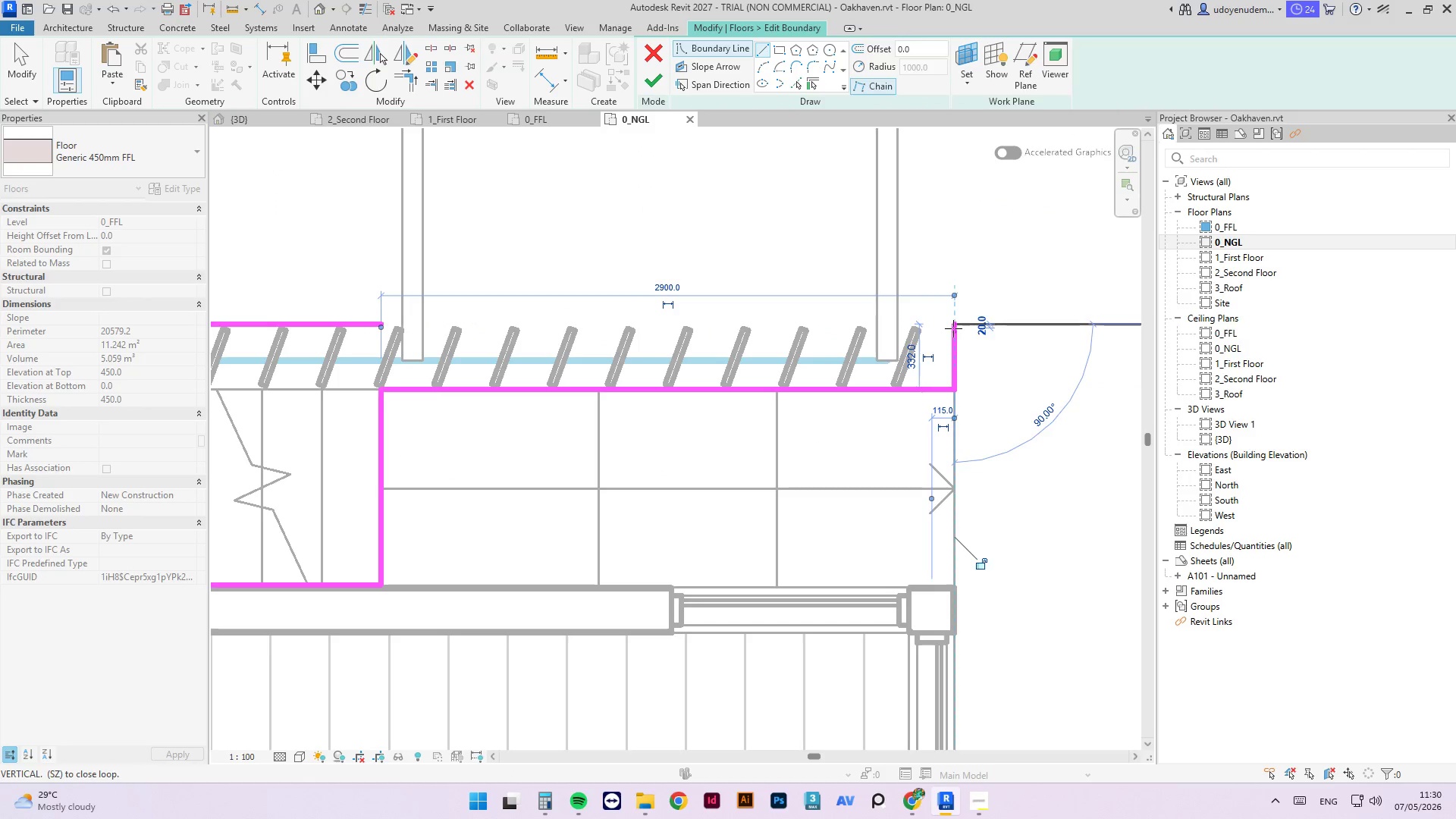 
key(Escape)
 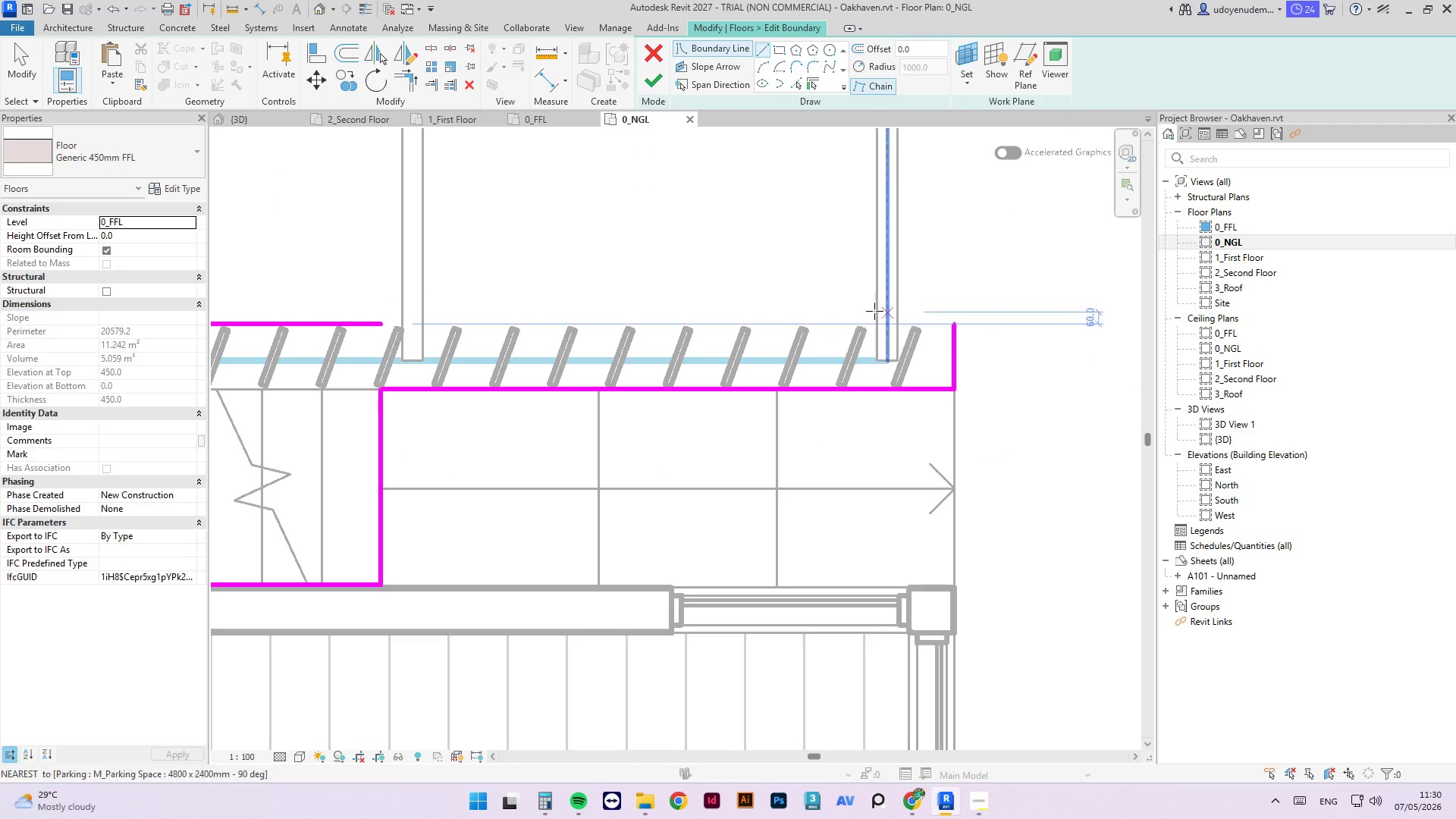 
type(tr)
 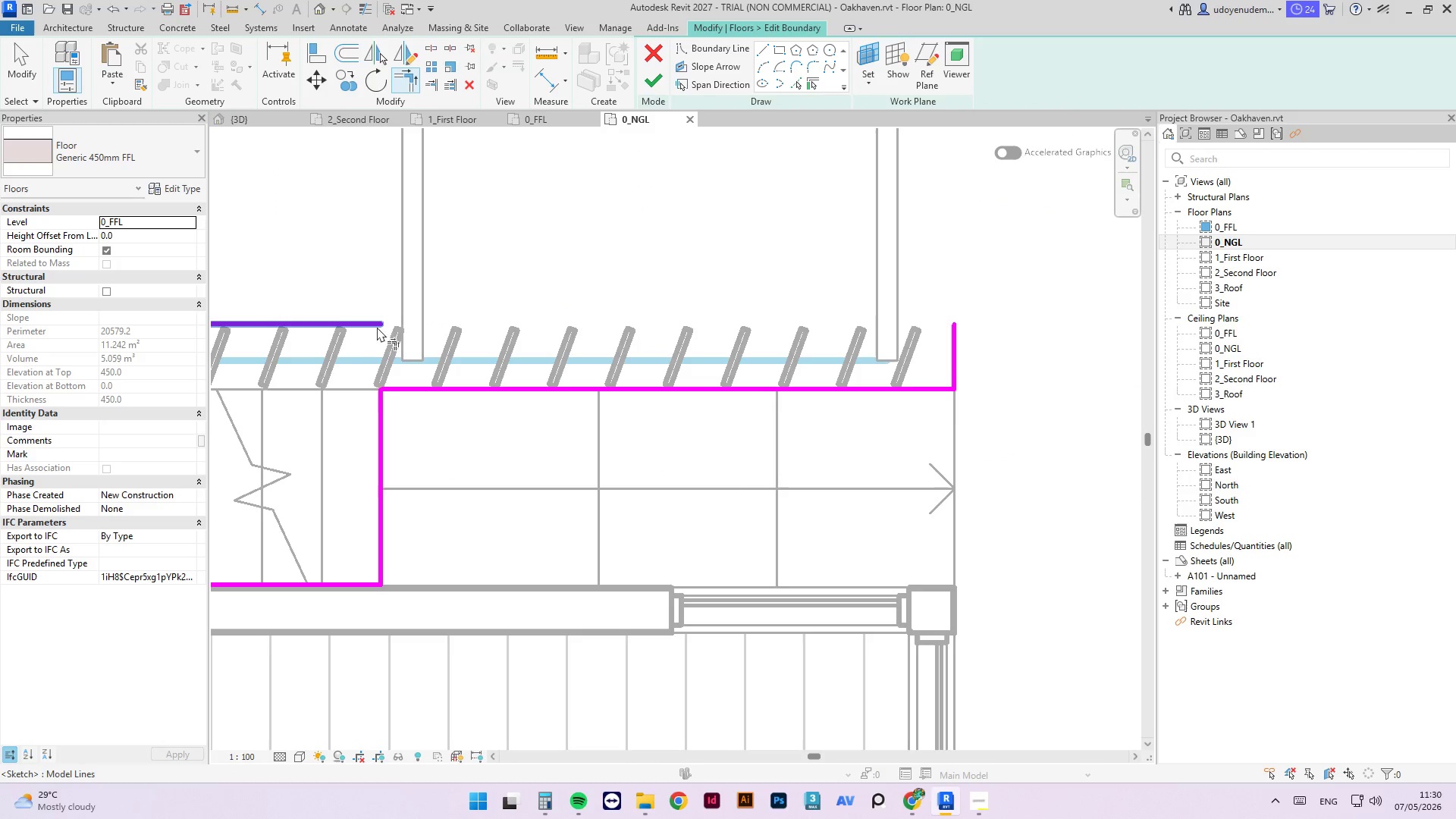 
left_click([369, 323])
 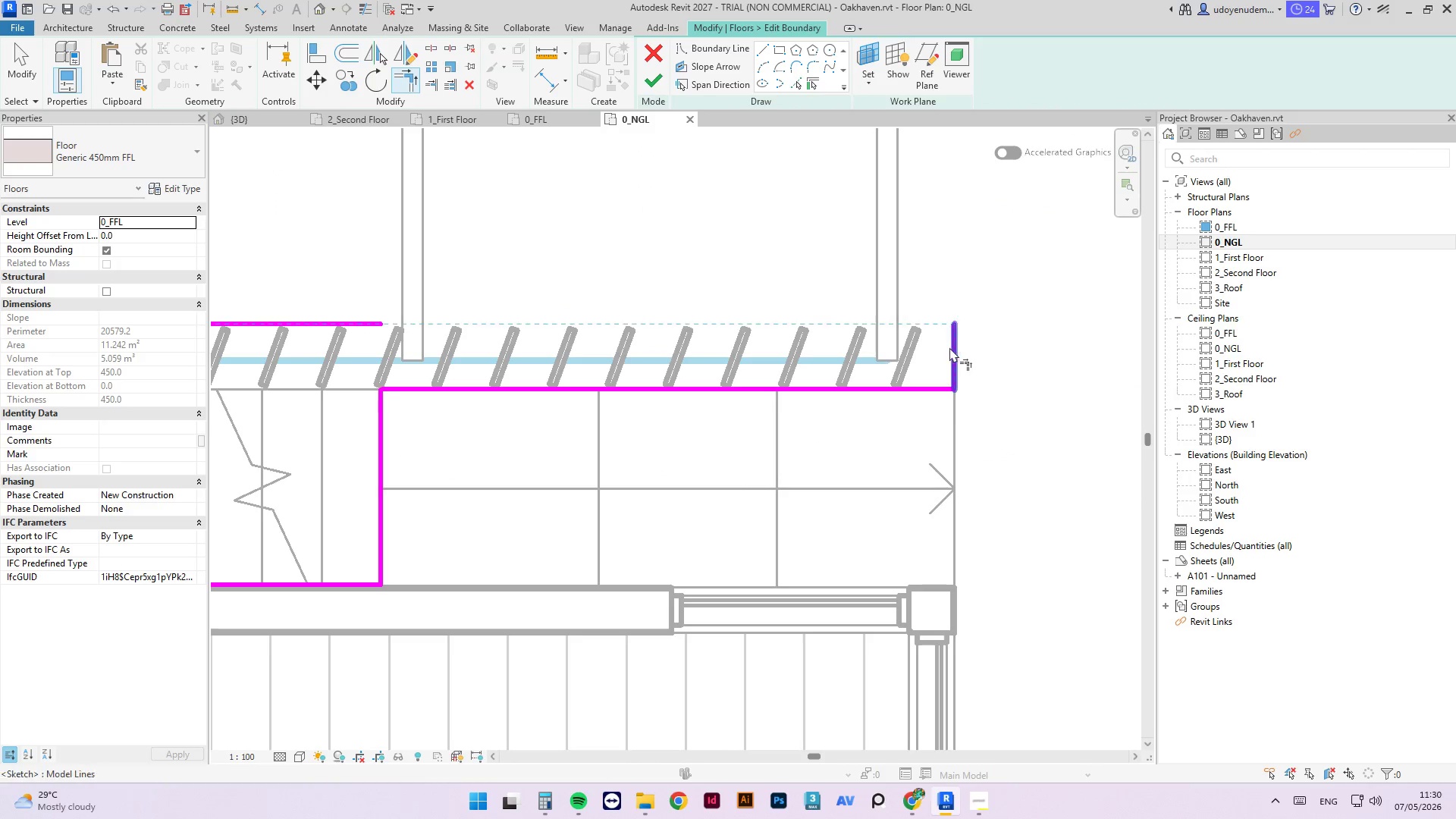 
left_click([950, 347])
 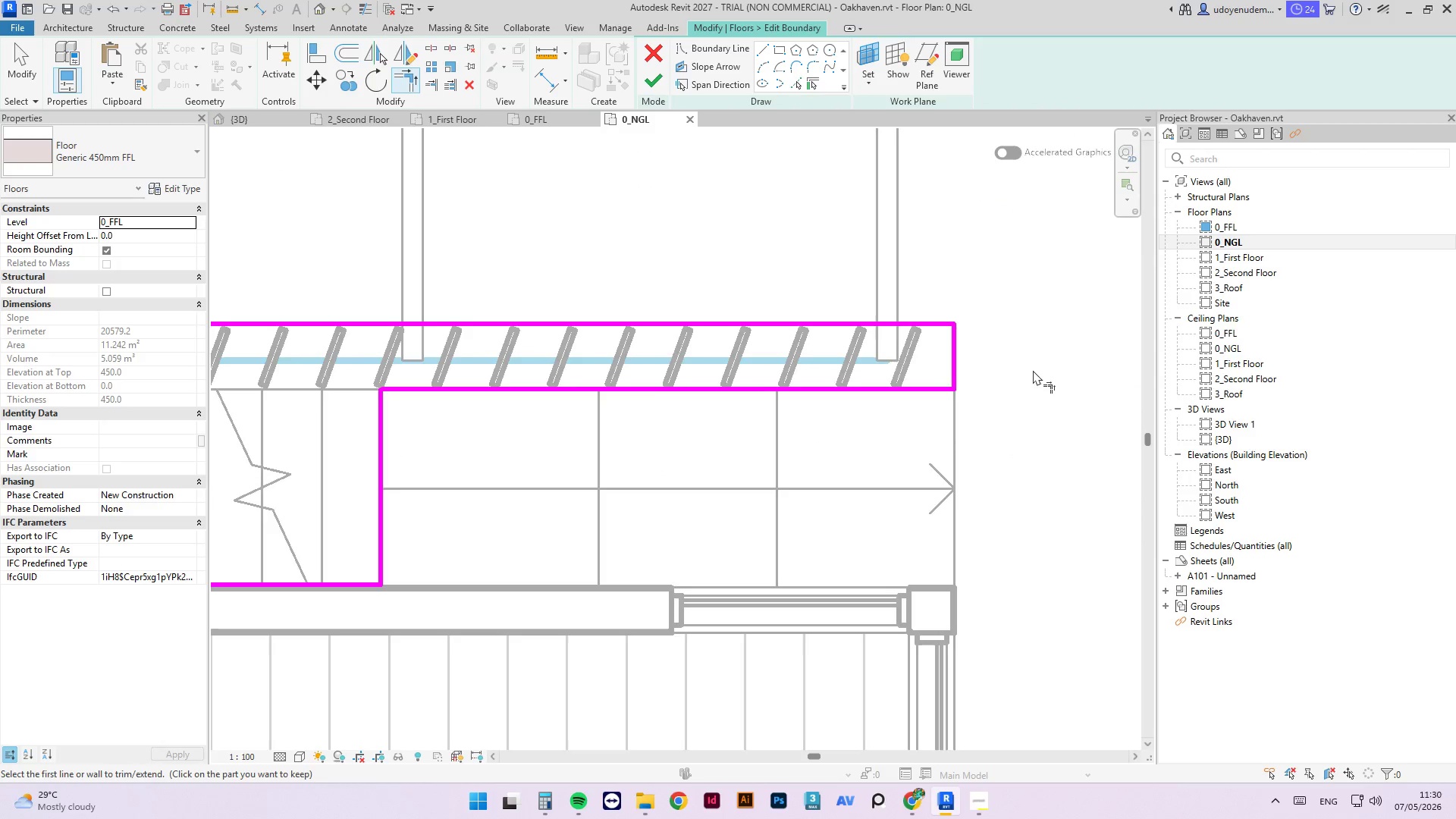 
scroll: coordinate [1032, 375], scroll_direction: down, amount: 9.0
 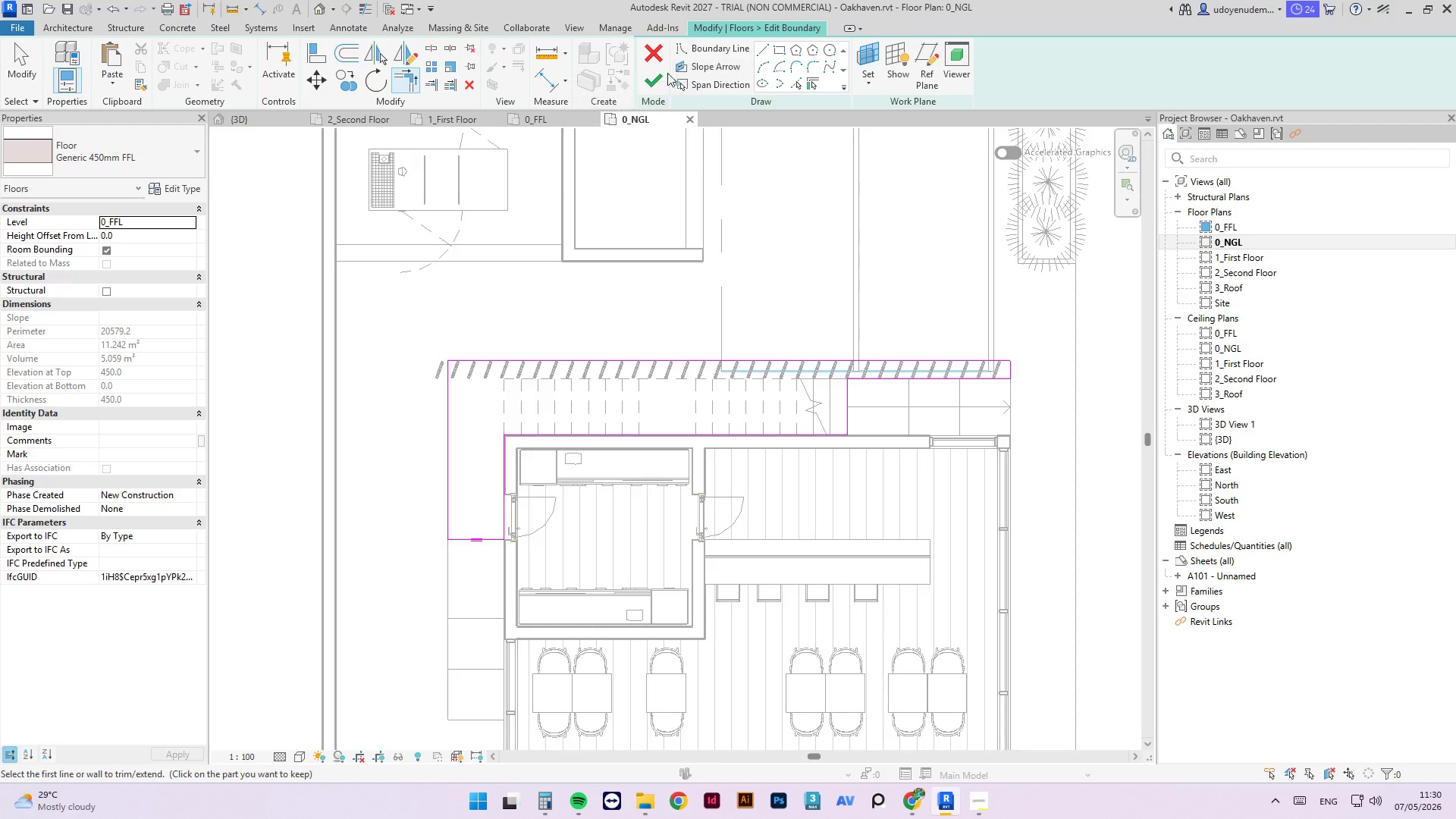 
left_click([647, 77])
 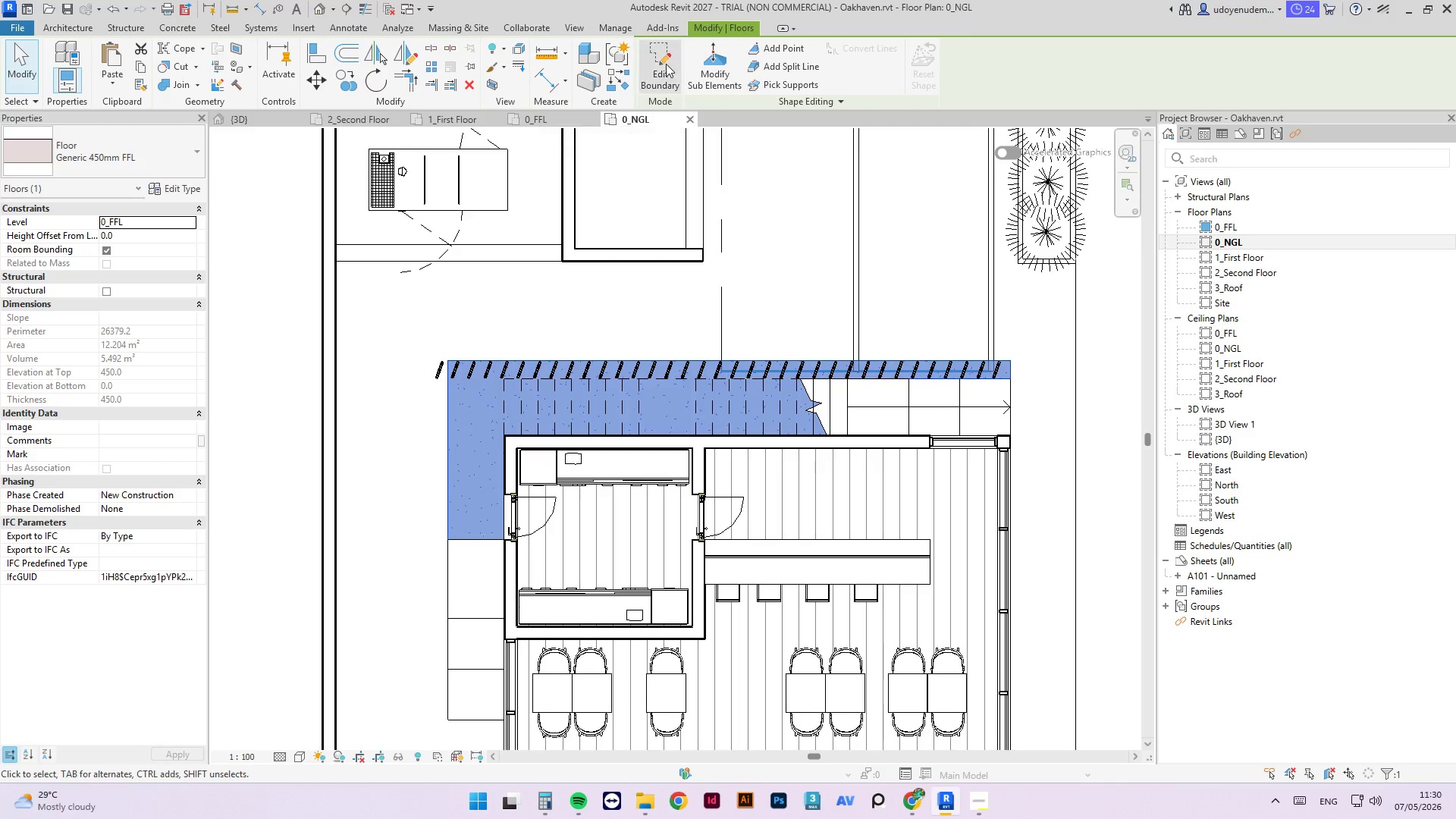 
left_click([653, 55])
 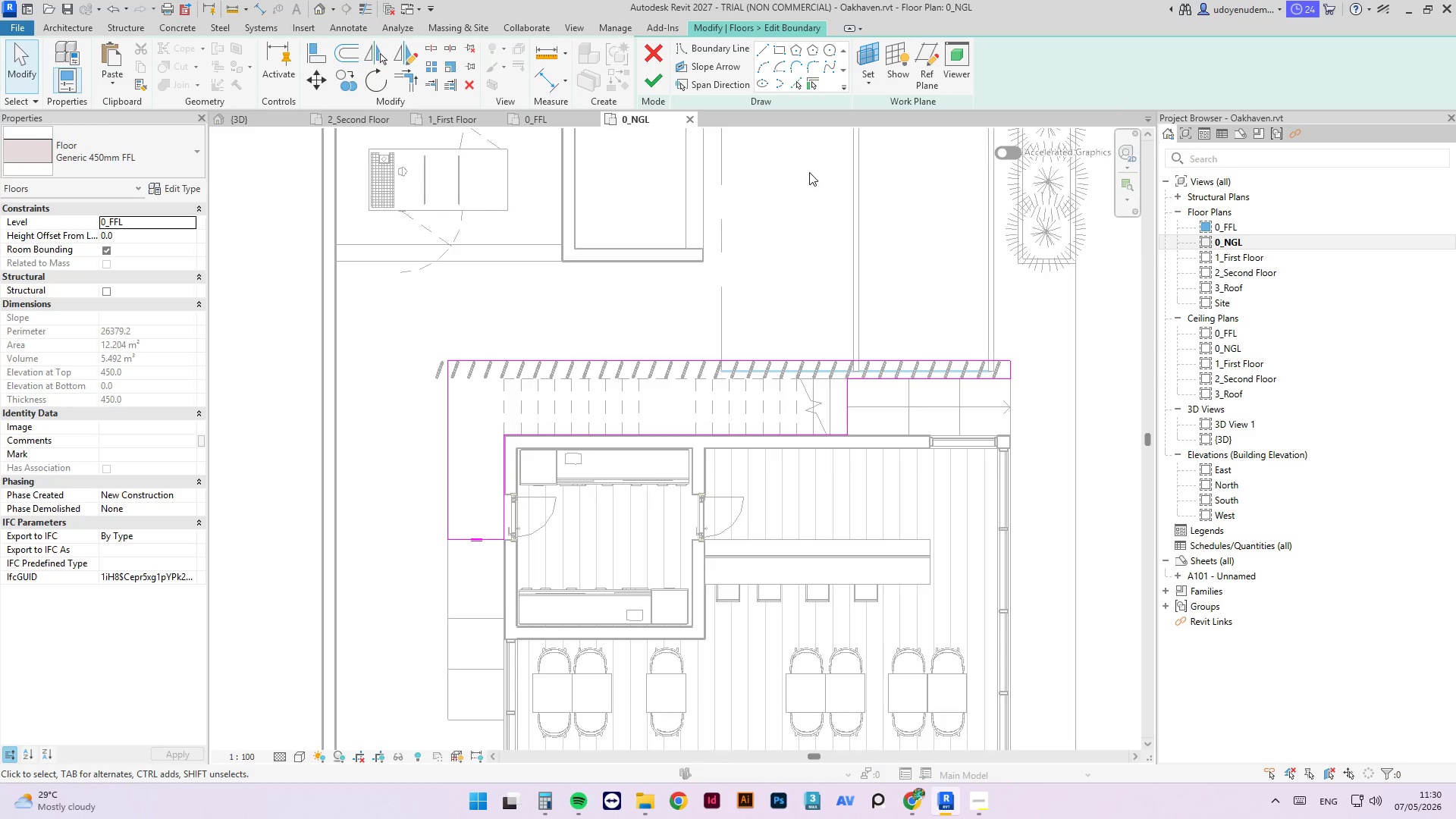 
scroll: coordinate [547, 543], scroll_direction: down, amount: 3.0
 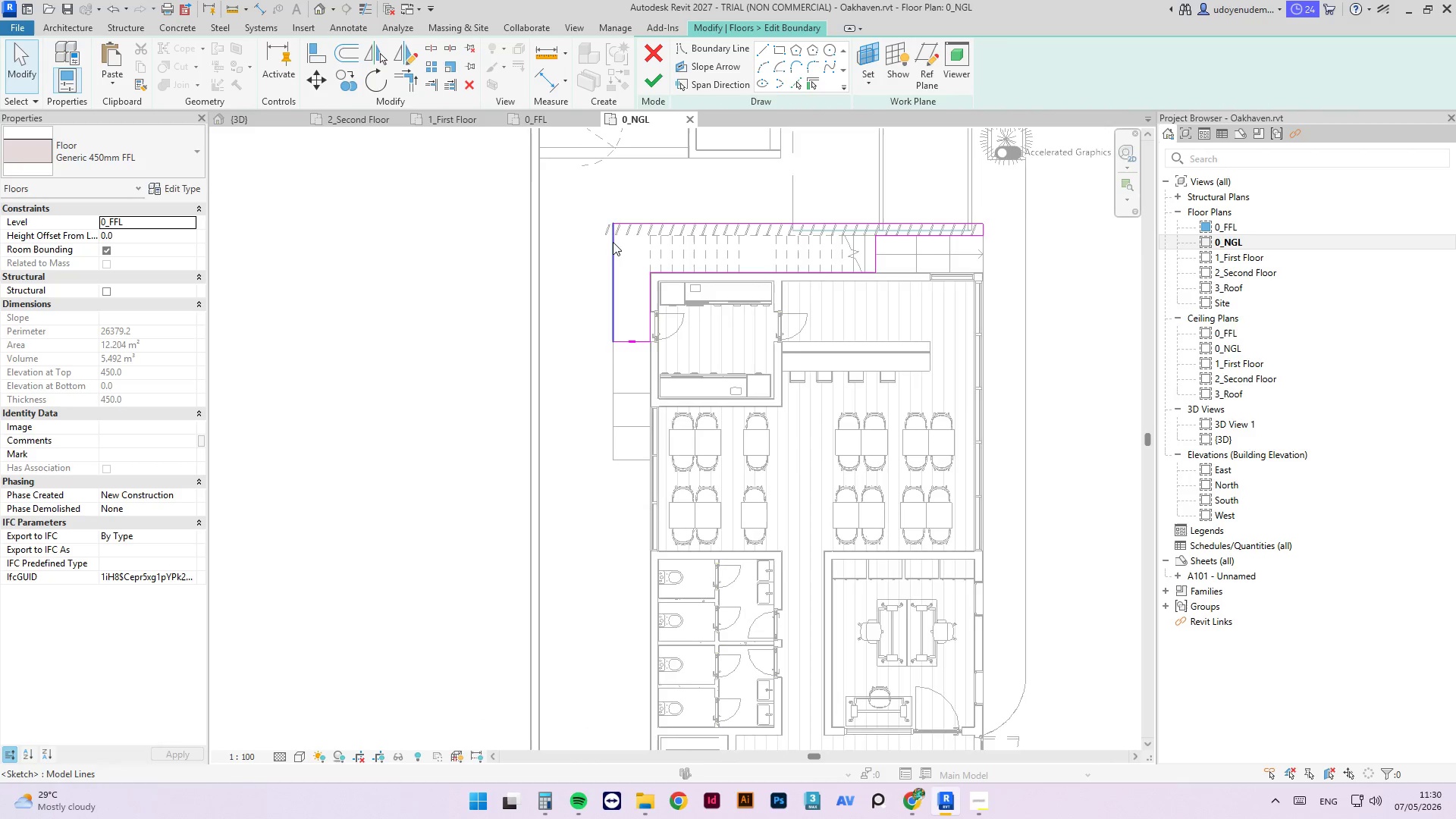 
scroll: coordinate [613, 242], scroll_direction: up, amount: 2.0
 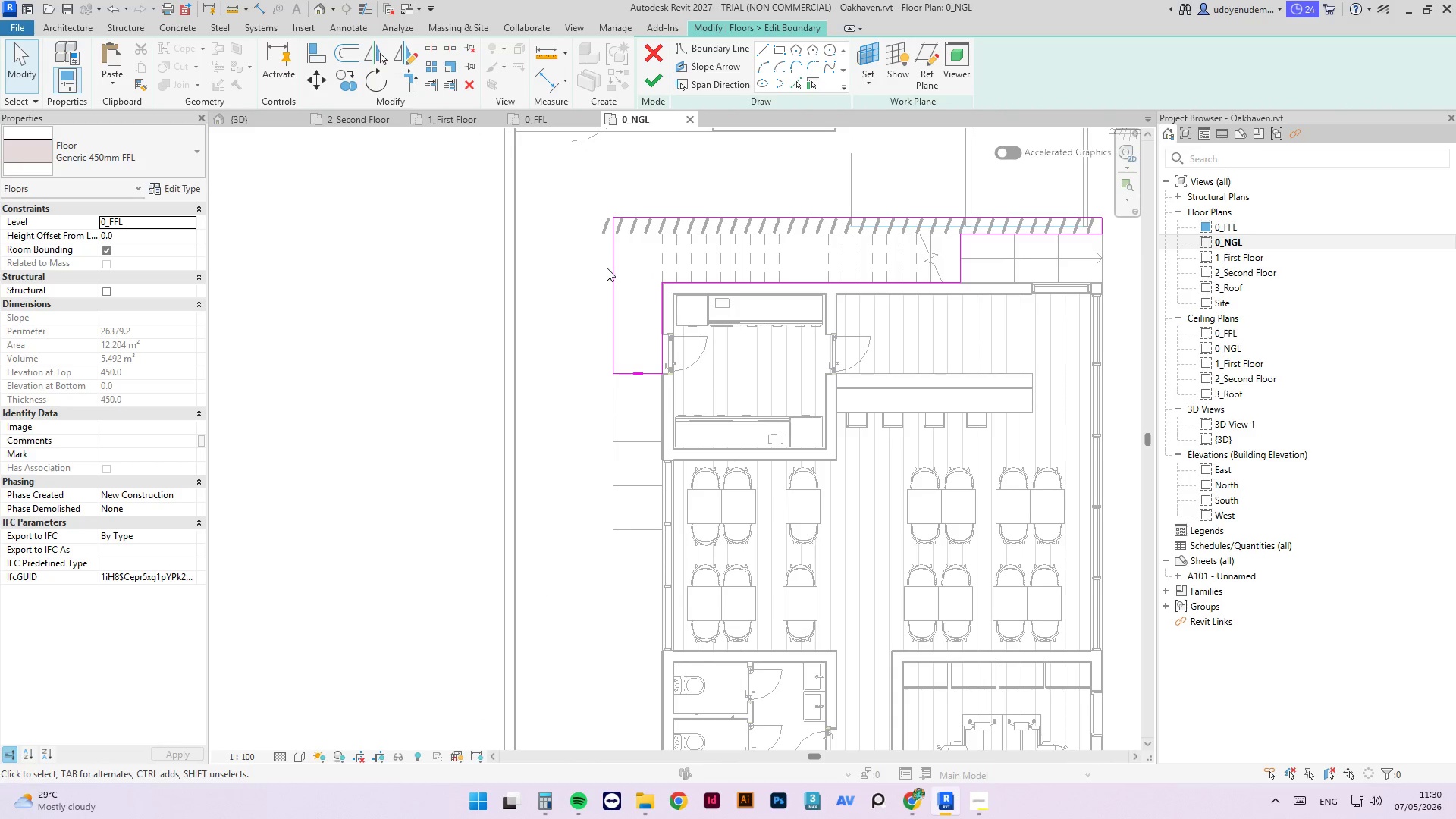 
left_click([615, 268])
 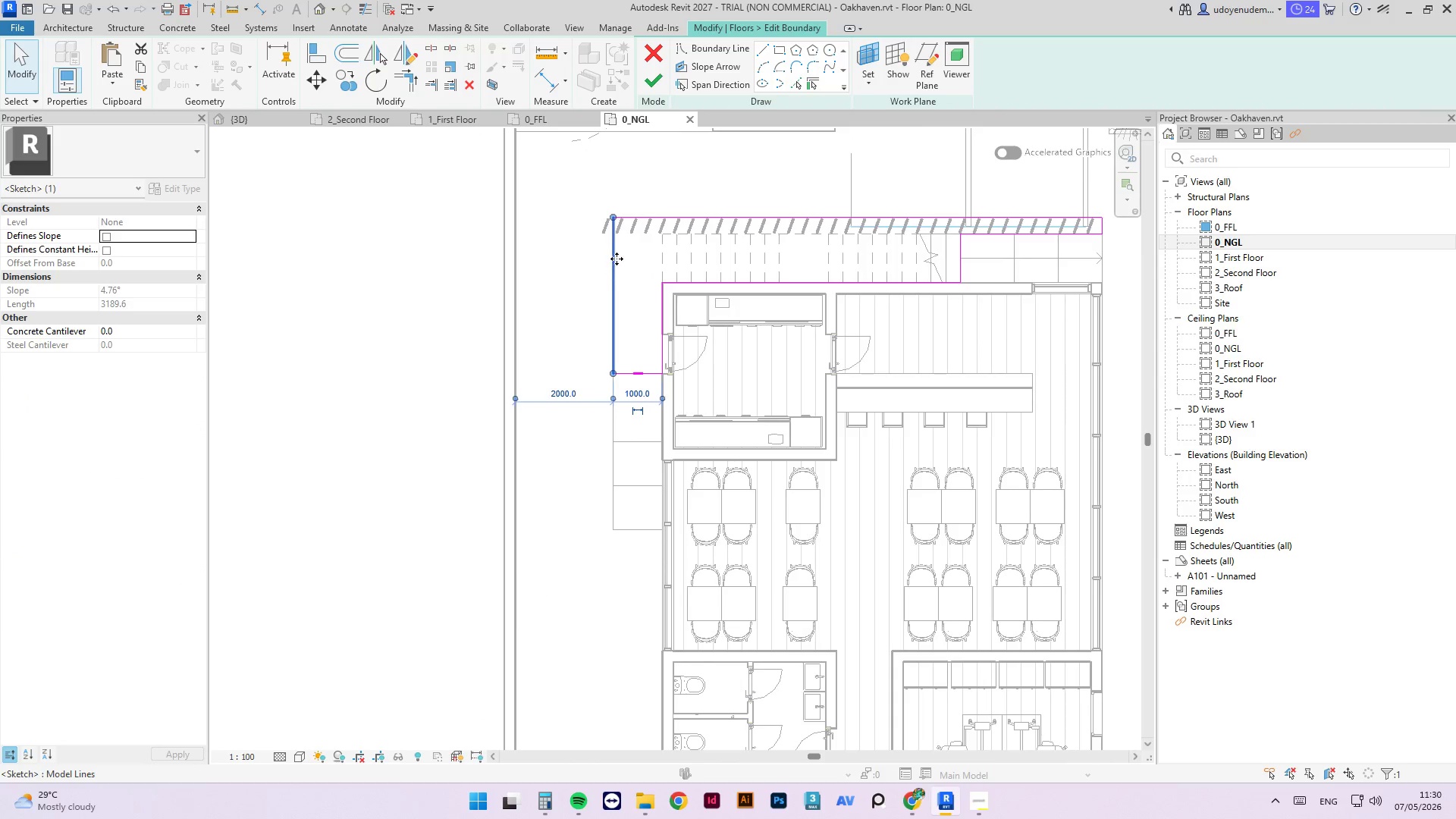 
scroll: coordinate [615, 256], scroll_direction: up, amount: 4.0
 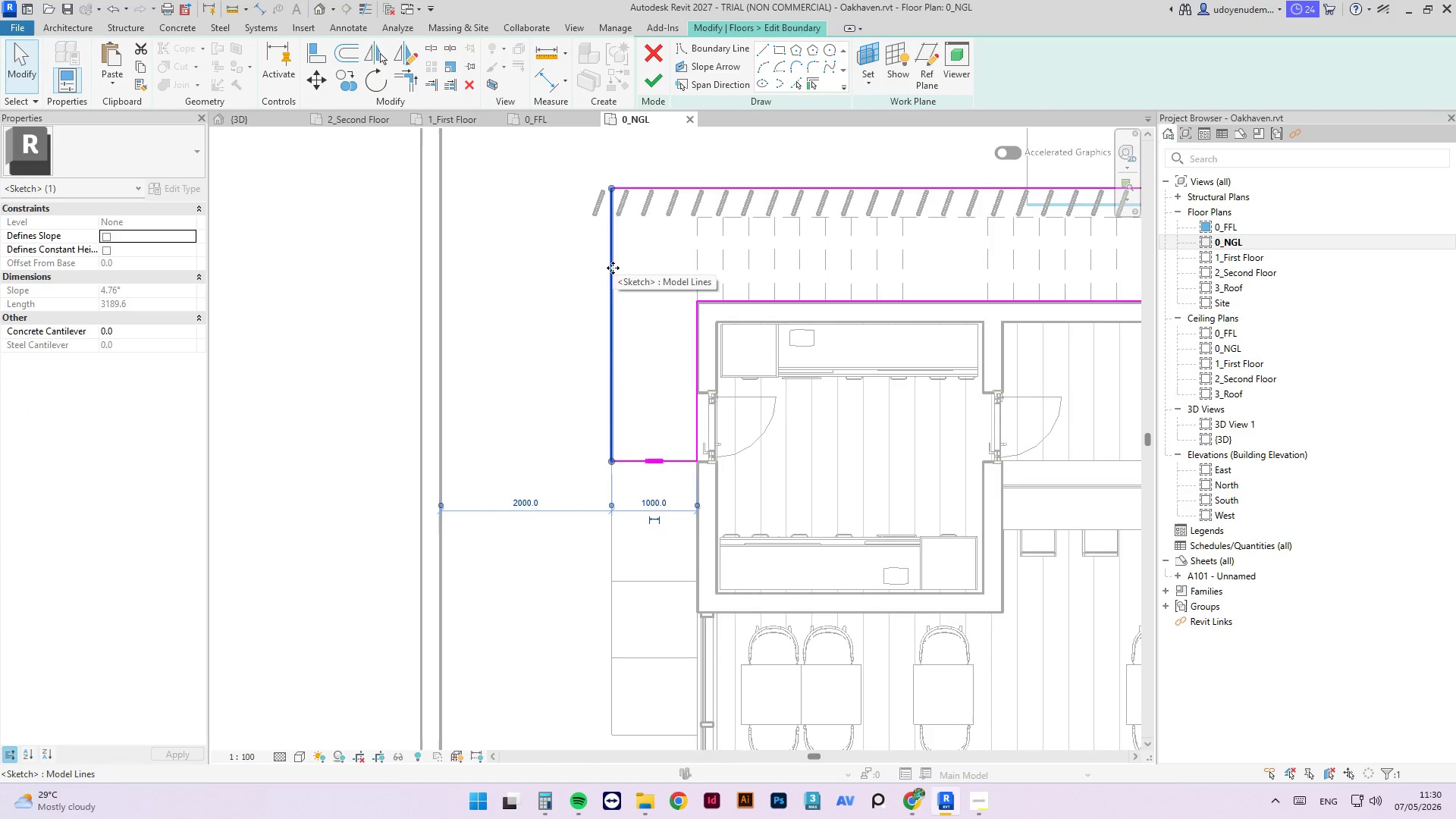 
left_click_drag(start_coordinate=[613, 268], to_coordinate=[588, 217])
 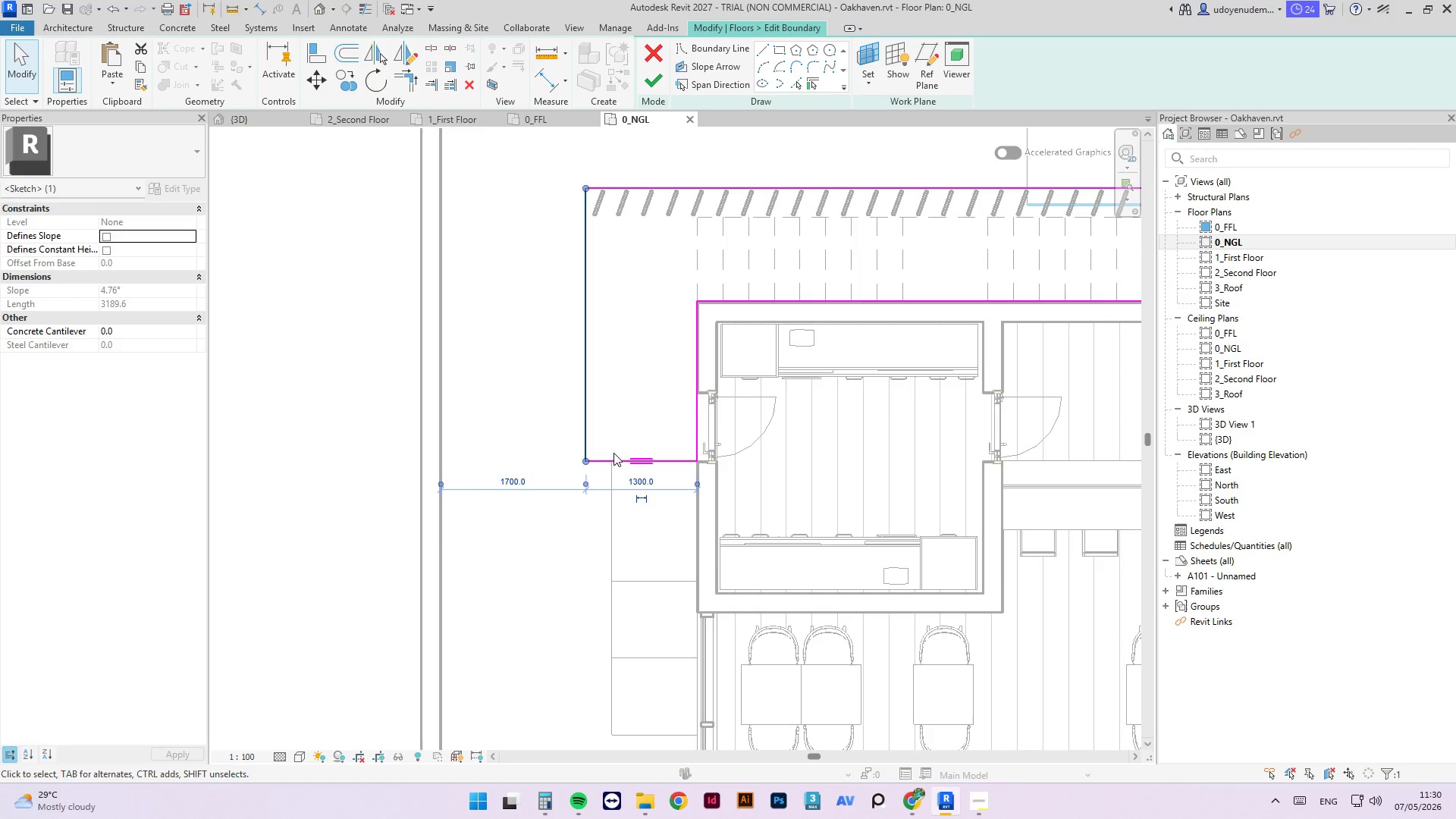 
type(li)
 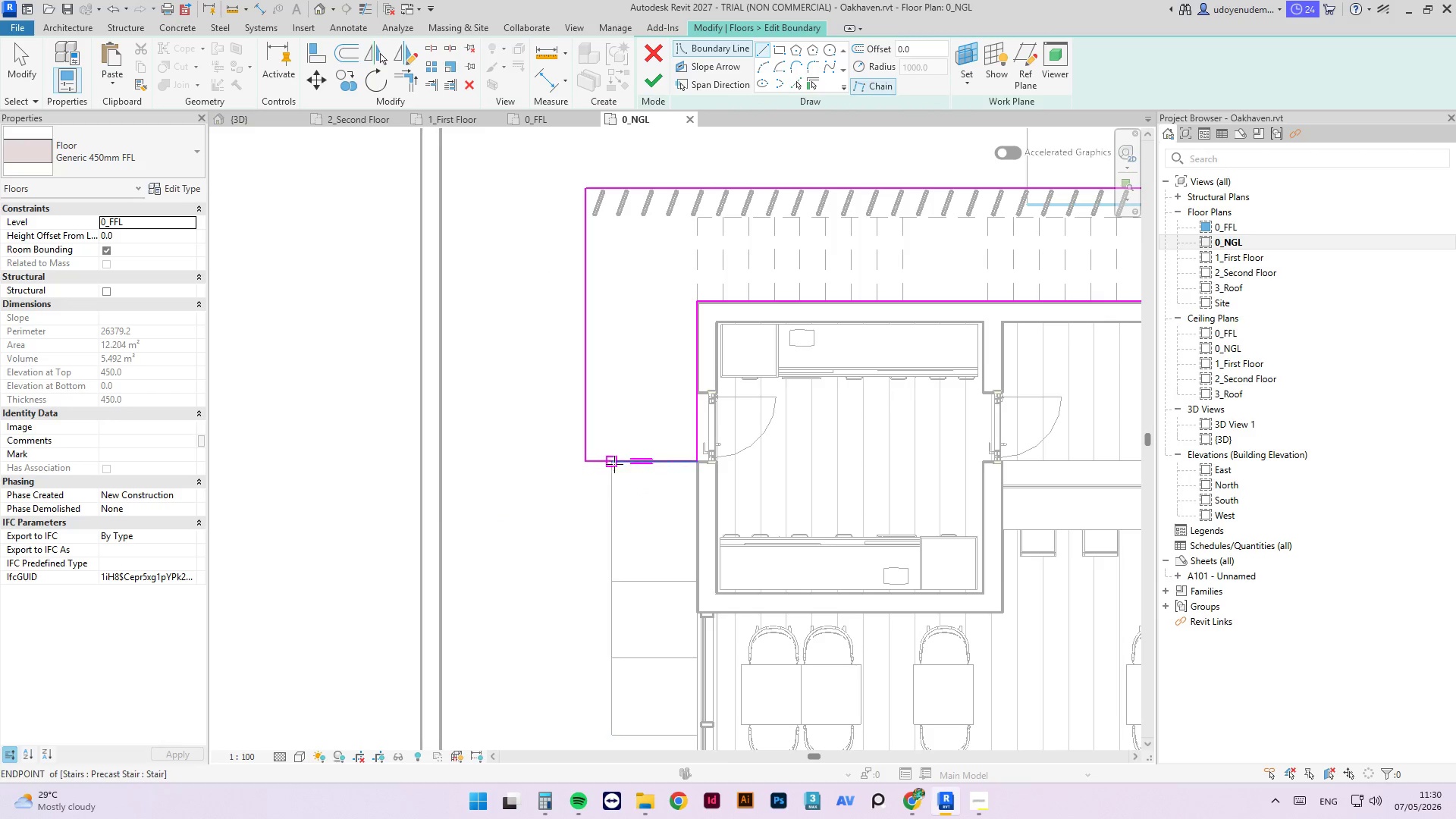 
left_click([613, 462])
 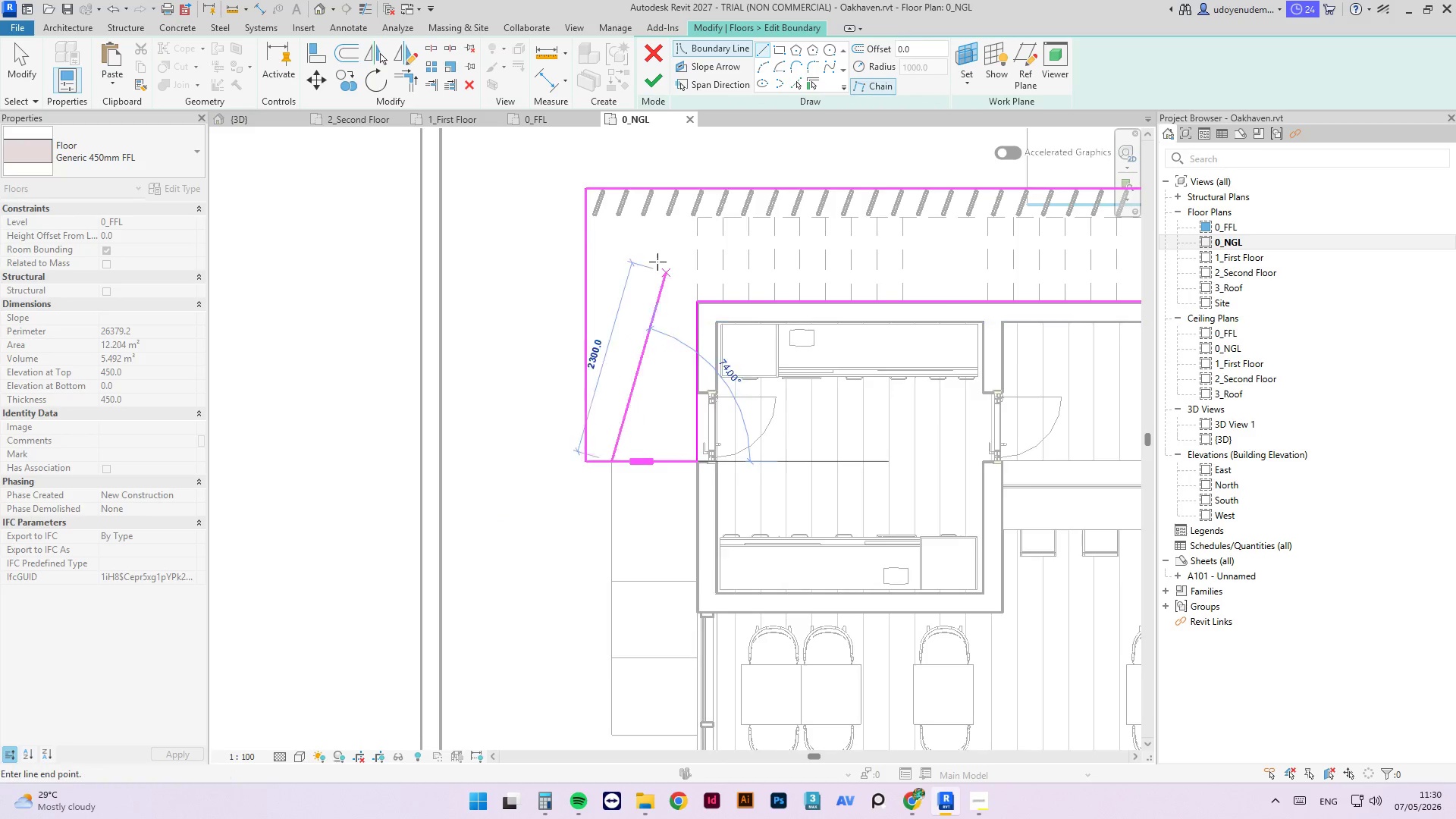 
scroll: coordinate [623, 535], scroll_direction: down, amount: 1.0
 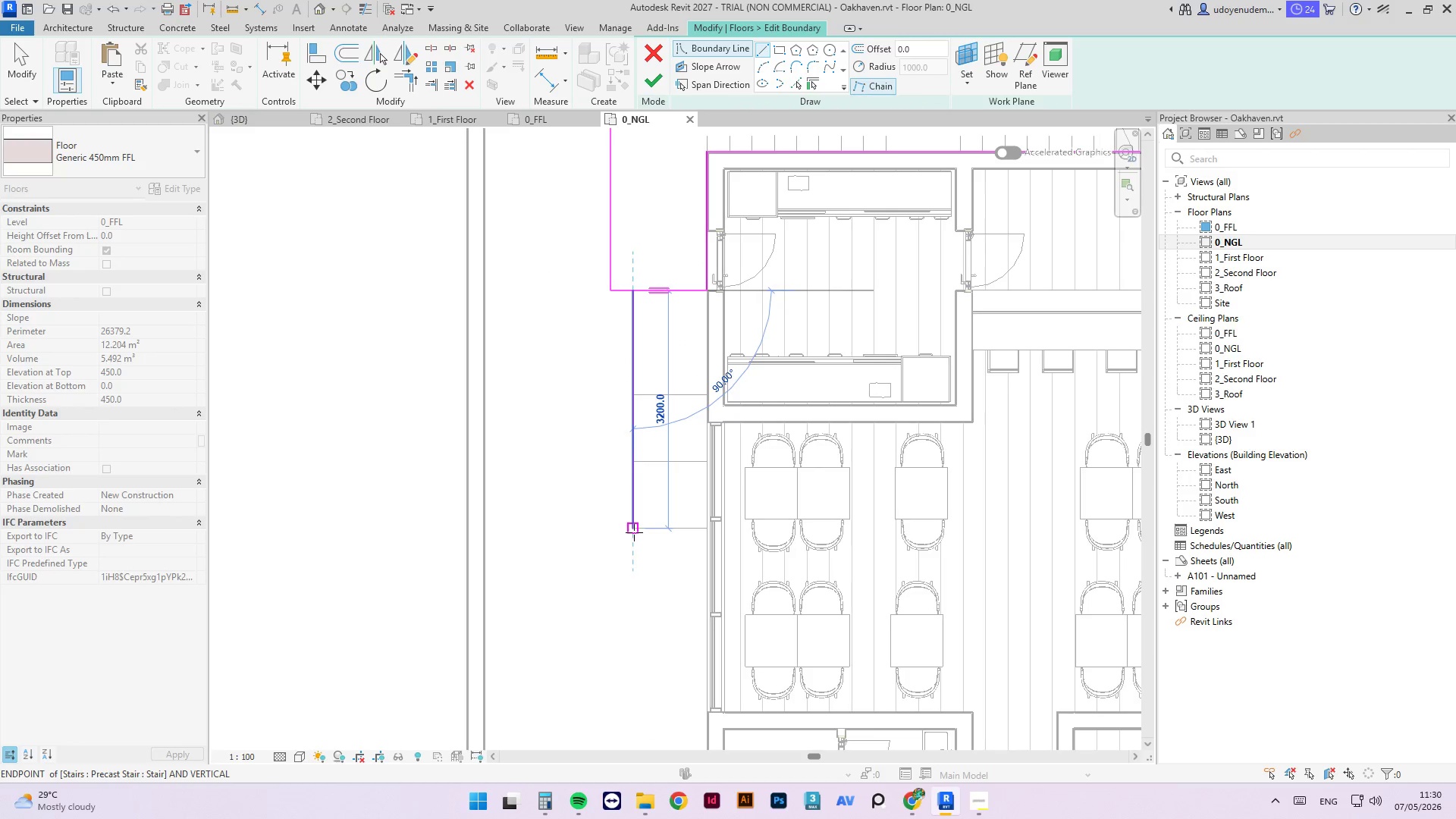 
left_click([634, 531])
 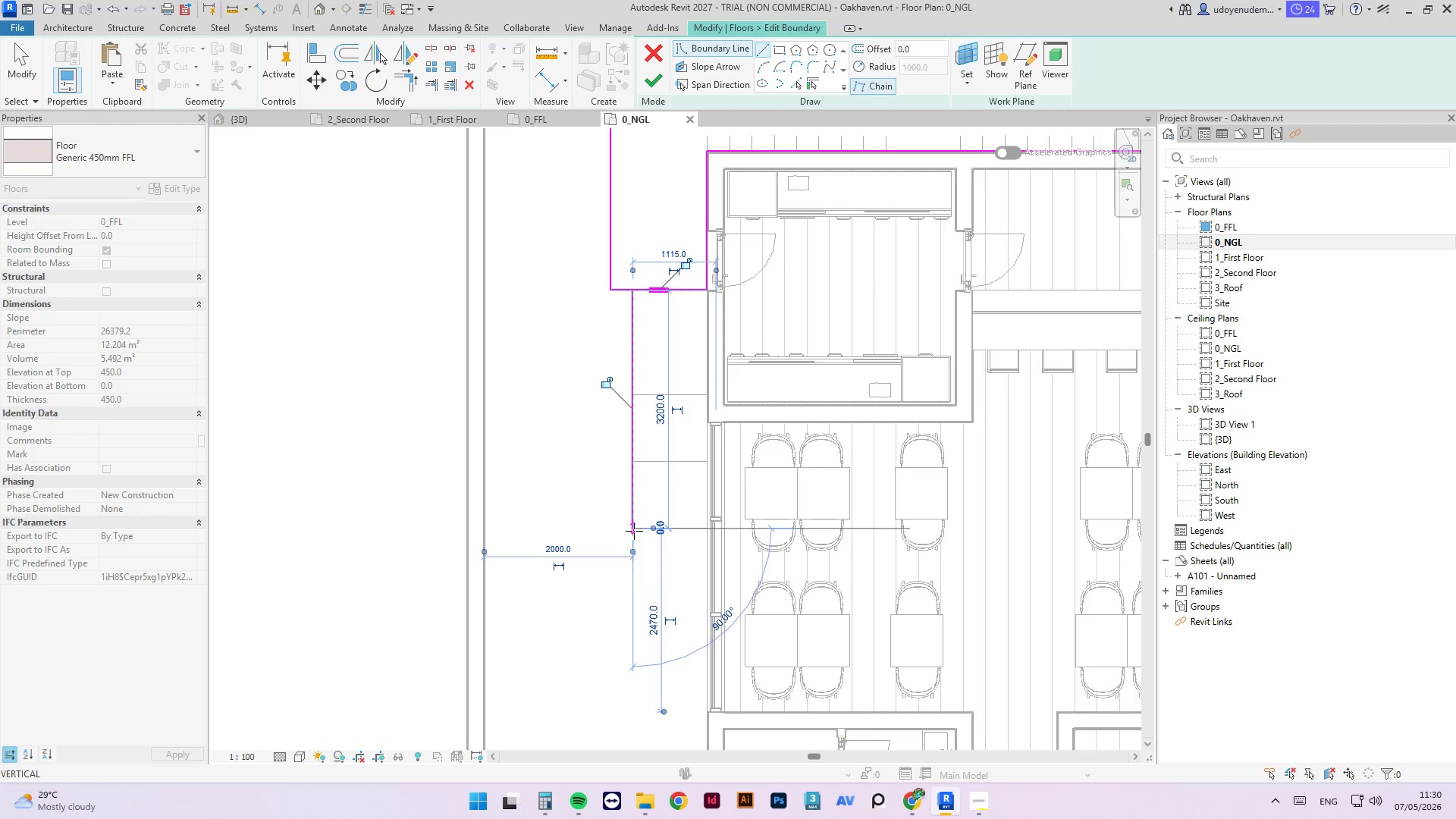 
key(Escape)
 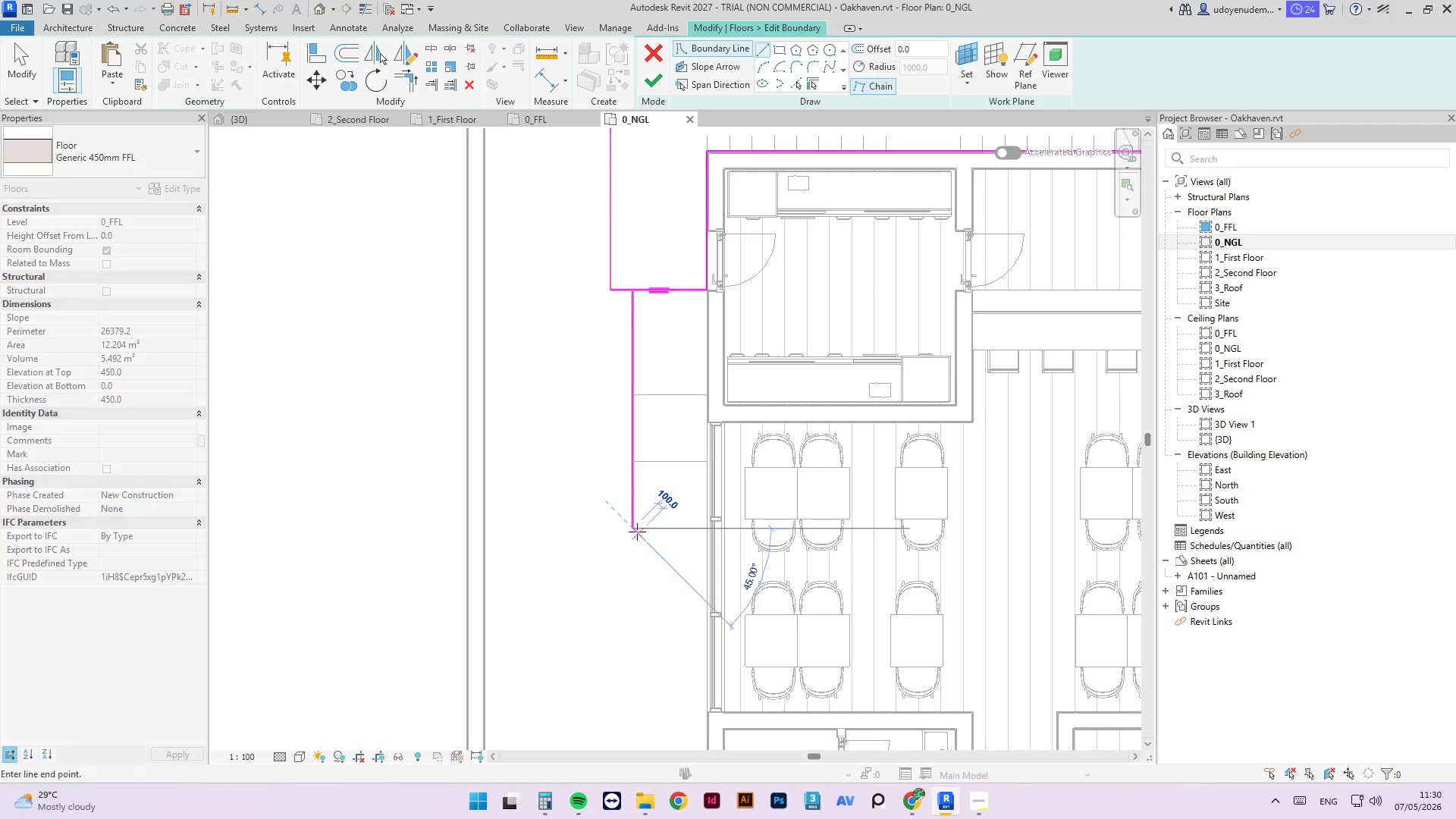 
left_click([595, 527])
 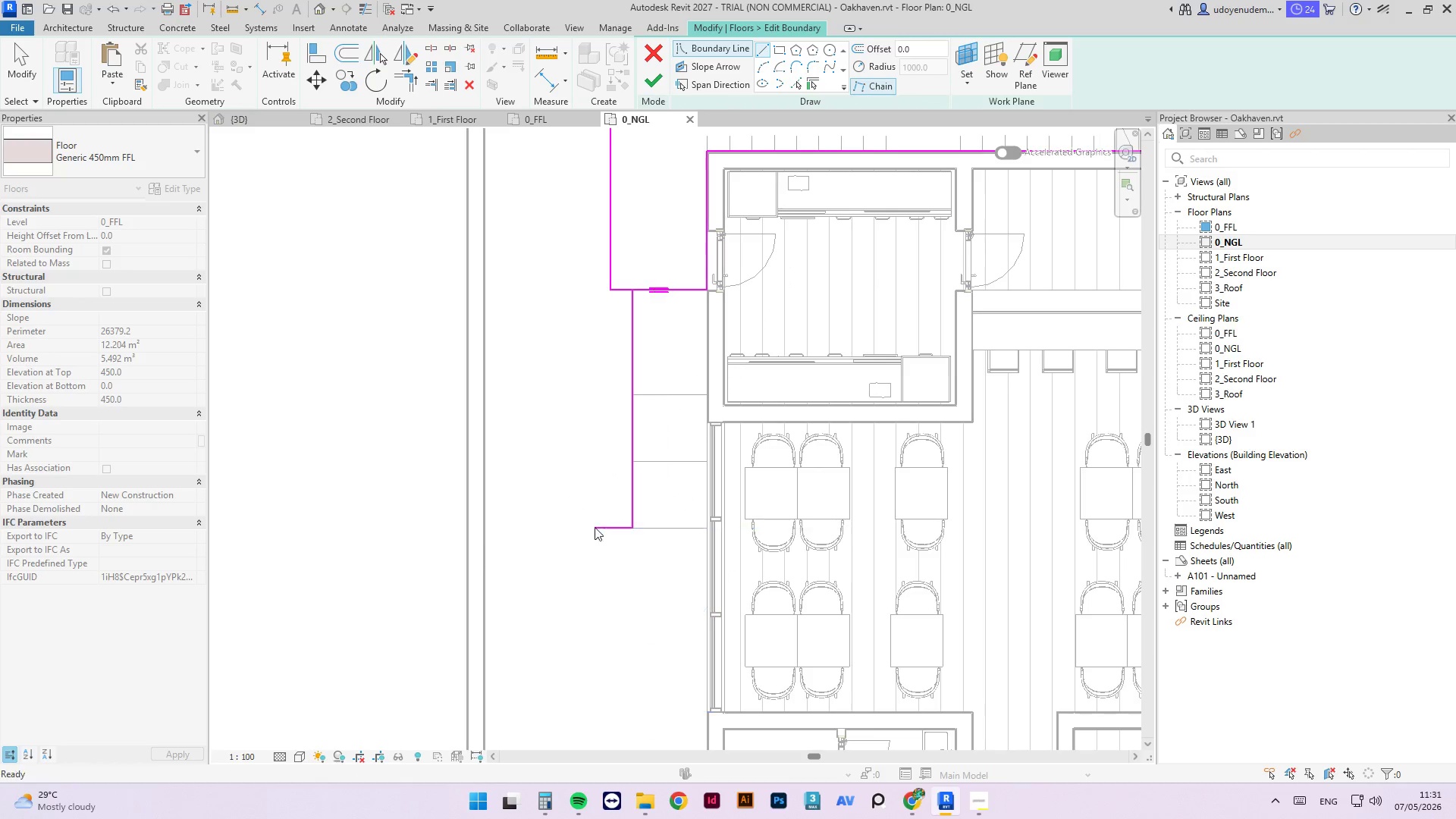 
key(Escape)
 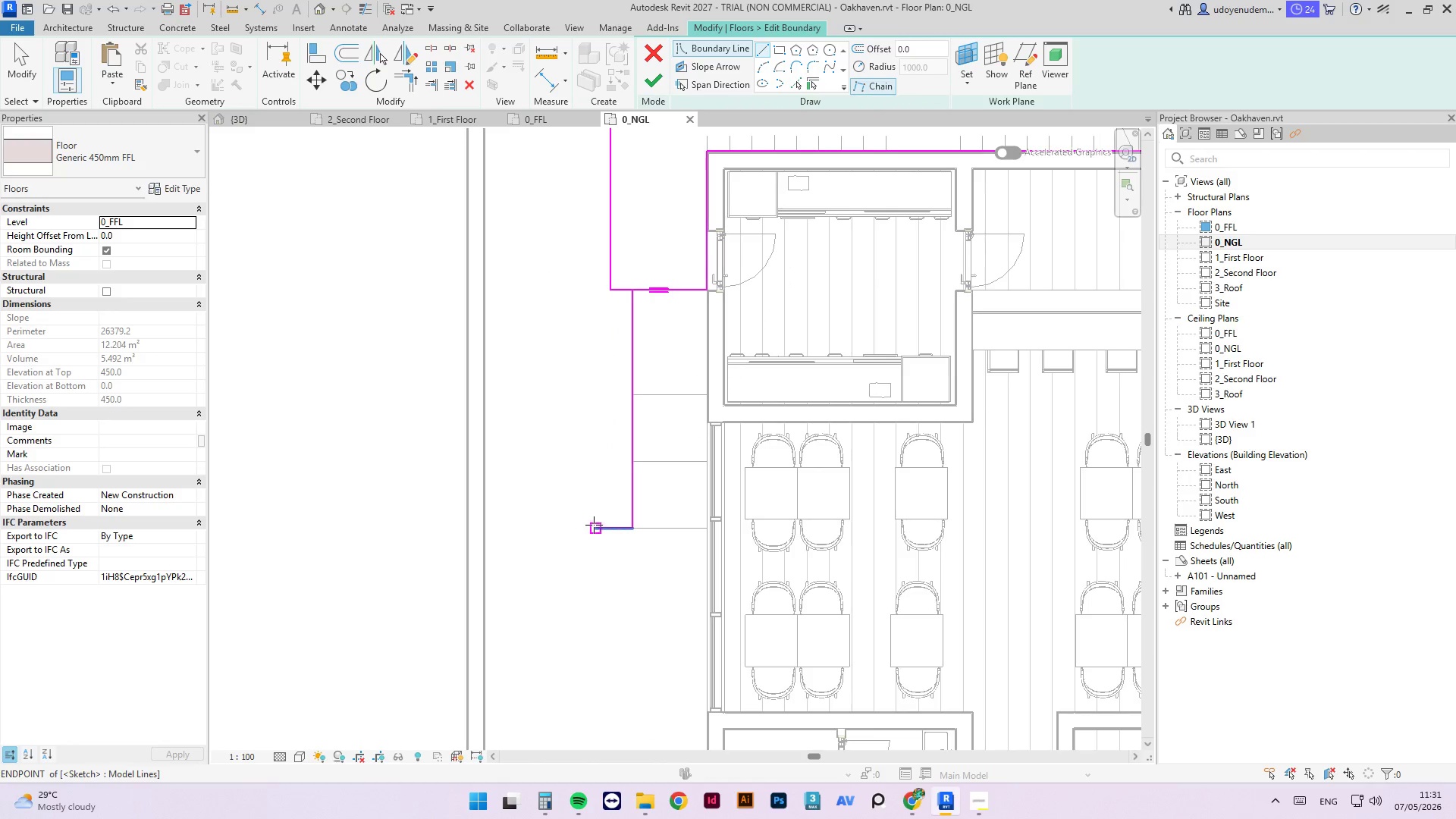 
key(T)
 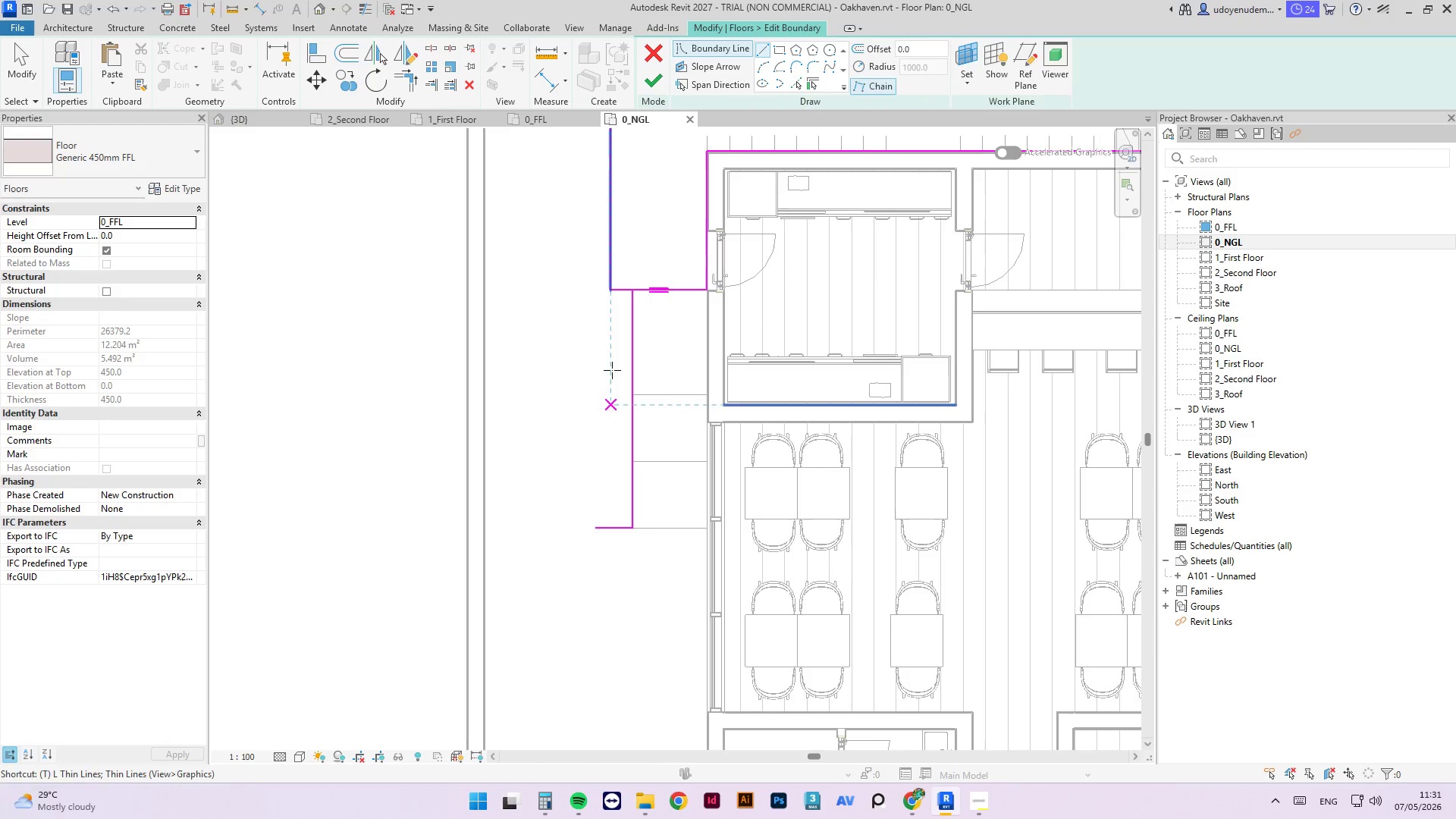 
key(R)
 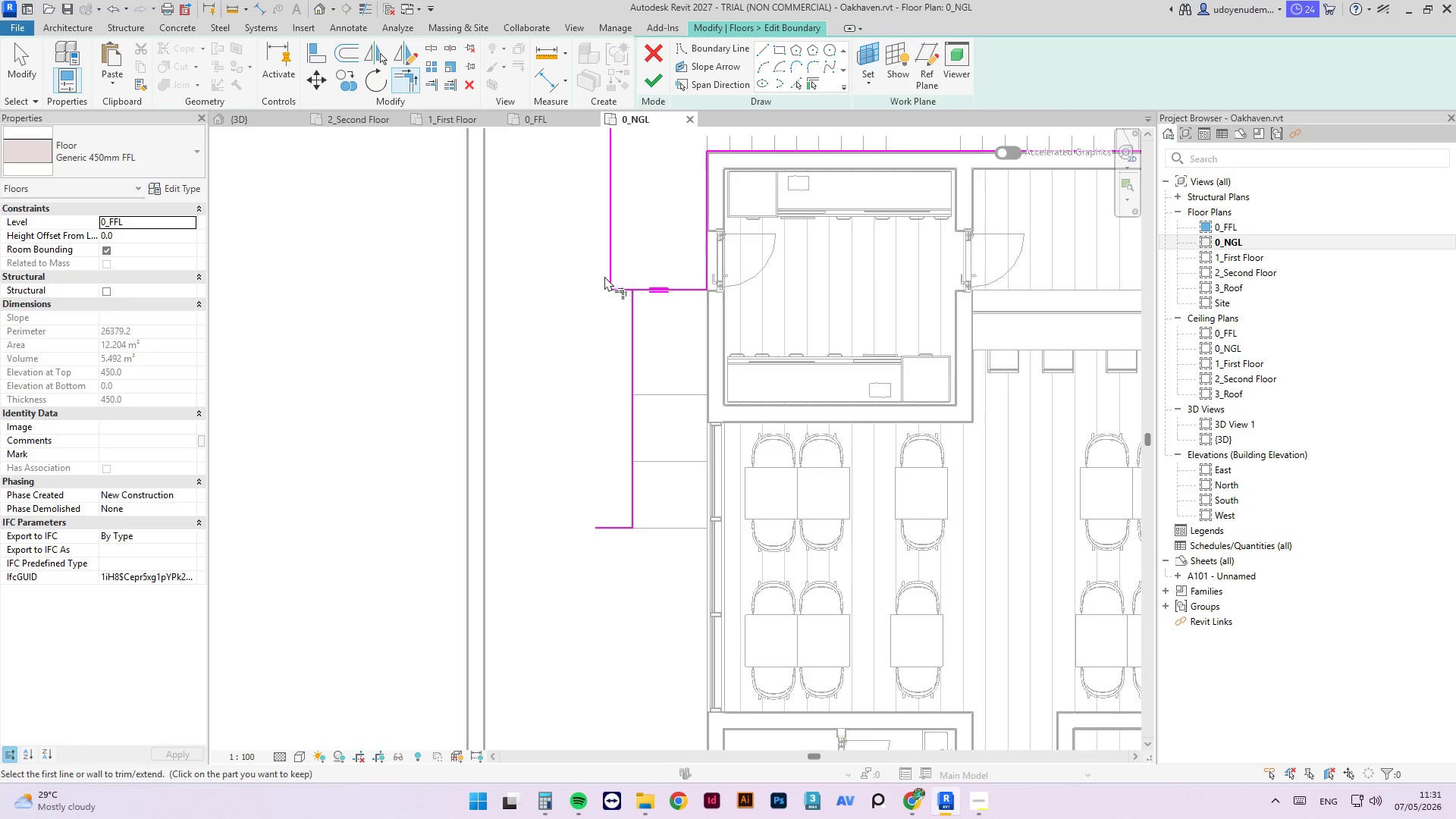 
left_click([609, 275])
 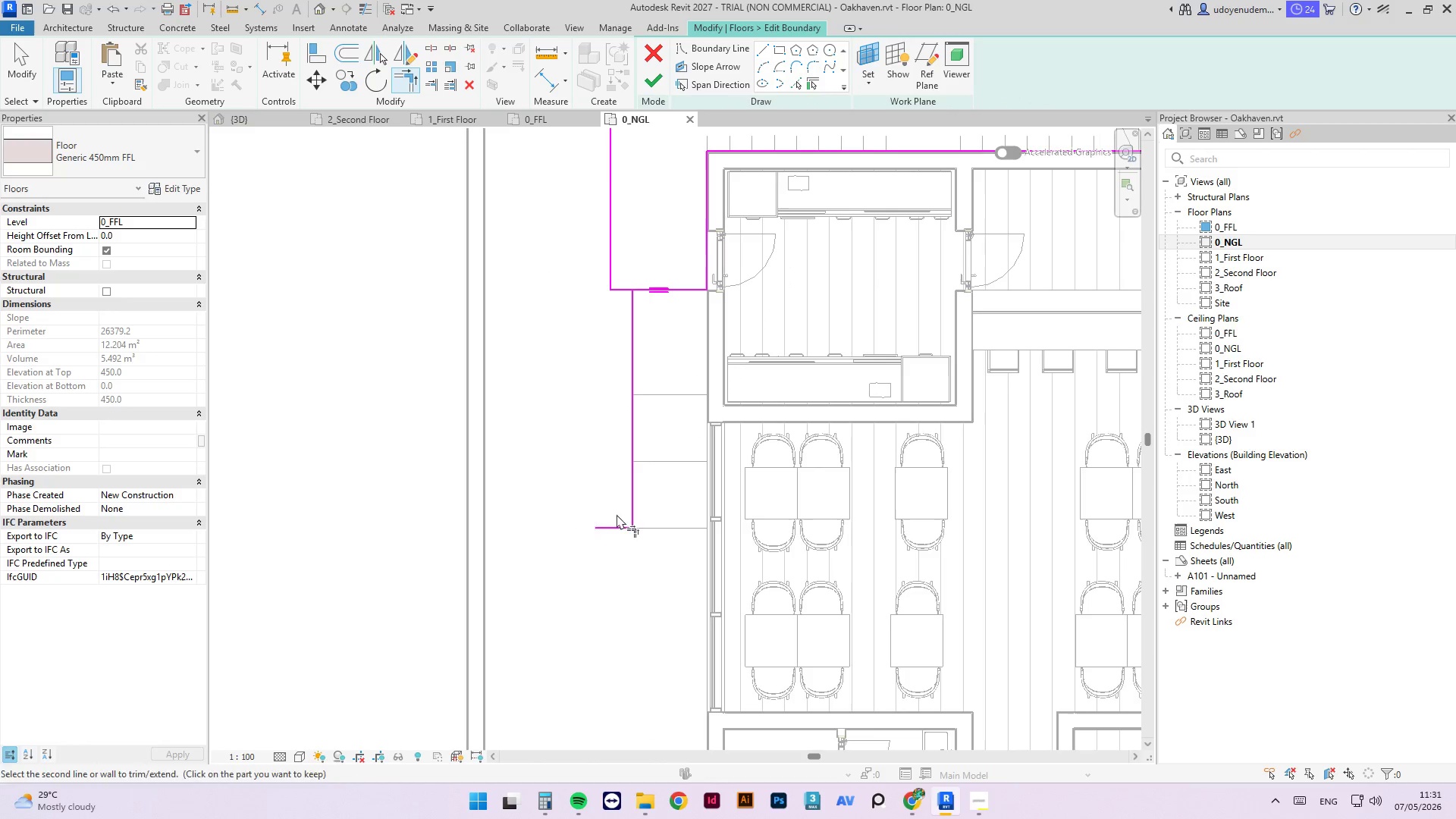 
left_click([618, 532])
 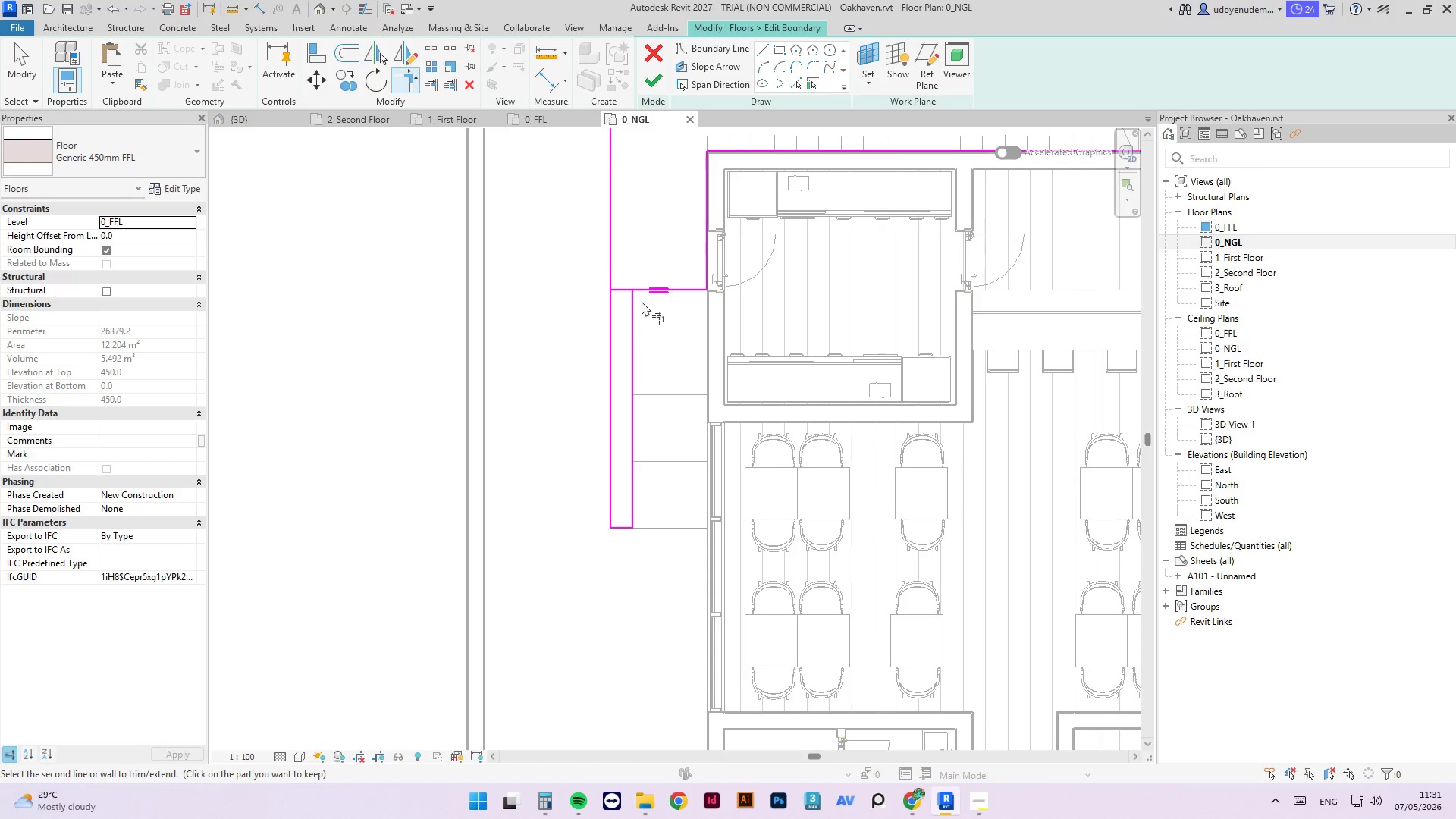 
double_click([659, 290])
 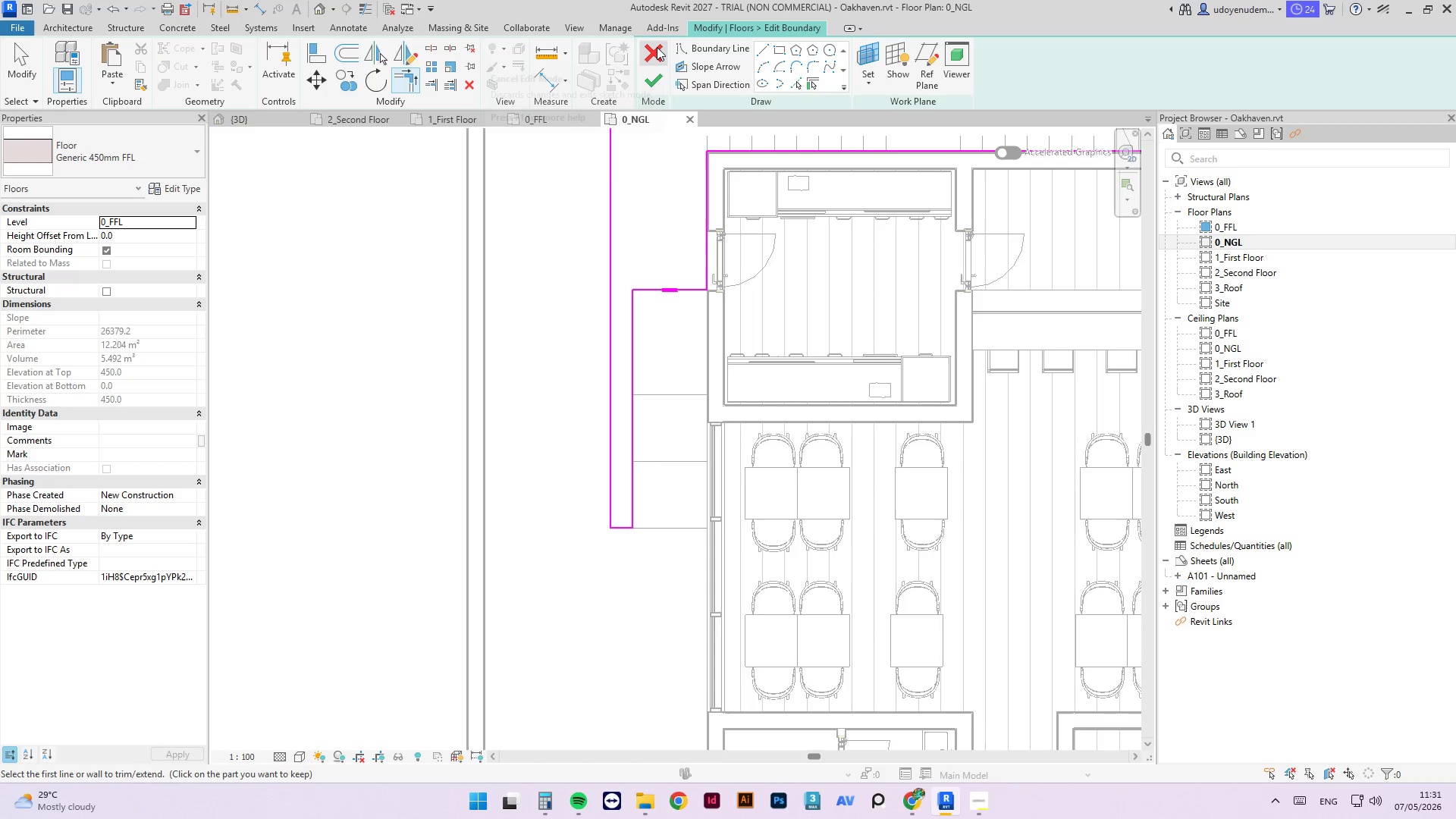 
left_click([651, 77])
 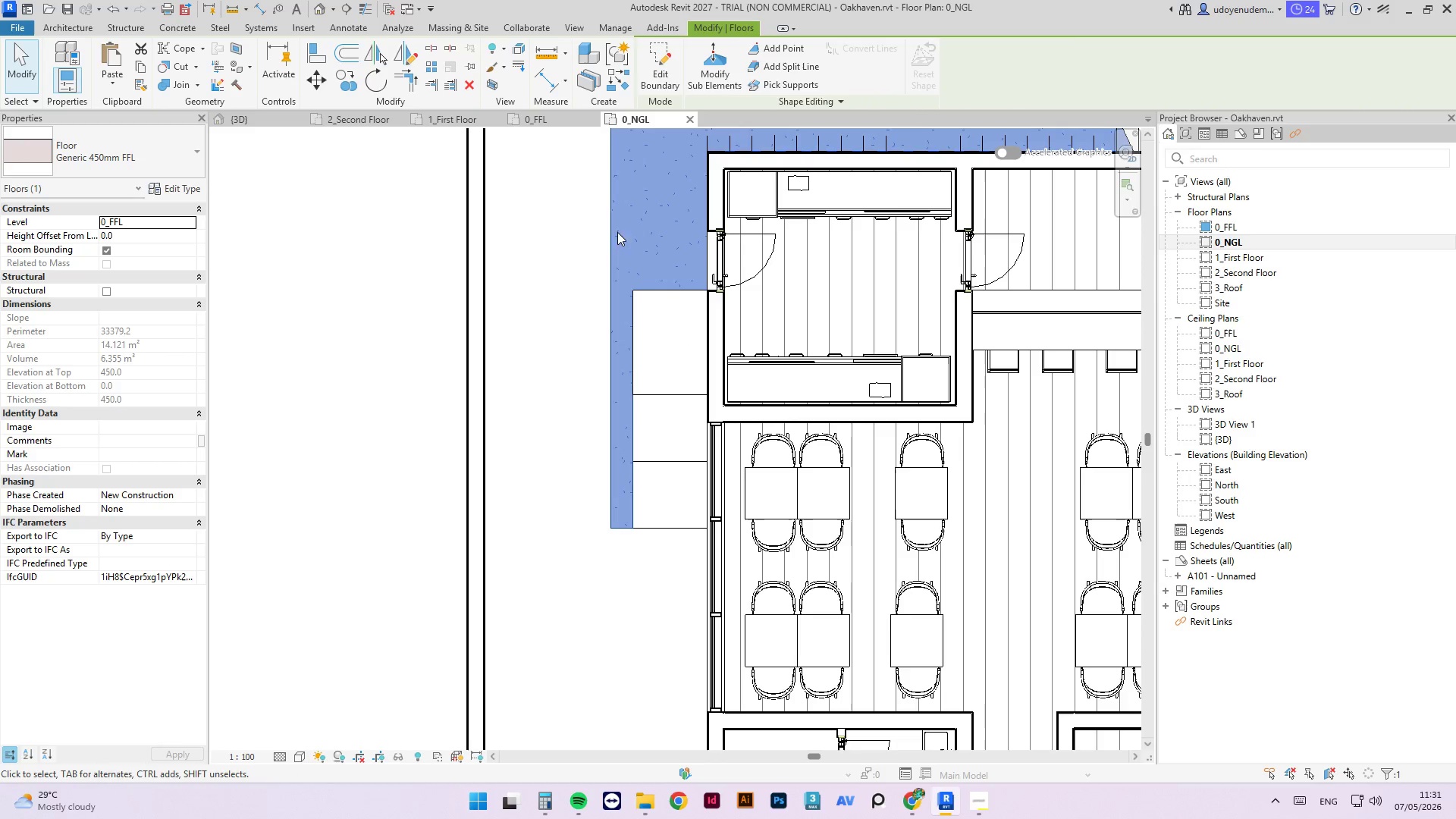 
key(Escape)
 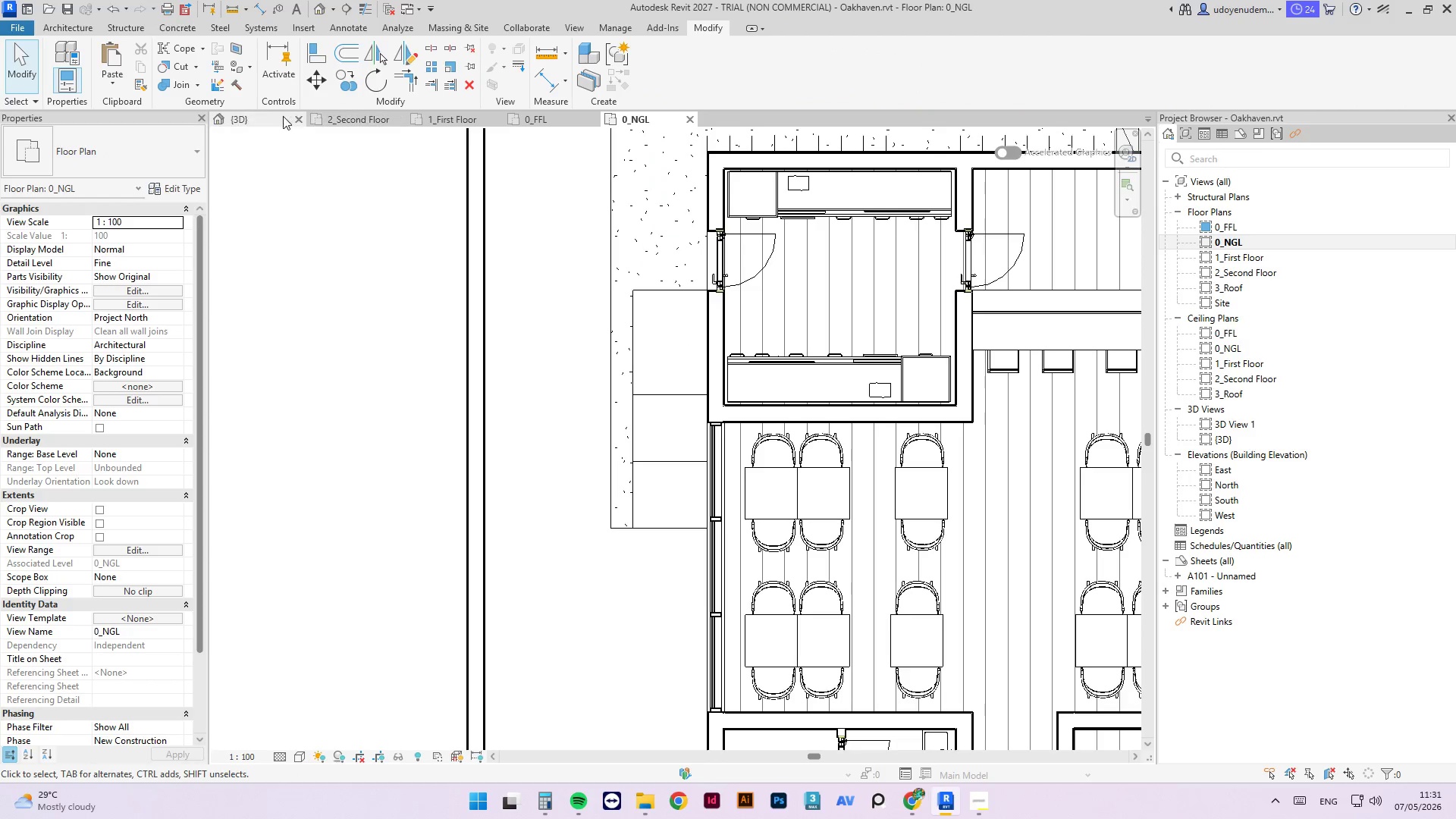 
left_click([277, 121])
 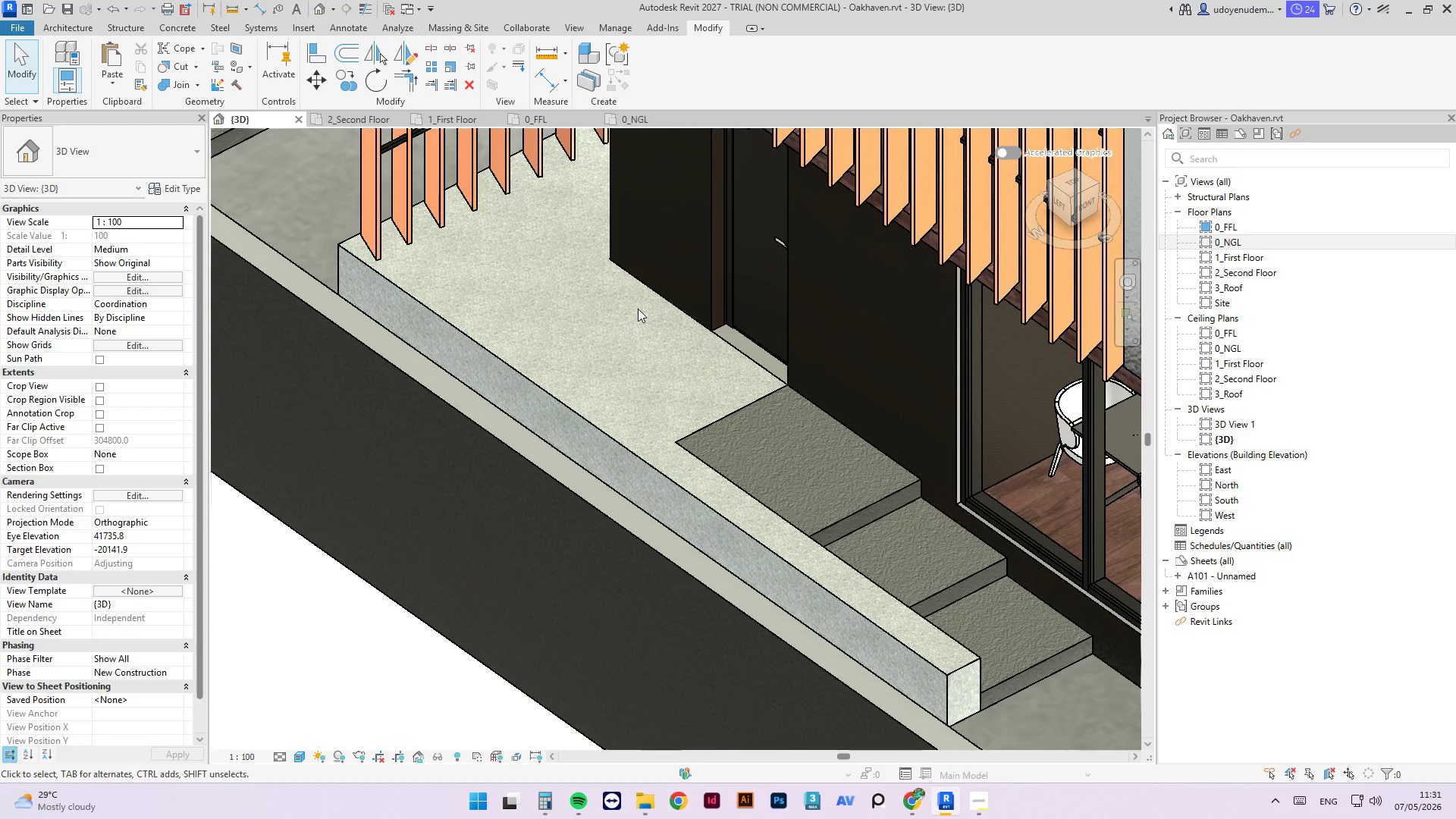 
scroll: coordinate [663, 397], scroll_direction: down, amount: 8.0
 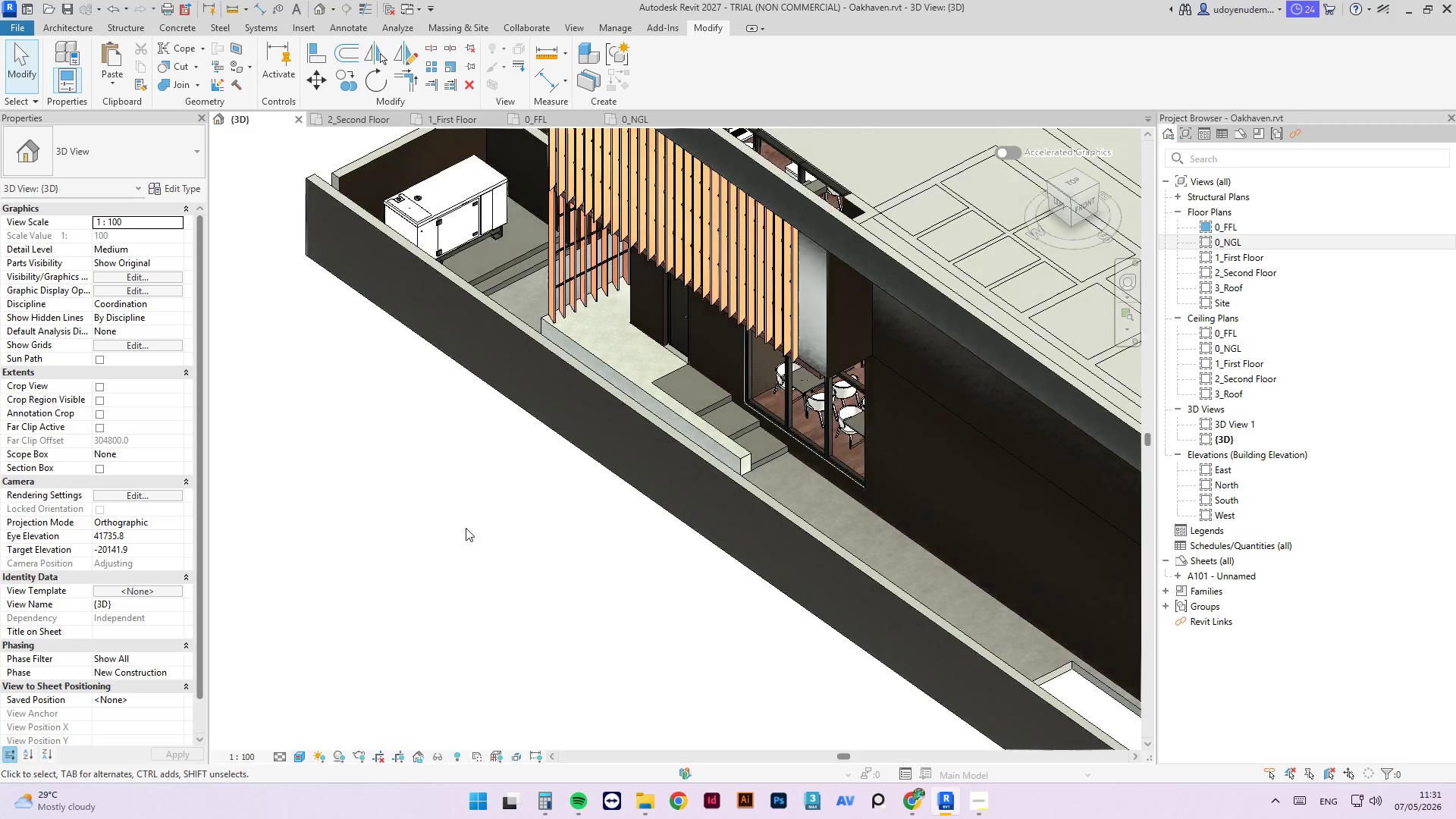 
left_click([466, 528])
 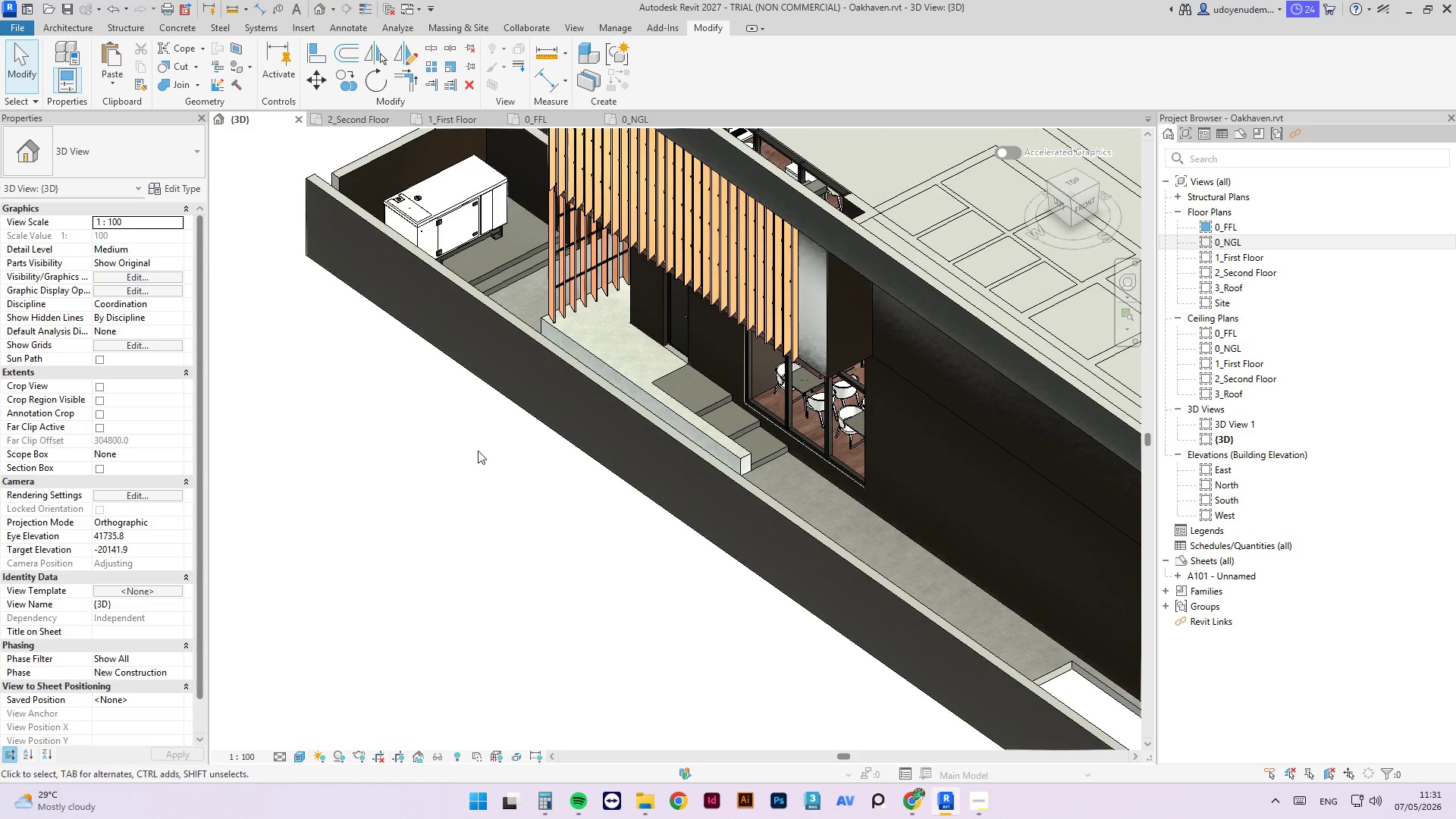 
hold_key(key=ShiftLeft, duration=10.98)
 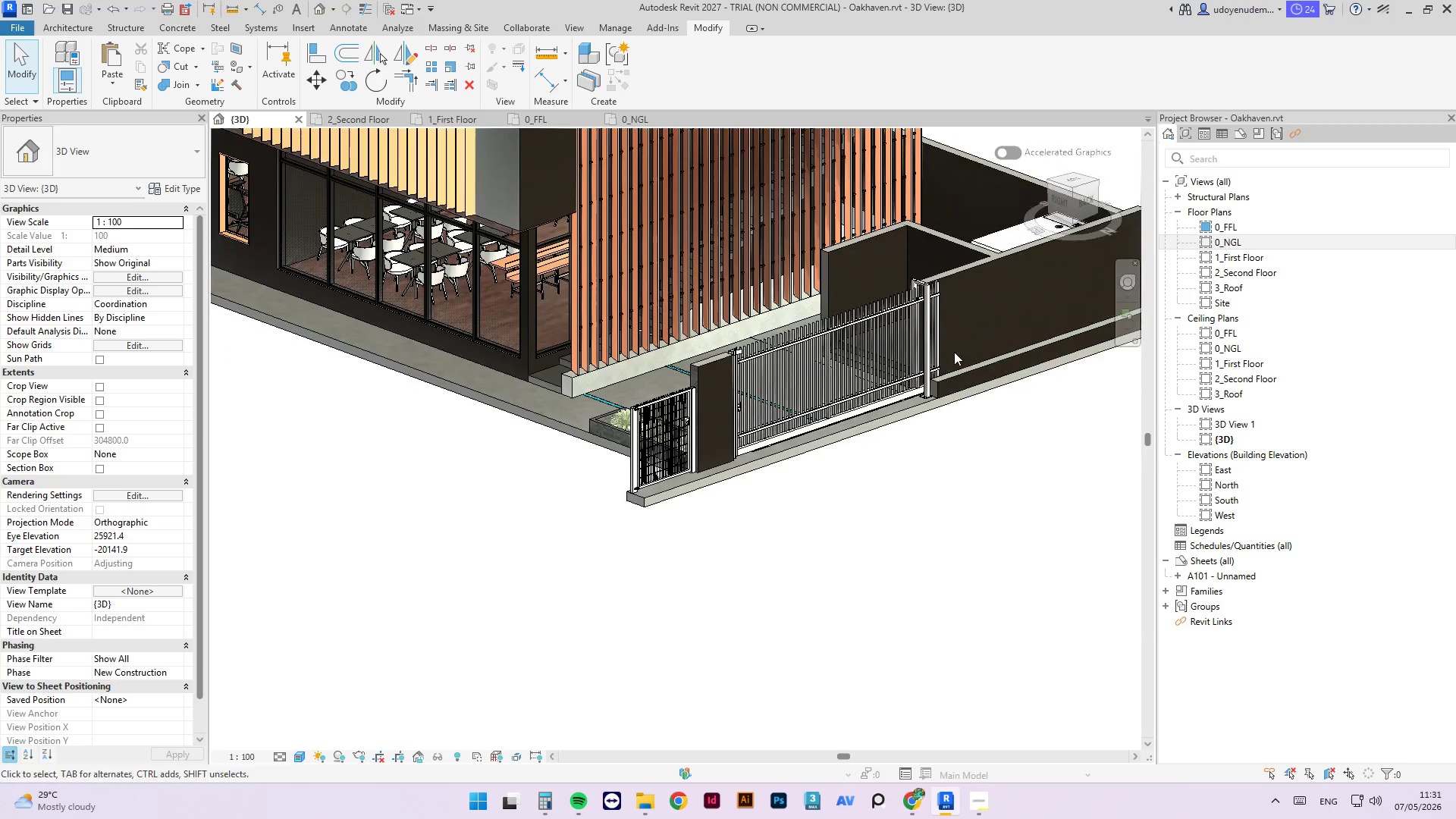 
hold_key(key=ShiftLeft, duration=7.11)
 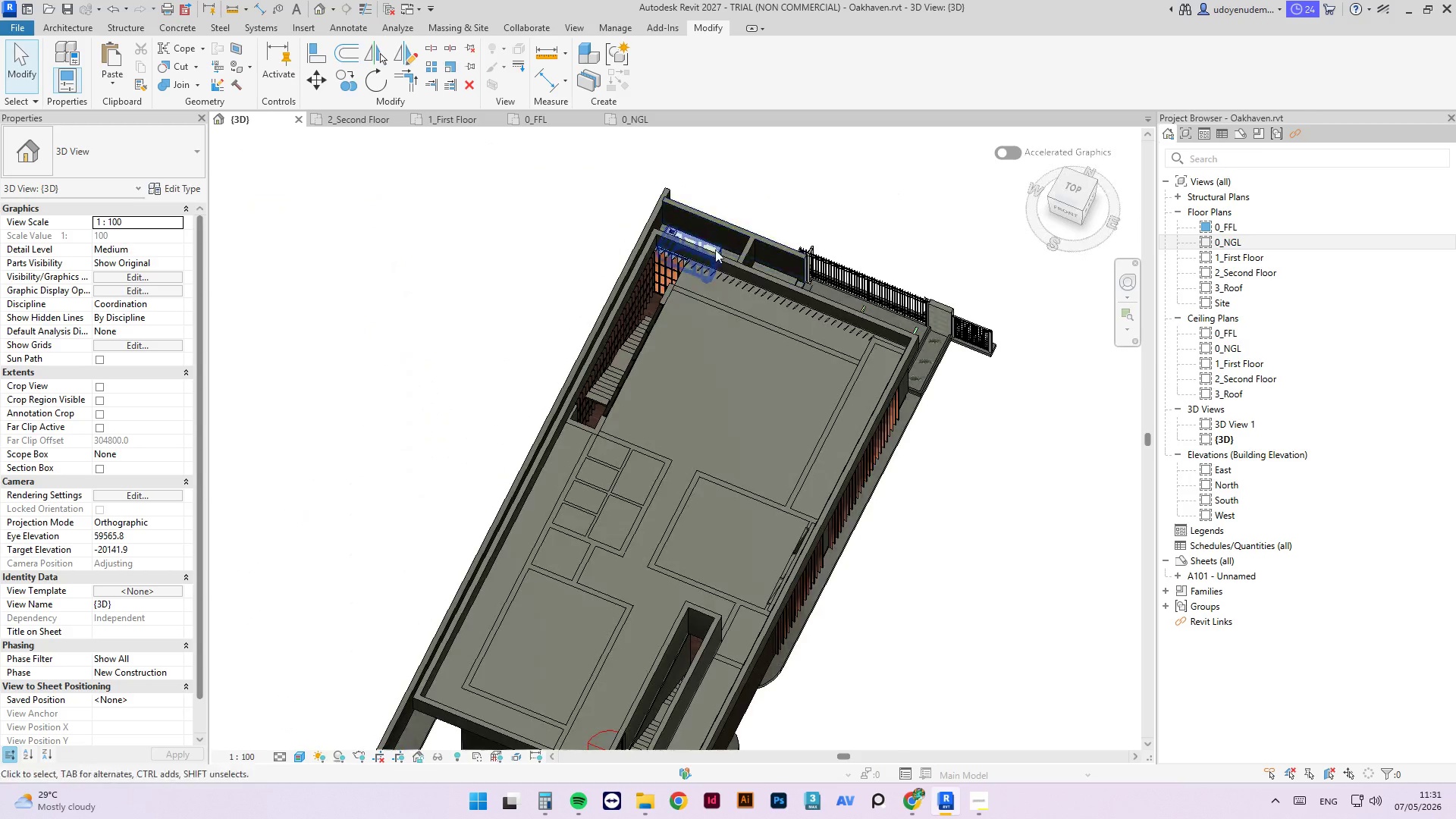 
scroll: coordinate [560, 554], scroll_direction: down, amount: 5.0
 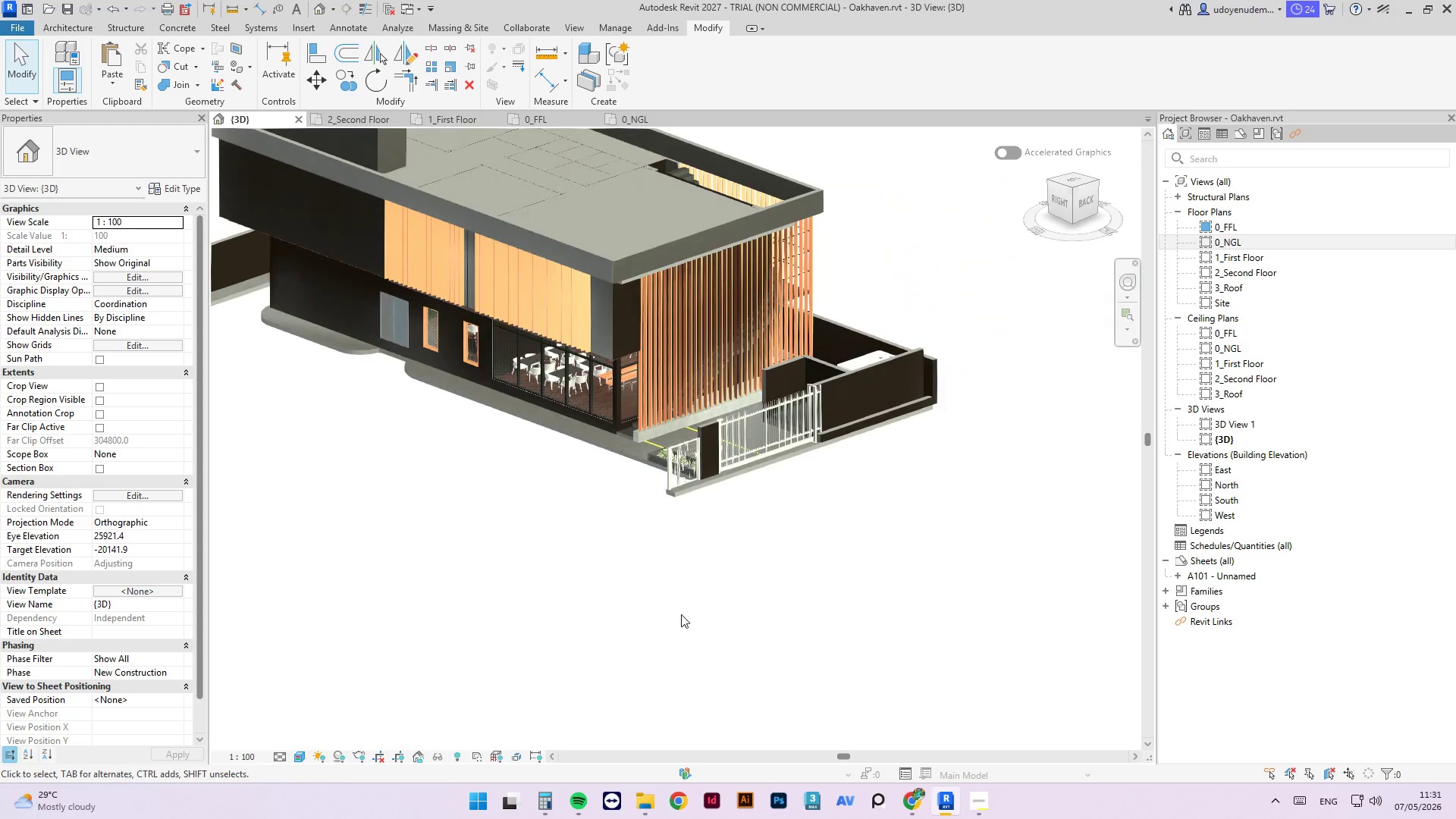 
scroll: coordinate [620, 281], scroll_direction: up, amount: 7.0
 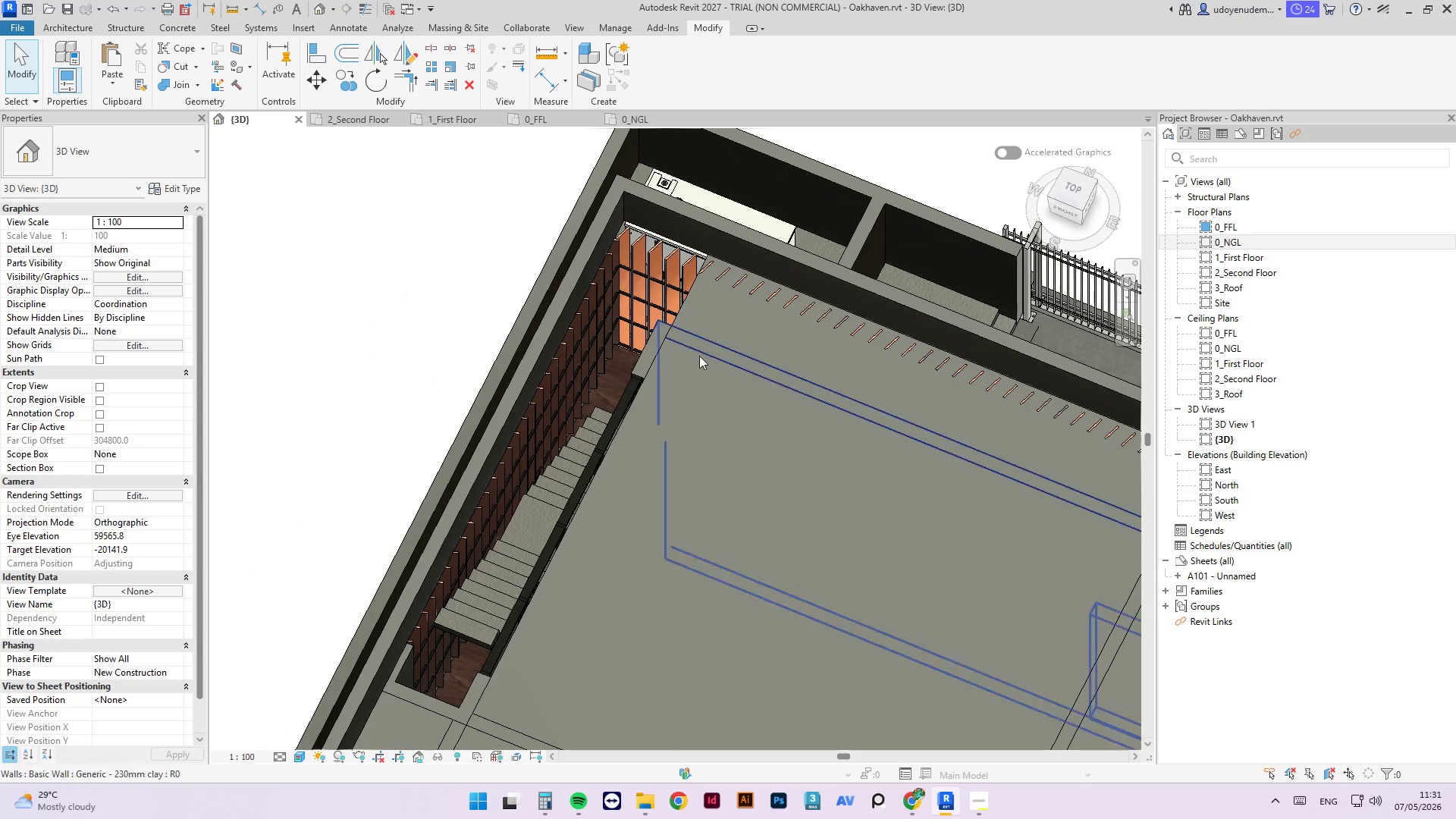 
scroll: coordinate [616, 362], scroll_direction: down, amount: 4.0
 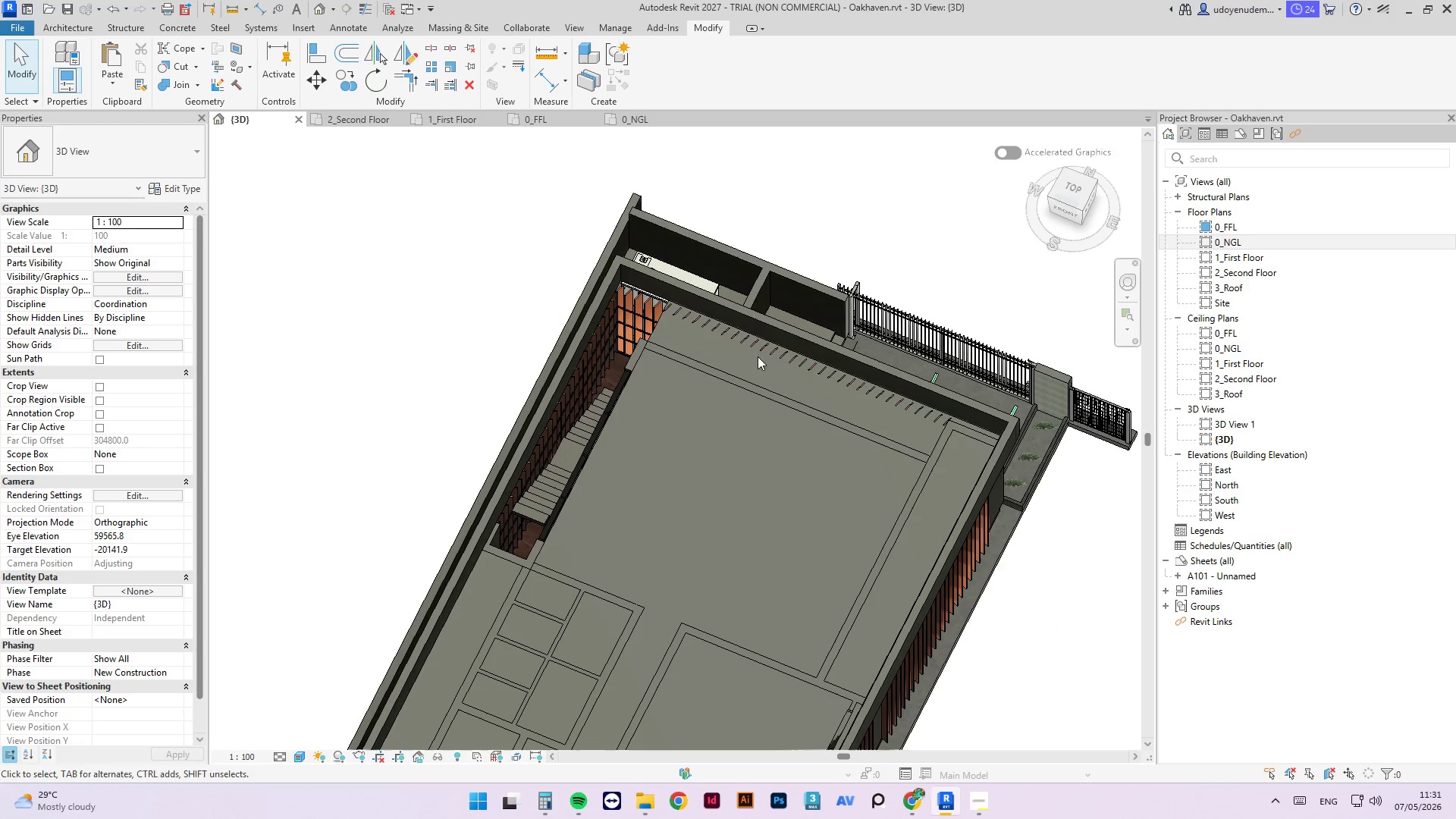 
hold_key(key=ShiftLeft, duration=1.7)
 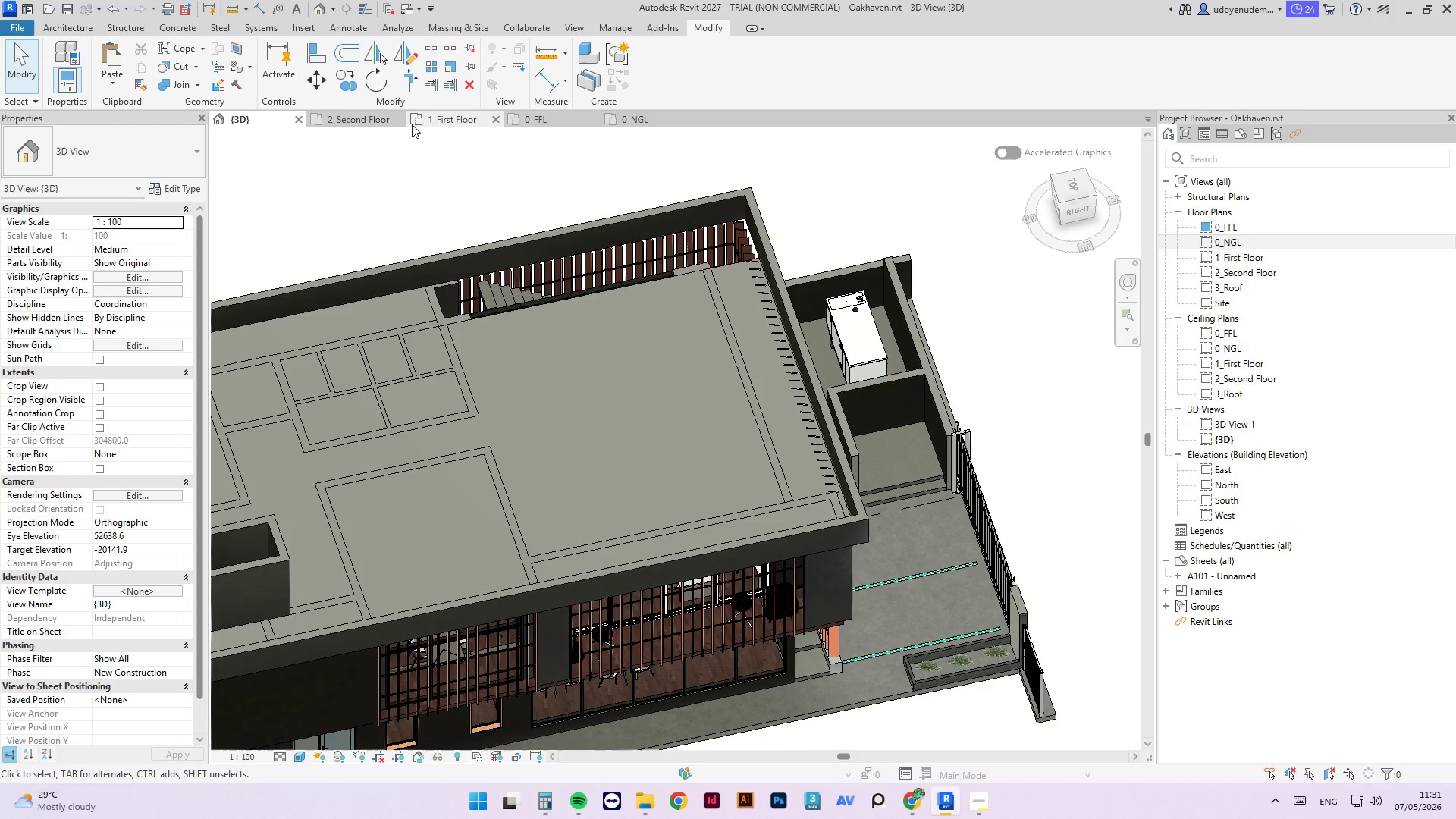 
left_click([381, 123])
 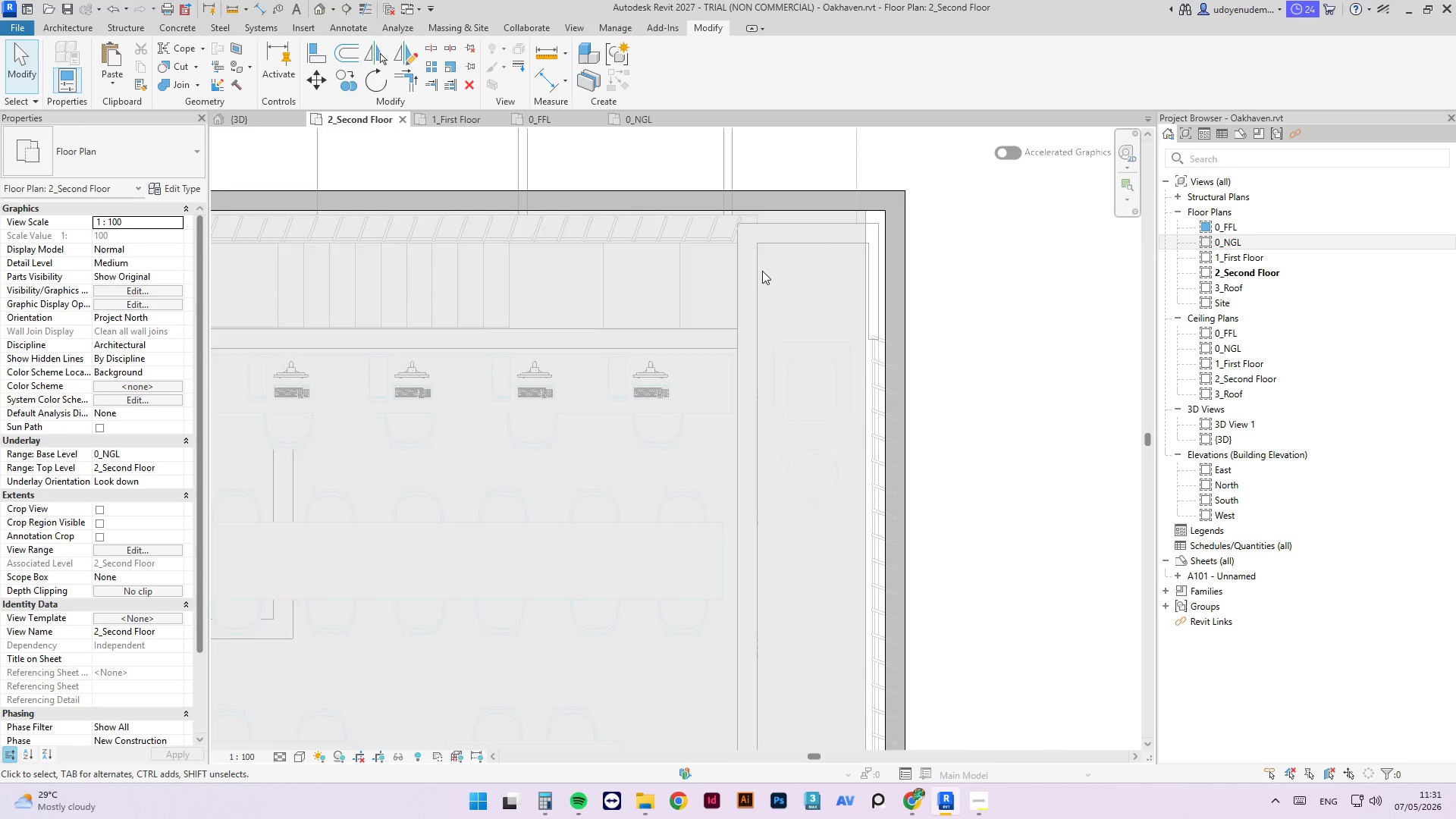 
scroll: coordinate [1006, 329], scroll_direction: down, amount: 6.0
 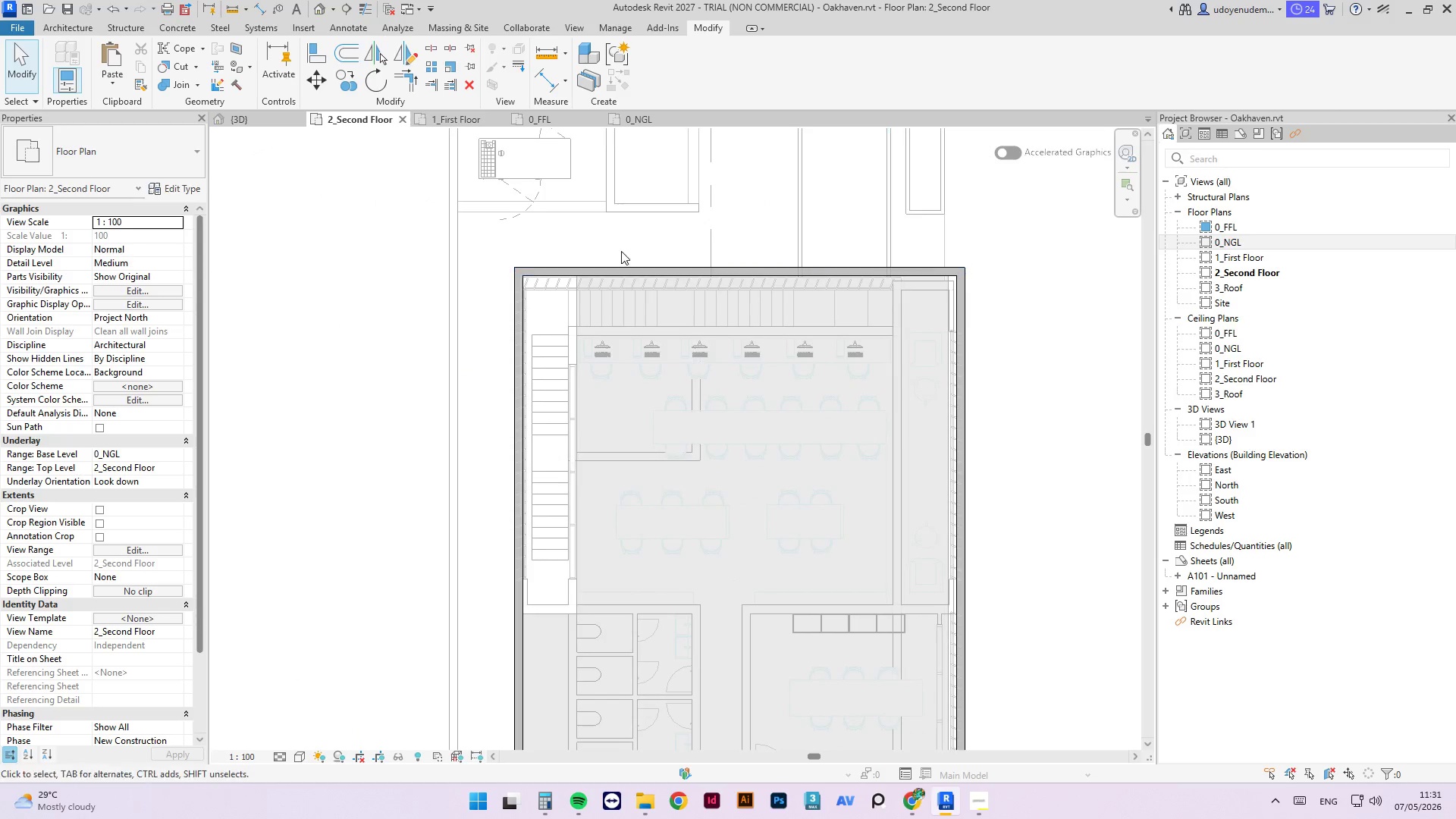 
scroll: coordinate [579, 318], scroll_direction: up, amount: 4.0
 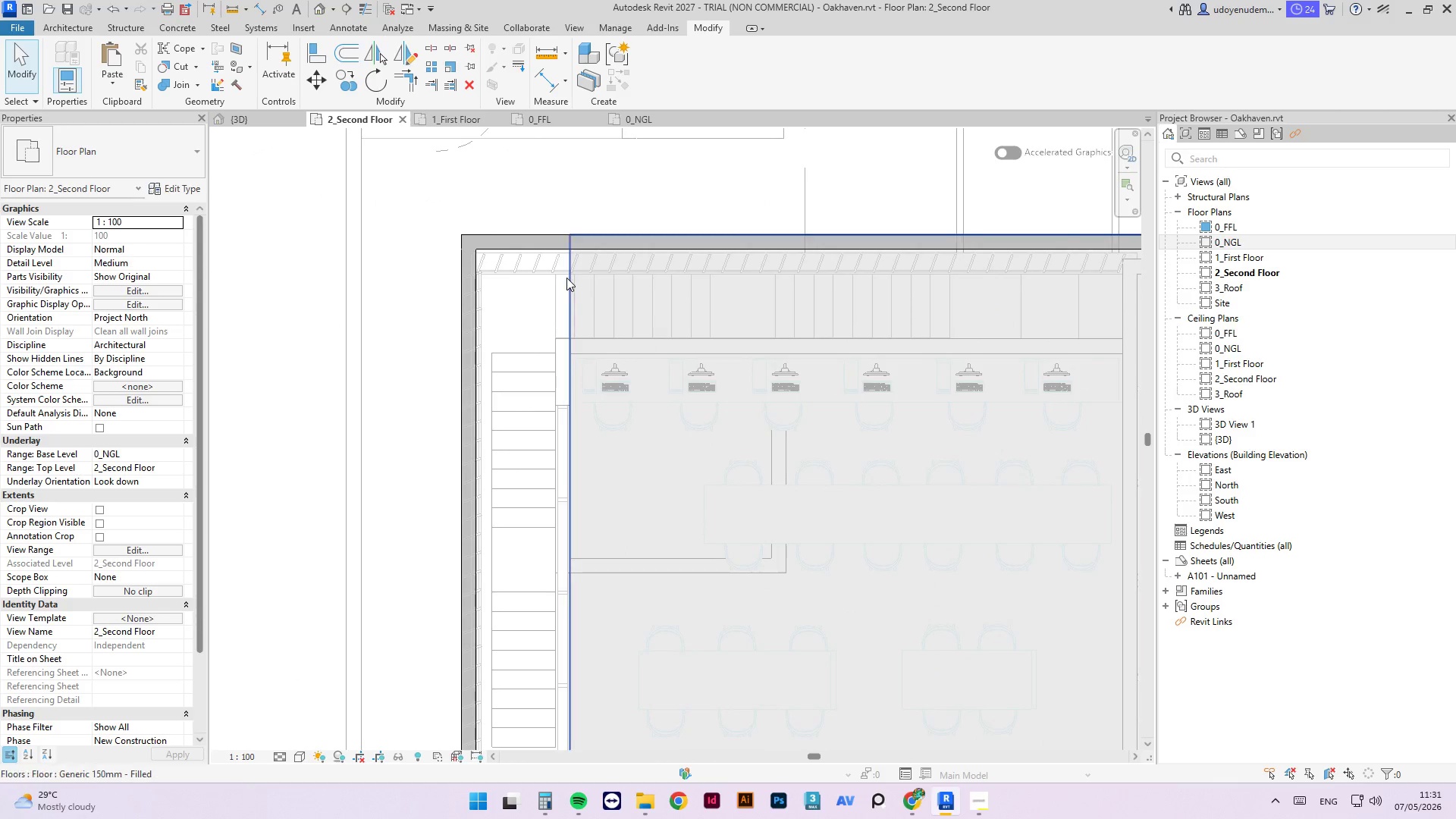 
left_click([571, 281])
 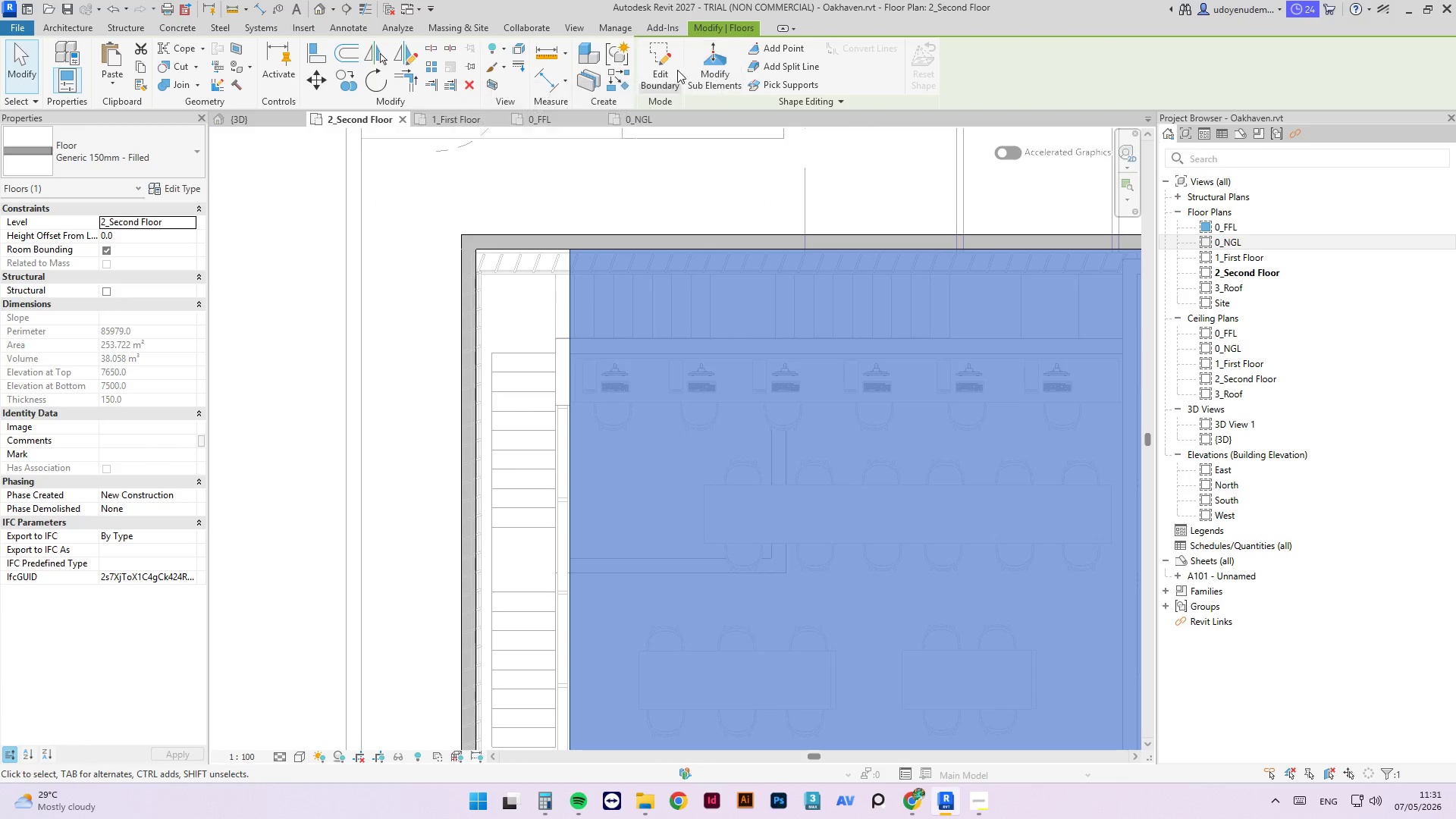 
left_click([666, 62])
 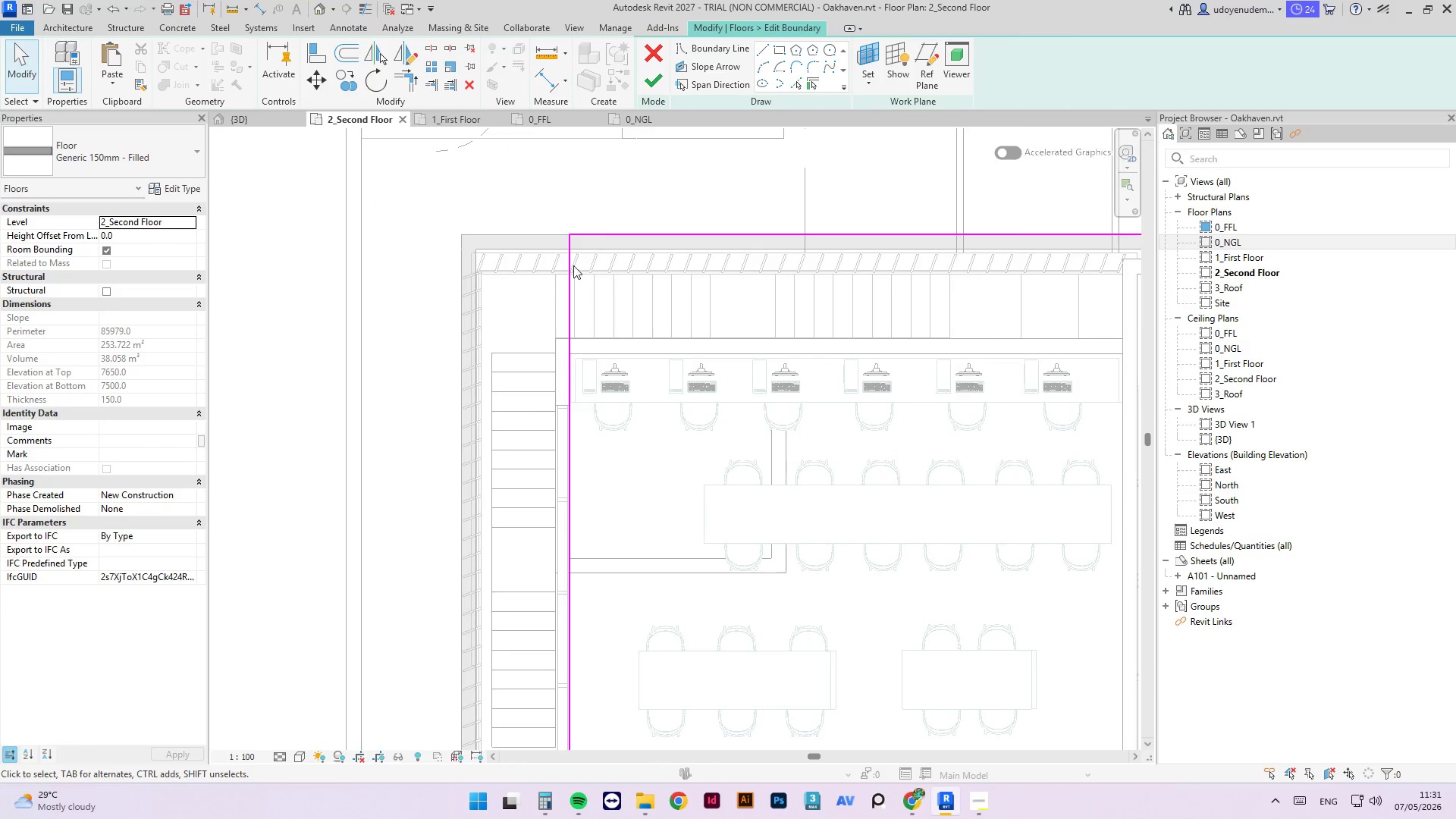 
scroll: coordinate [606, 211], scroll_direction: none, amount: 0.0
 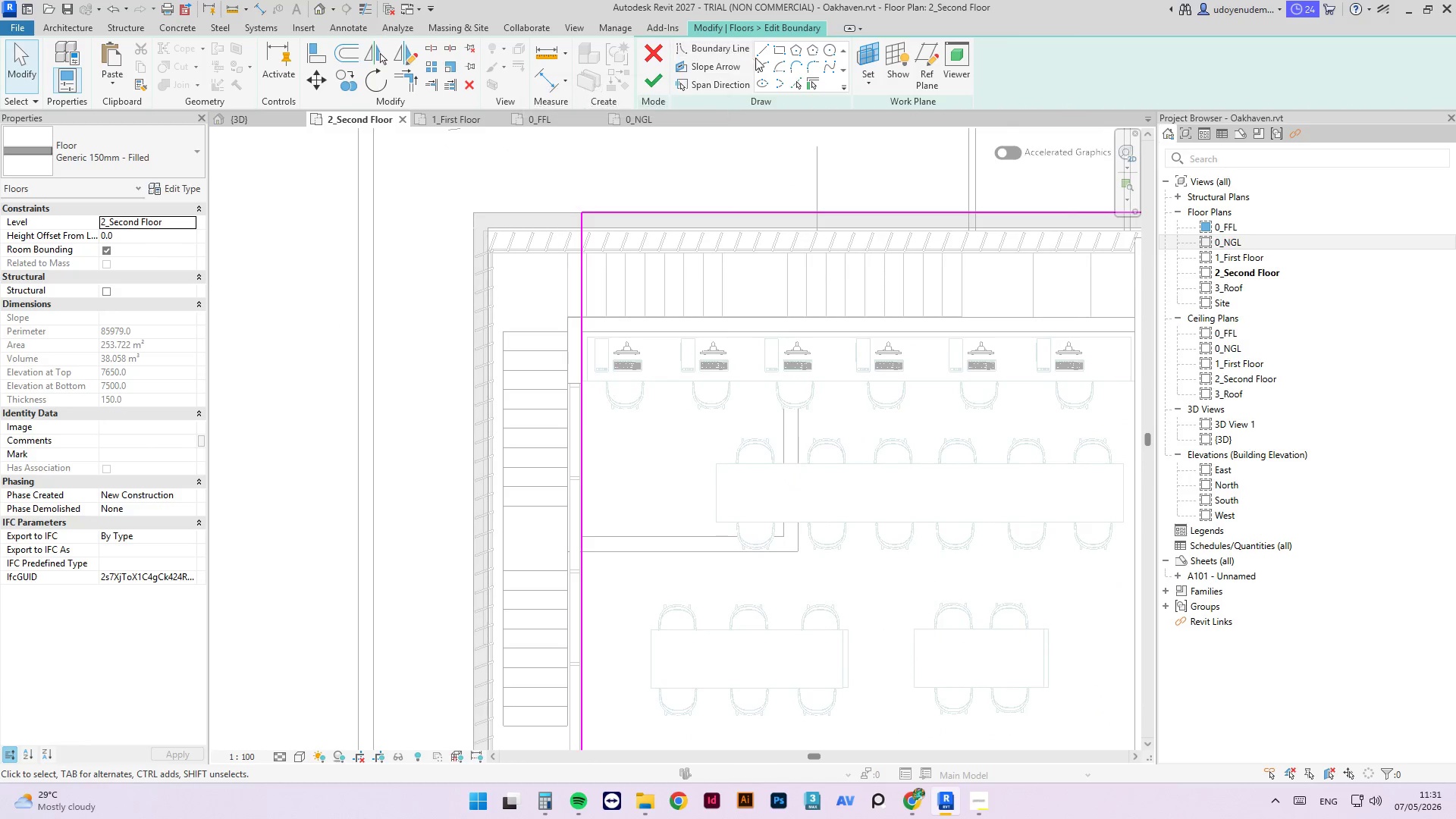 
left_click([761, 55])
 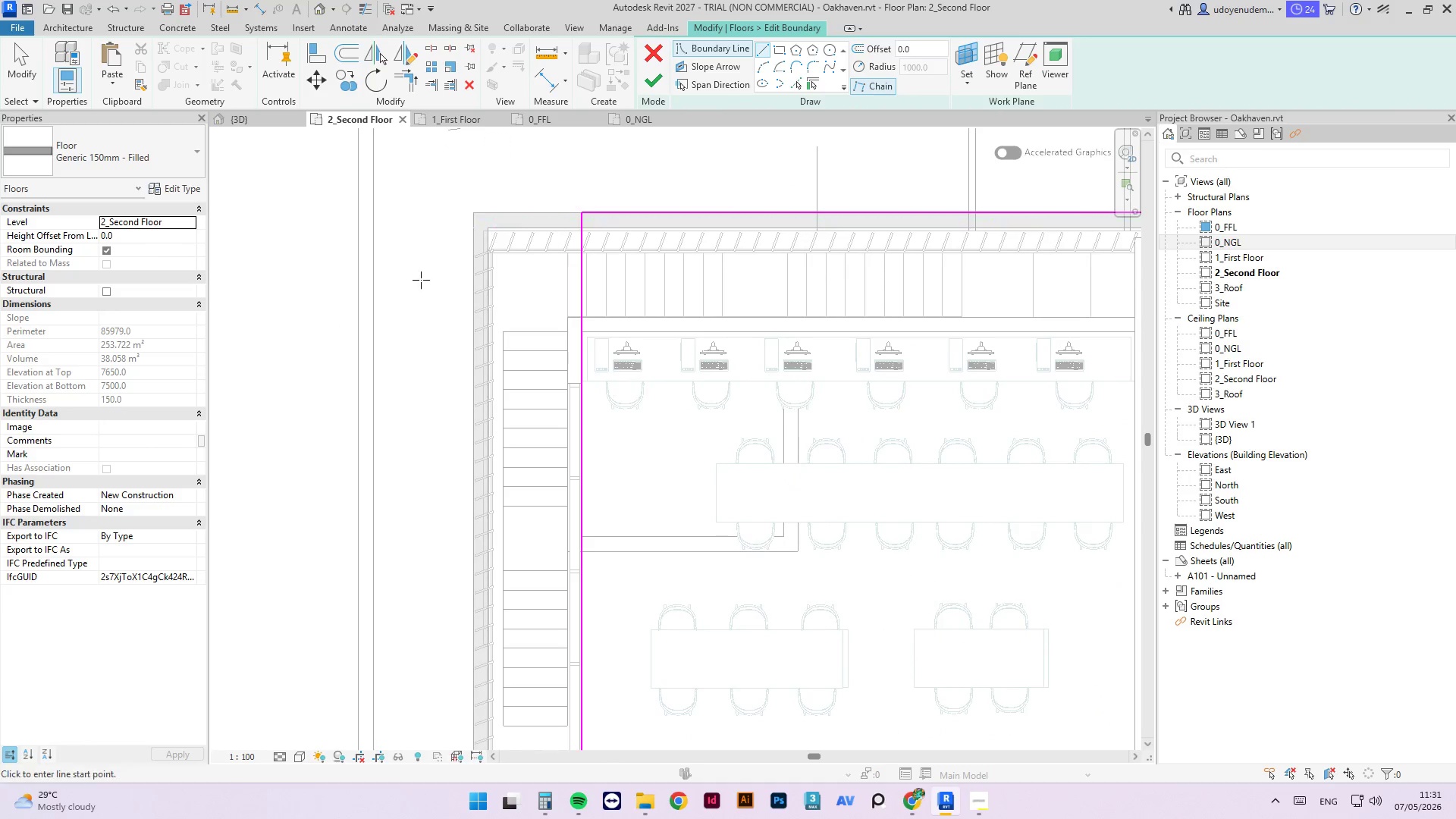 
scroll: coordinate [414, 292], scroll_direction: down, amount: 3.0
 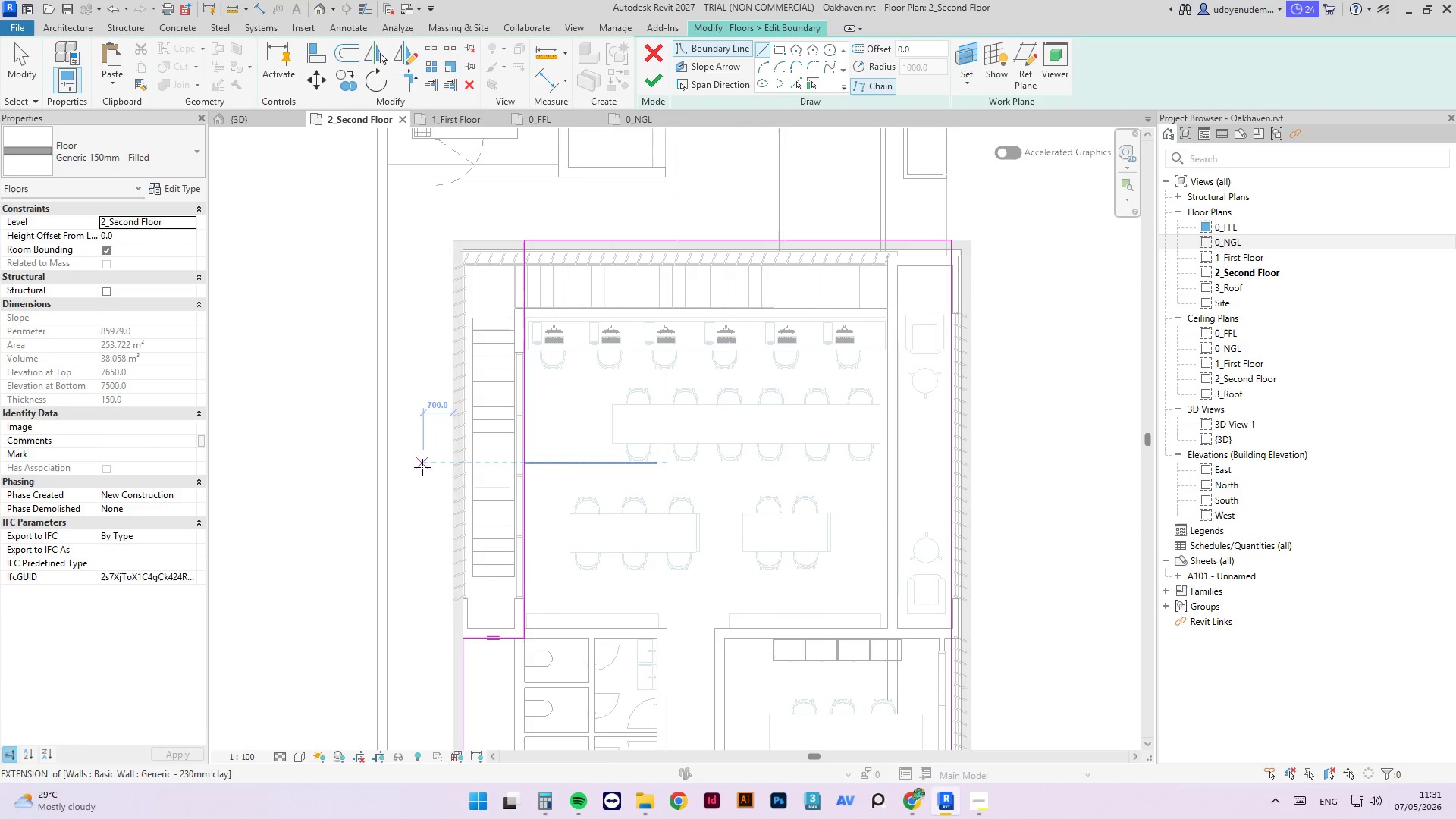 
scroll: coordinate [492, 642], scroll_direction: up, amount: 7.0
 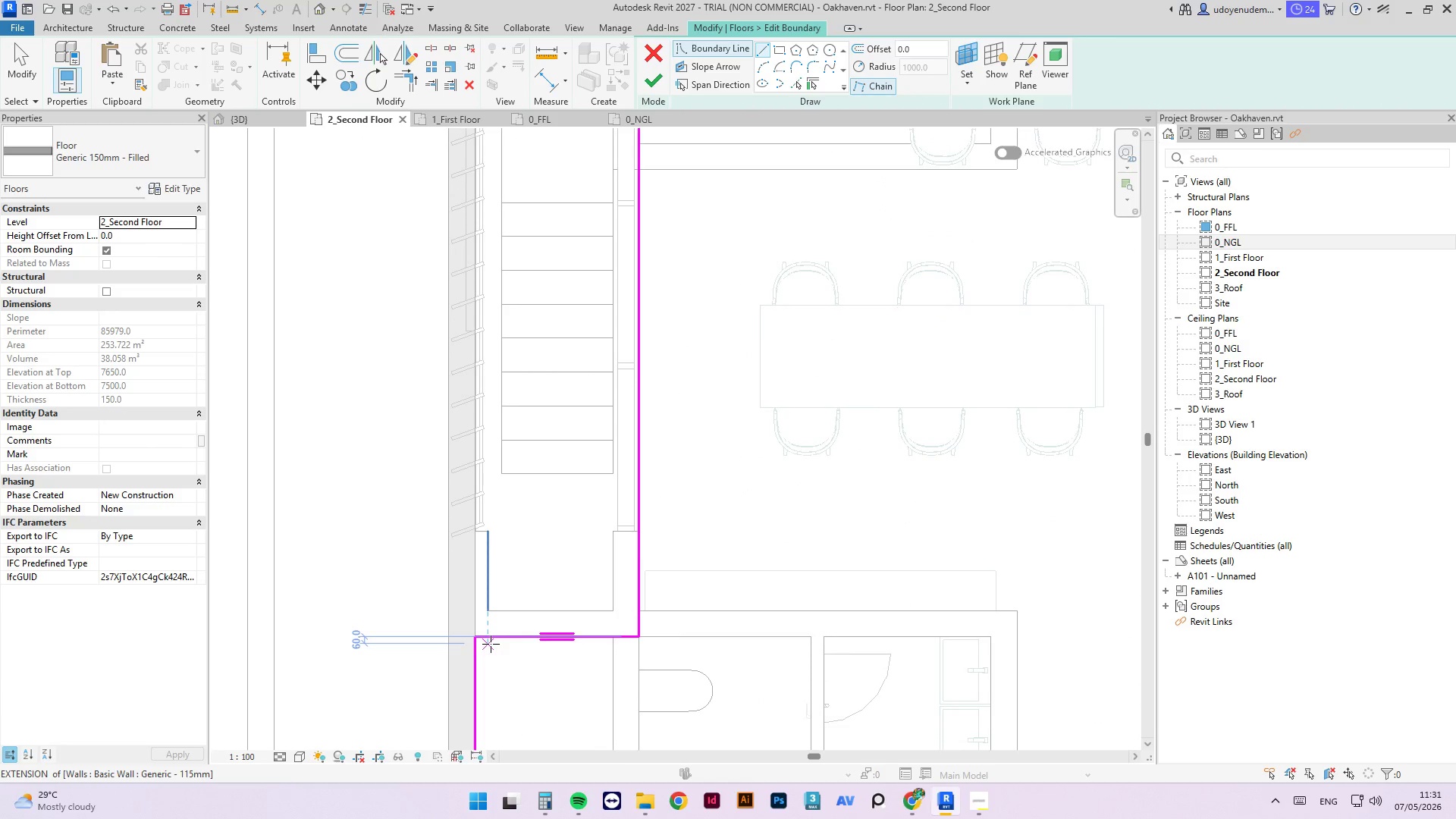 
scroll: coordinate [497, 645], scroll_direction: down, amount: 7.0
 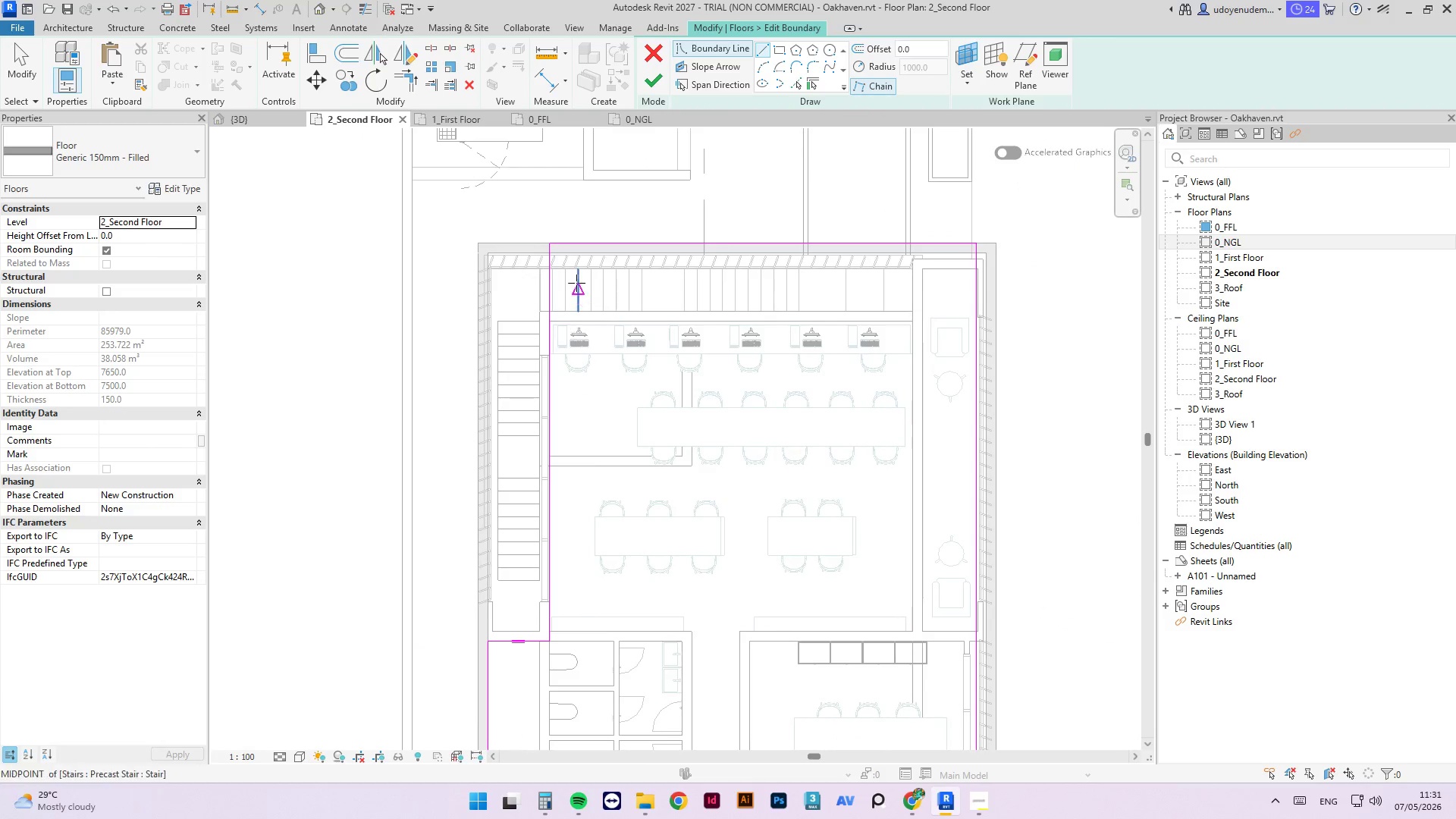 
scroll: coordinate [538, 218], scroll_direction: up, amount: 9.0
 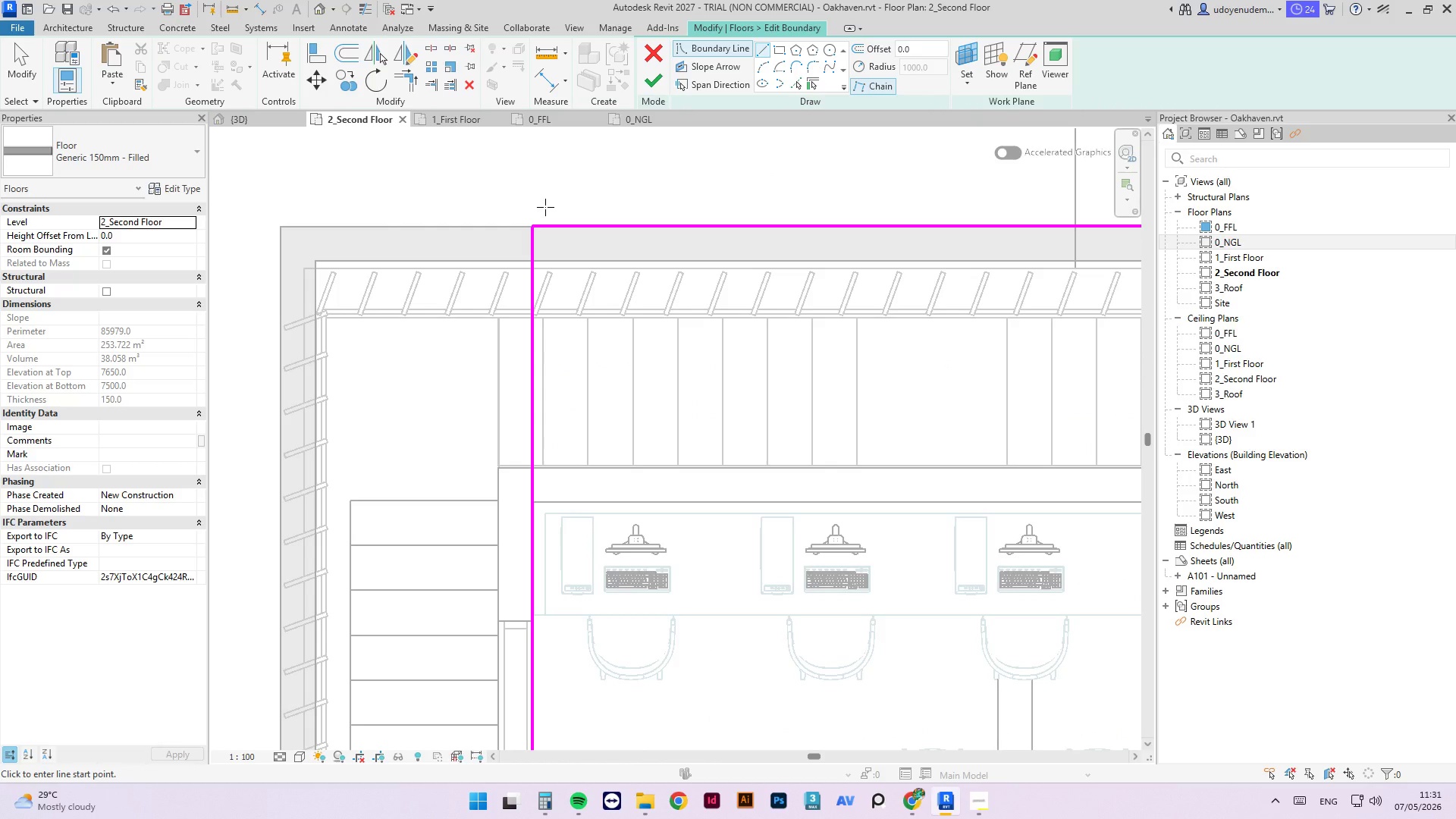 
key(Escape)
 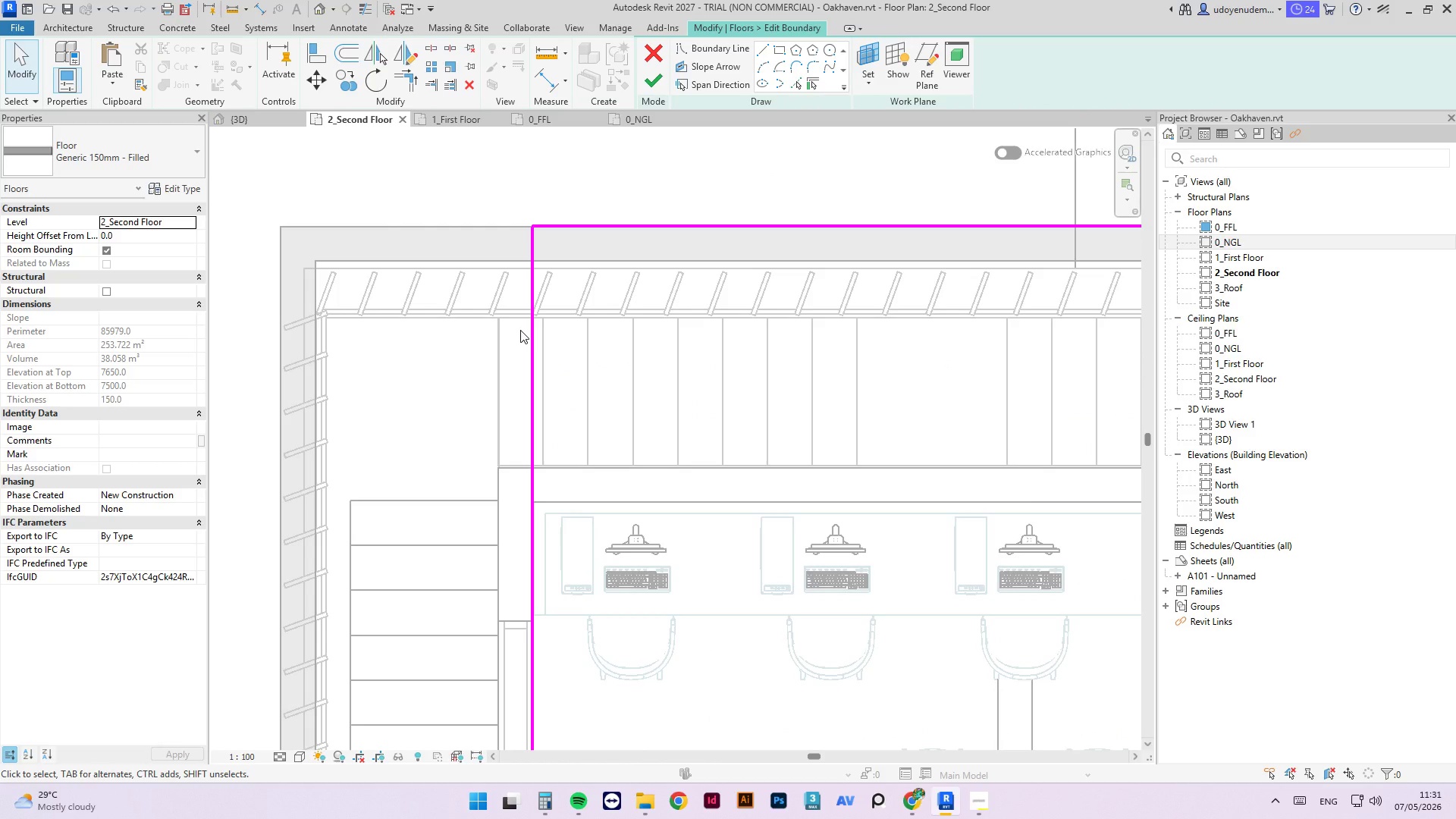 
wait(6.98)
 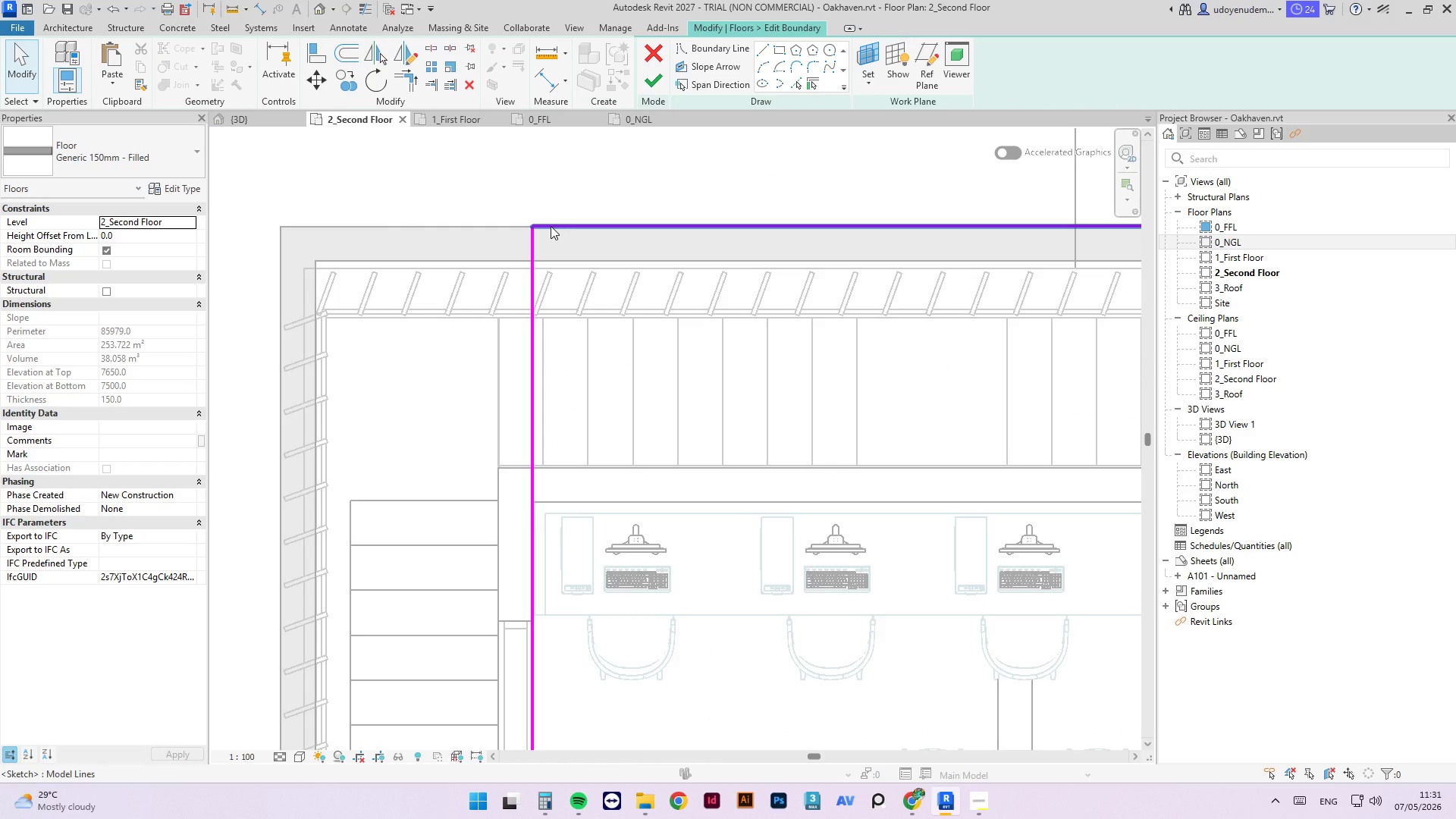 
left_click([758, 48])
 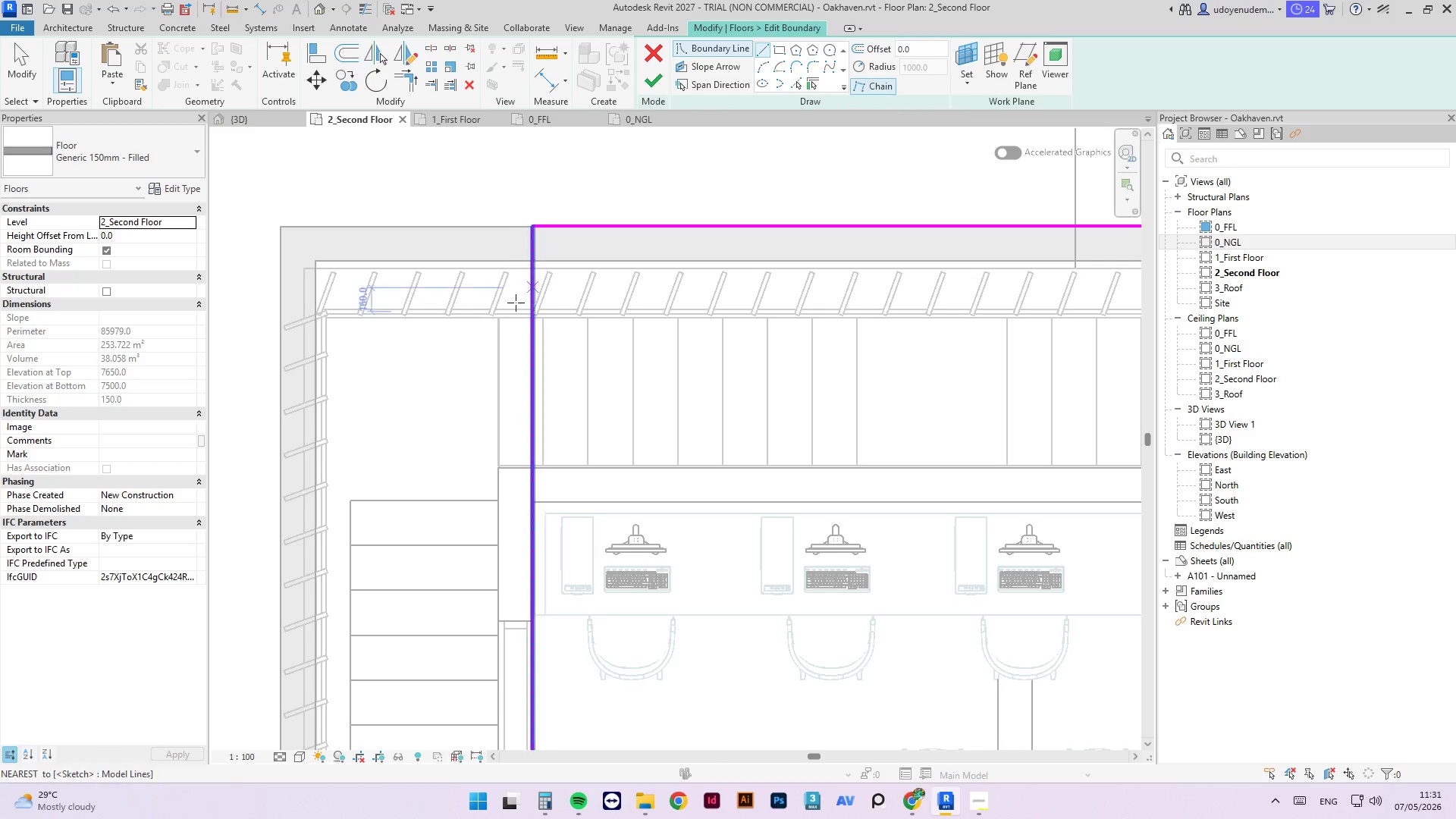 
scroll: coordinate [522, 325], scroll_direction: up, amount: 8.0
 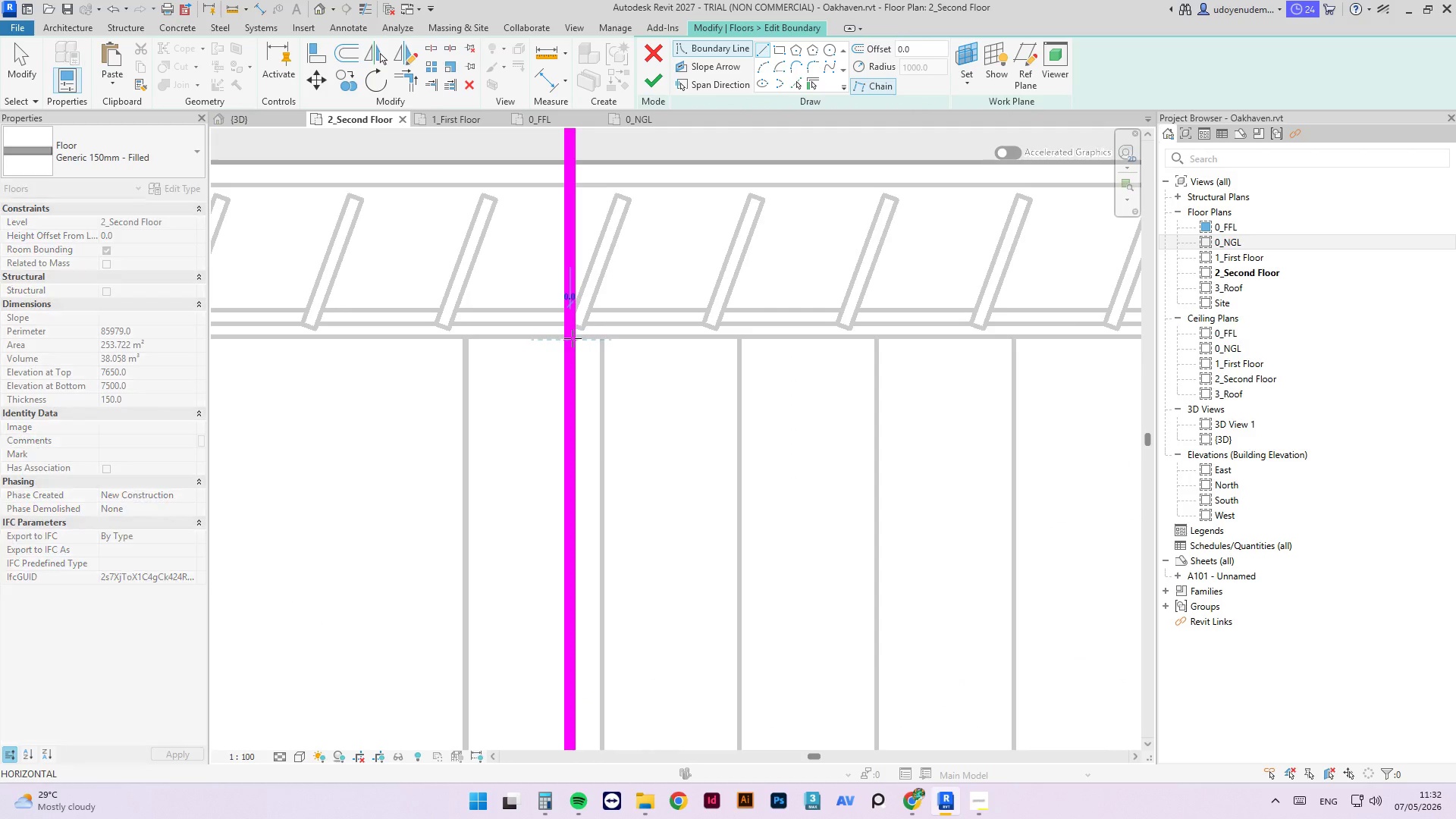 
scroll: coordinate [799, 362], scroll_direction: down, amount: 6.0
 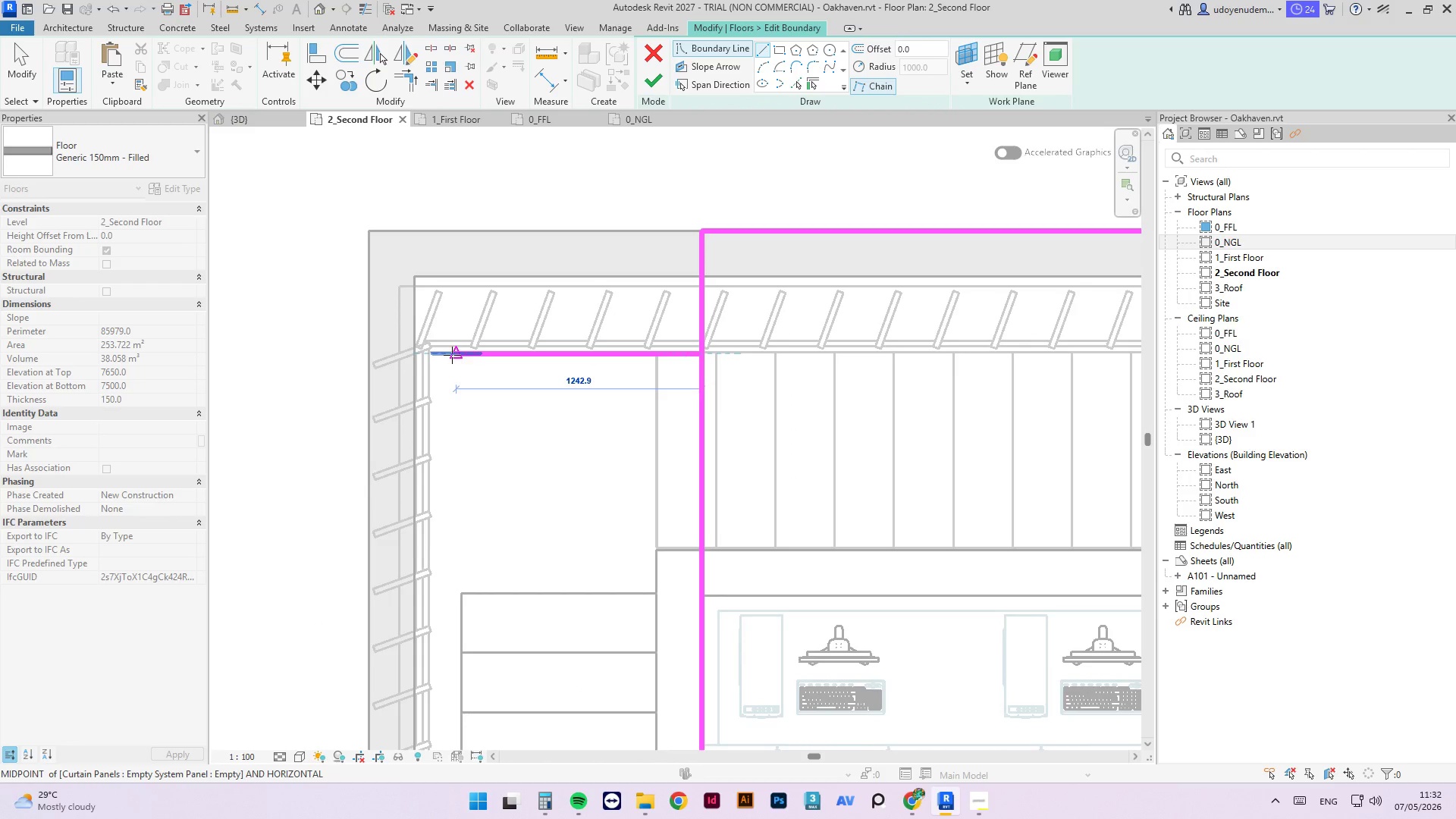 
scroll: coordinate [435, 343], scroll_direction: up, amount: 2.0
 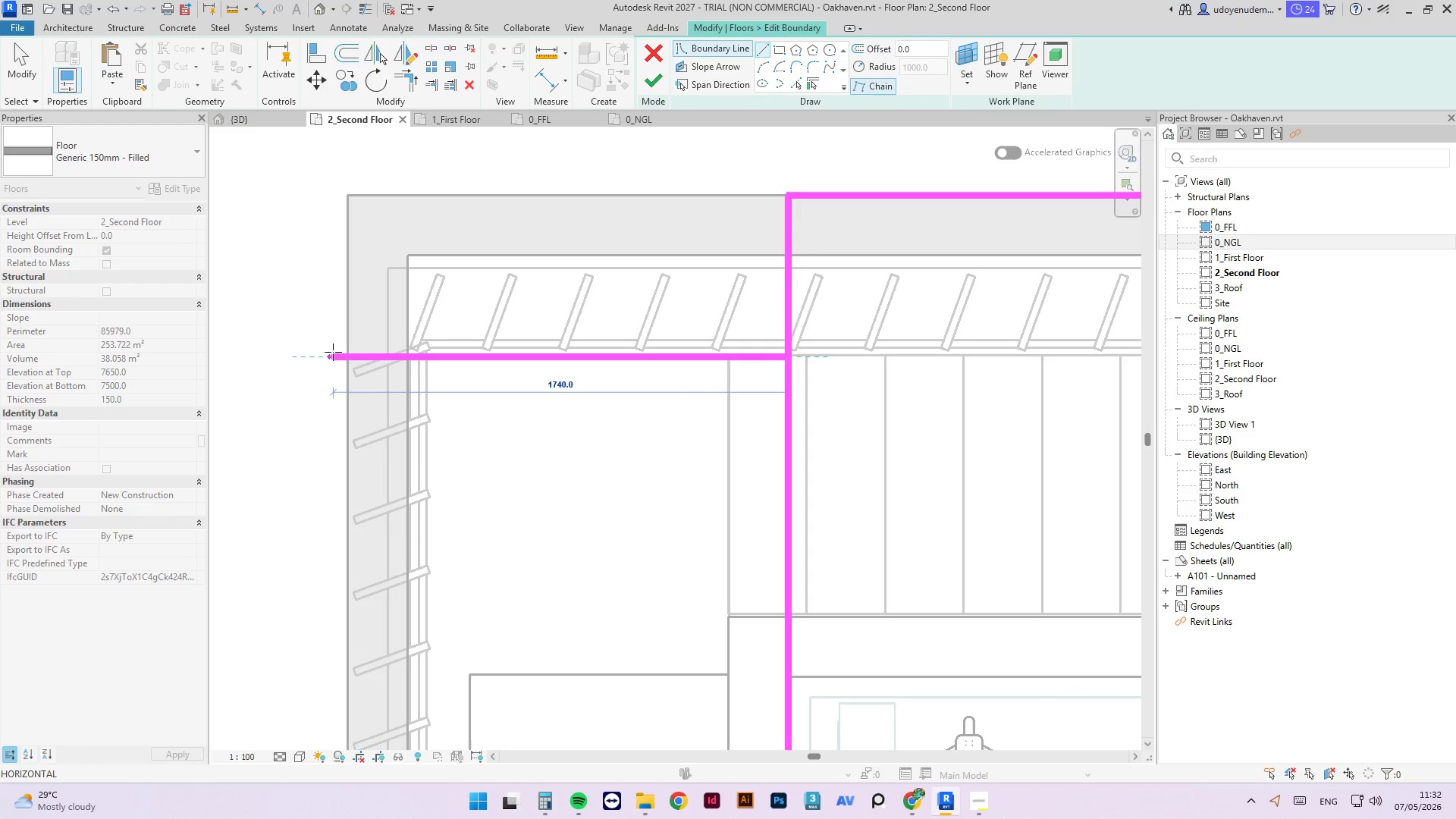 
left_click([320, 350])
 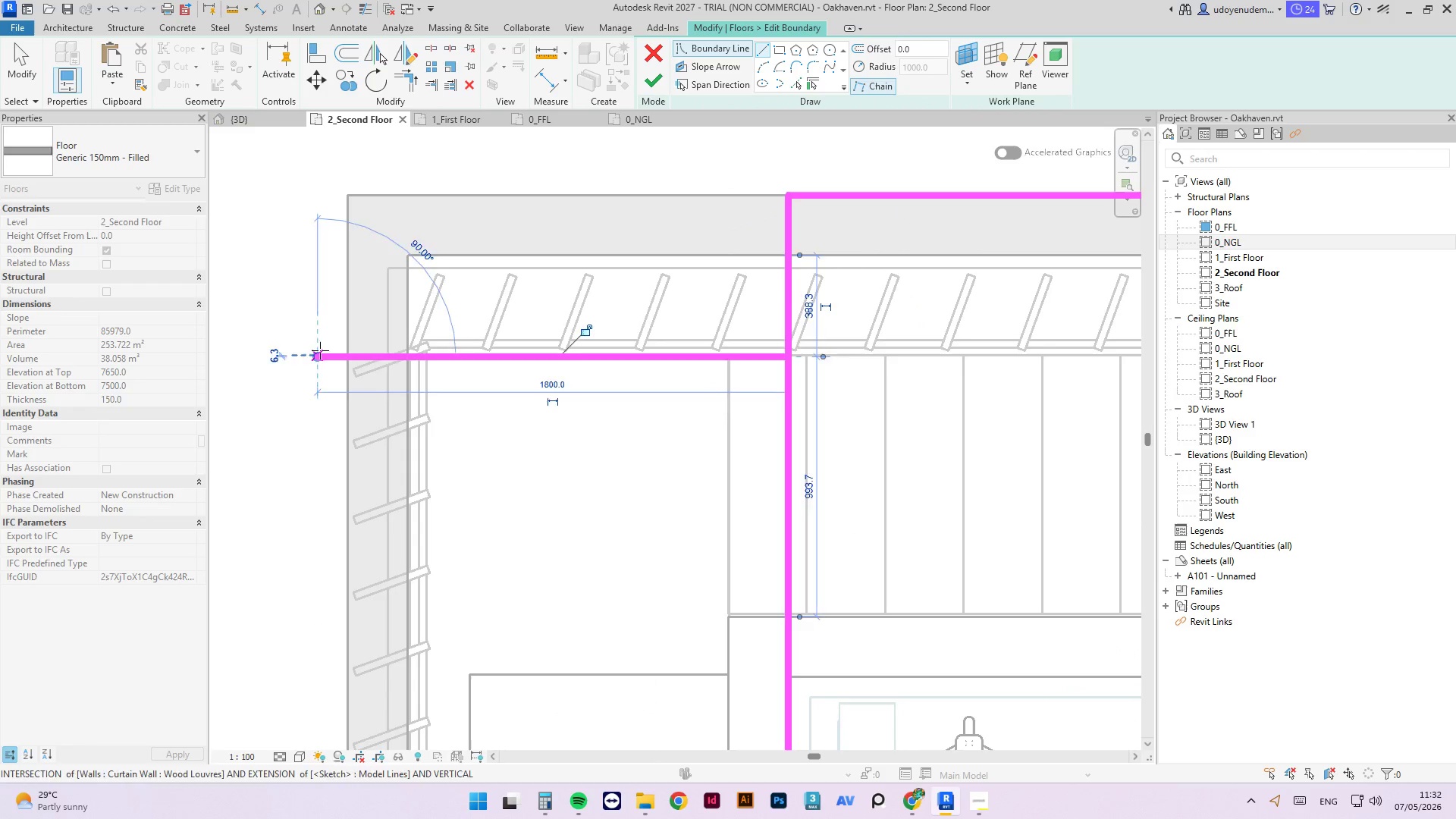 
key(Escape)
 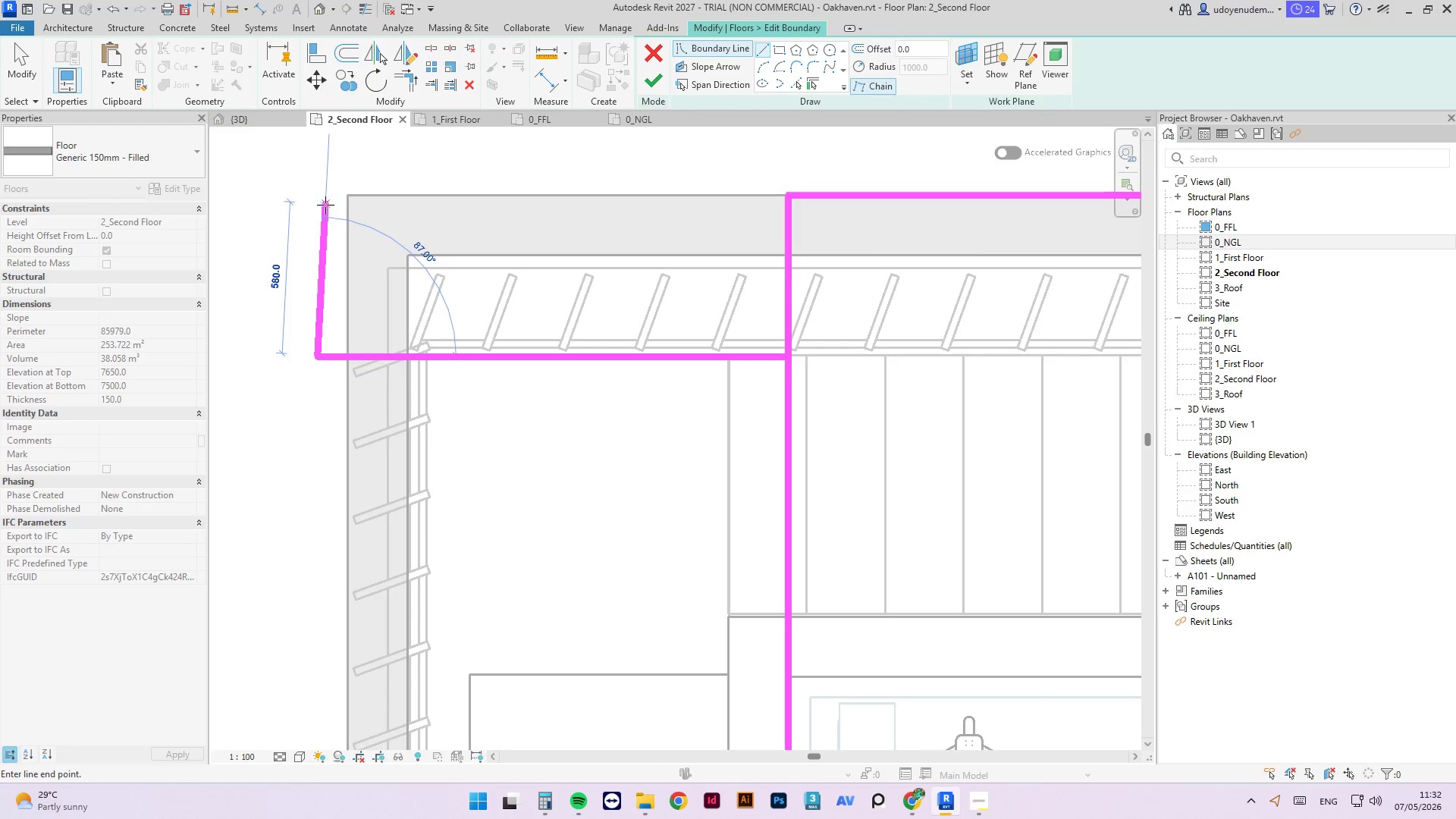 
left_click([318, 190])
 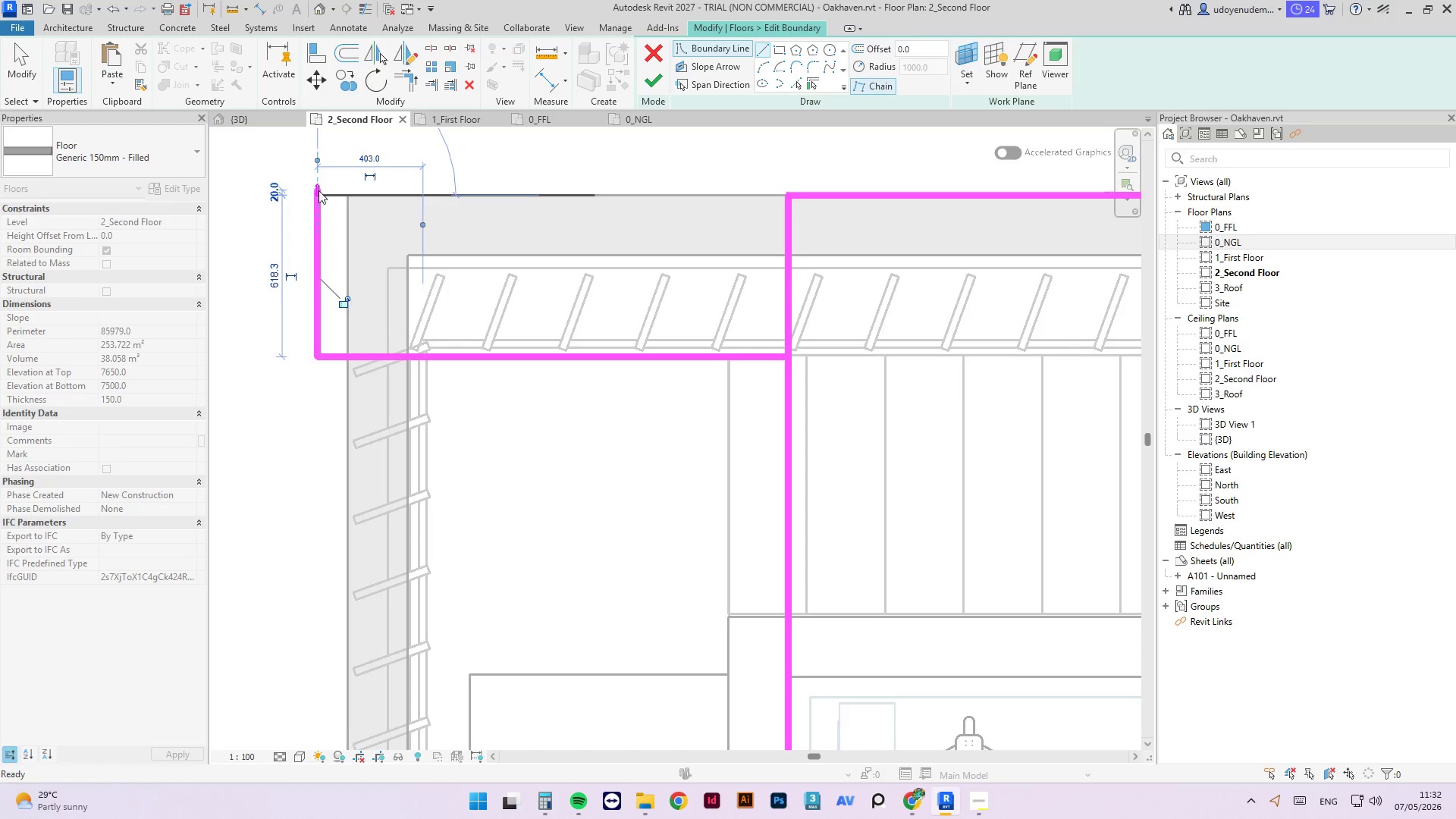 
key(Escape)
type(tr)
 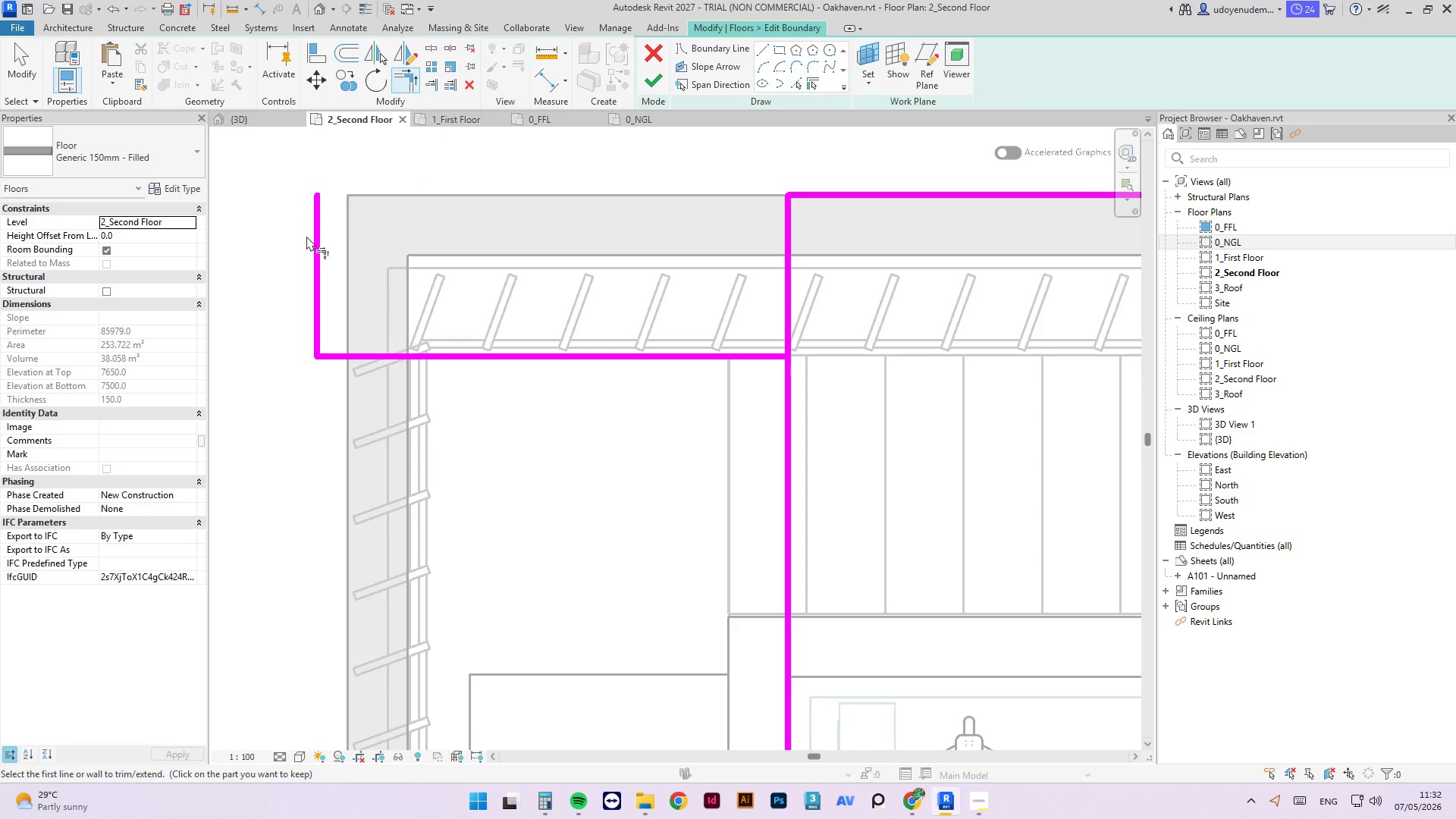 
left_click([306, 236])
 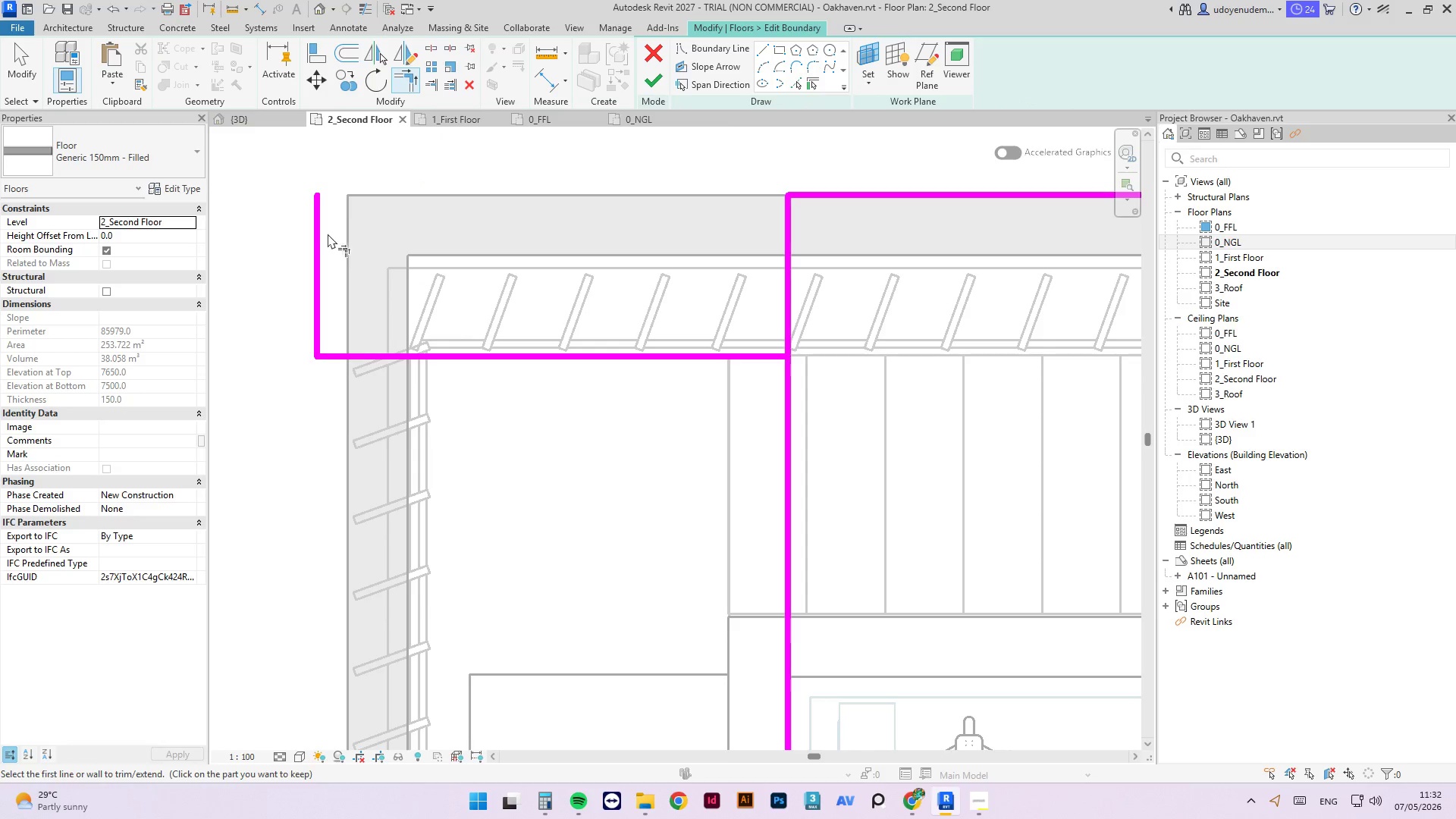 
left_click([318, 238])
 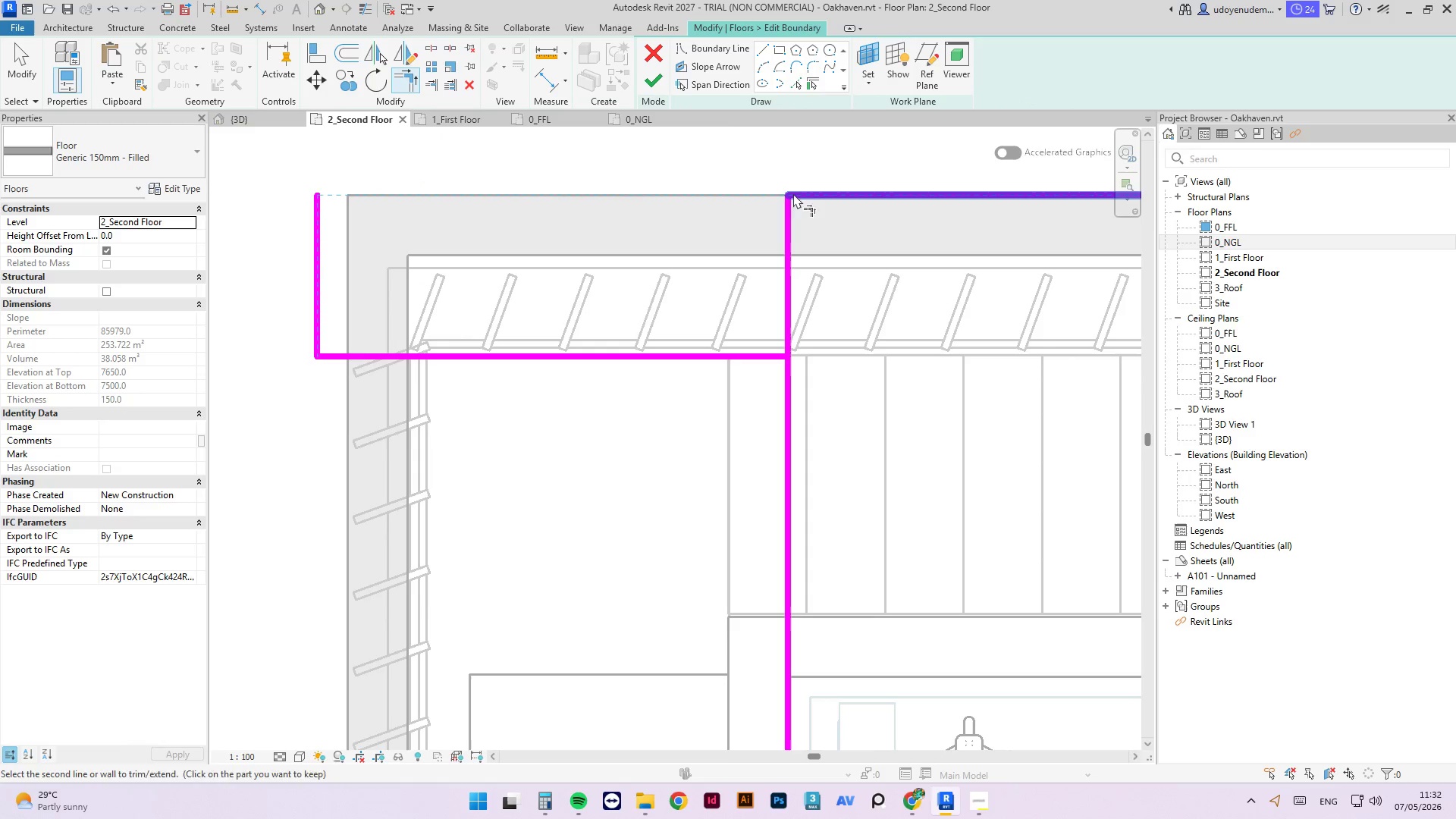 
left_click([827, 195])
 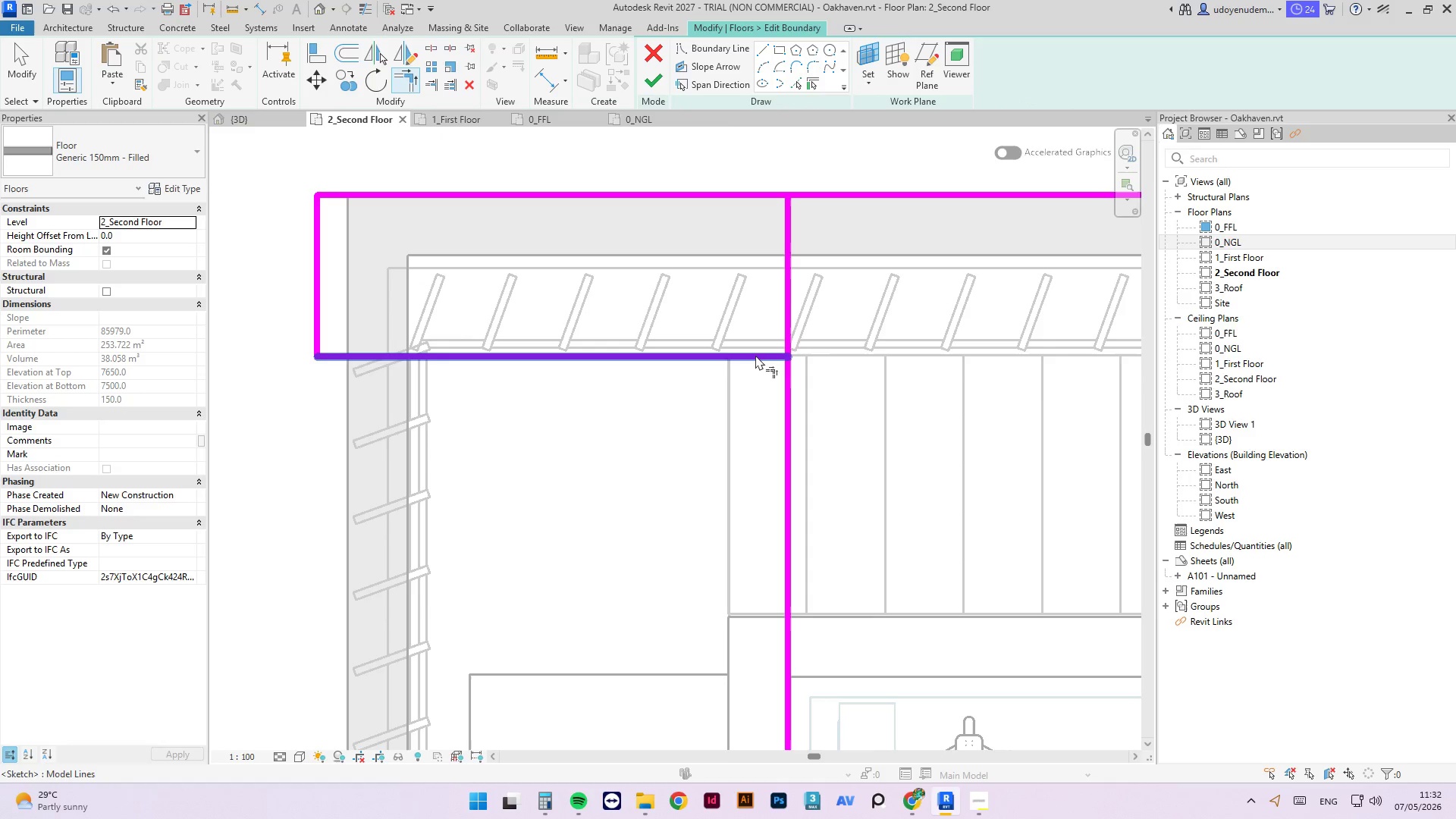 
left_click([756, 356])
 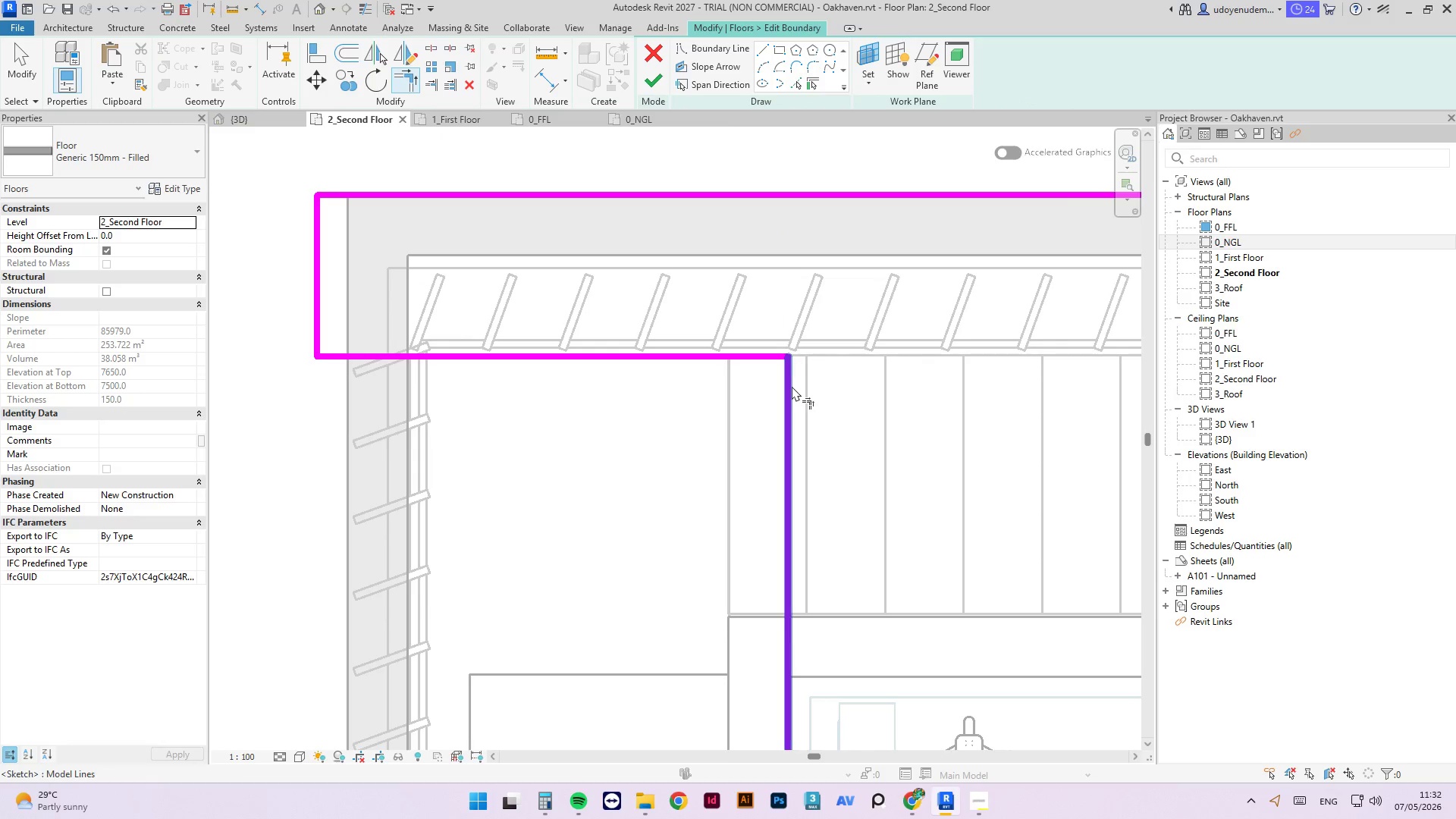 
key(Escape)
 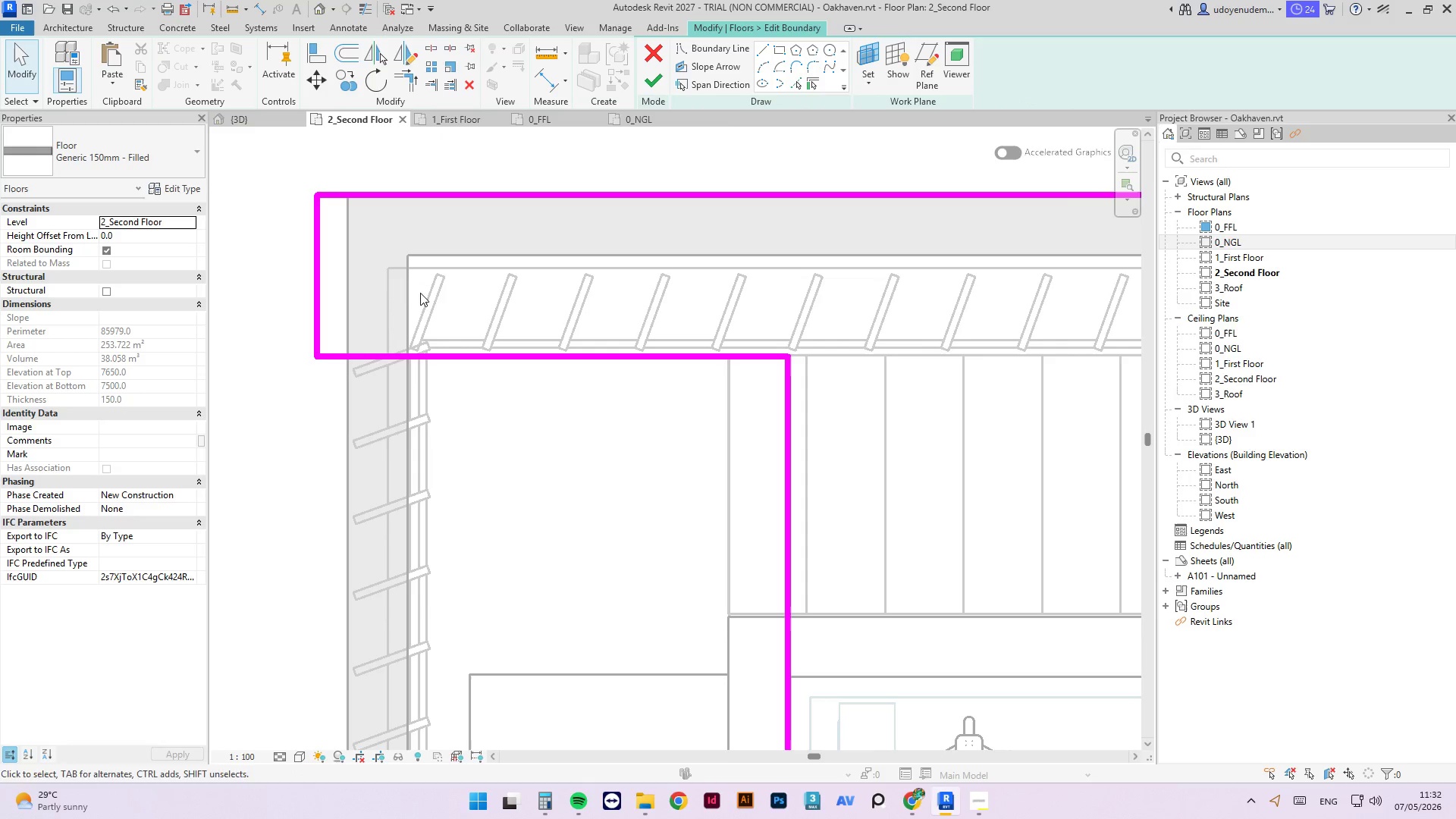 
key(Escape)
 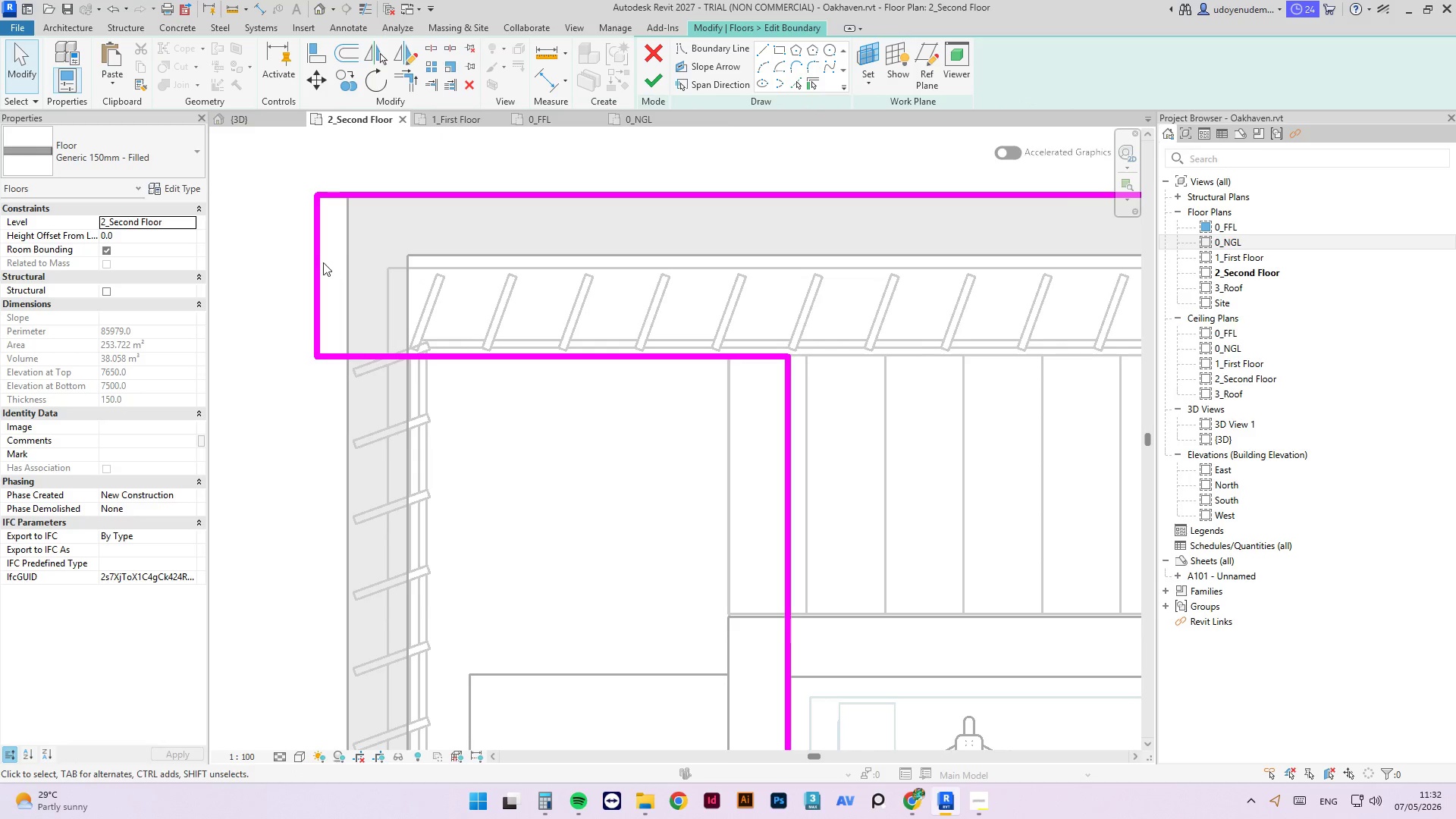 
left_click_drag(start_coordinate=[318, 263], to_coordinate=[350, 268])
 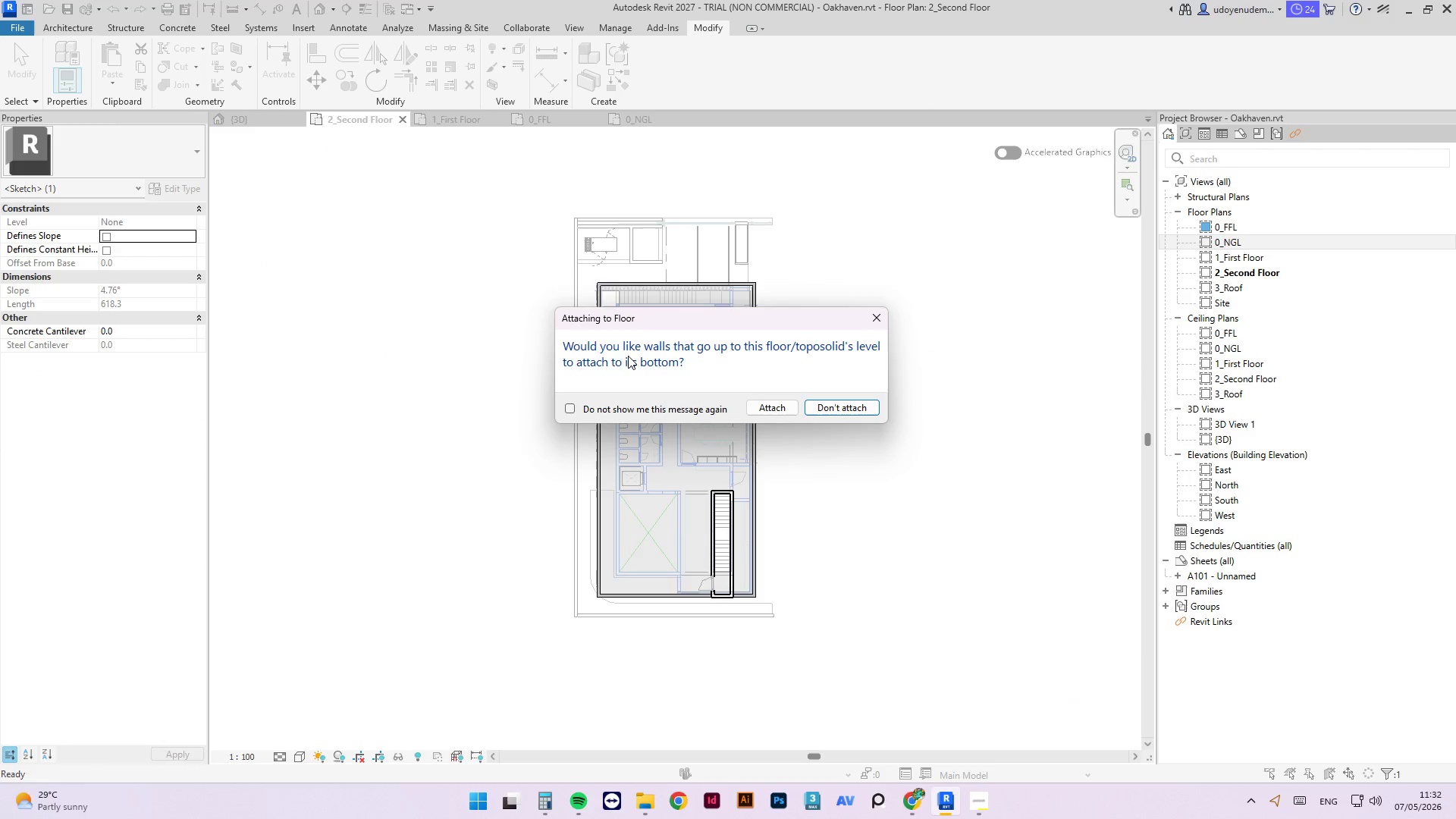 
left_click([844, 406])
 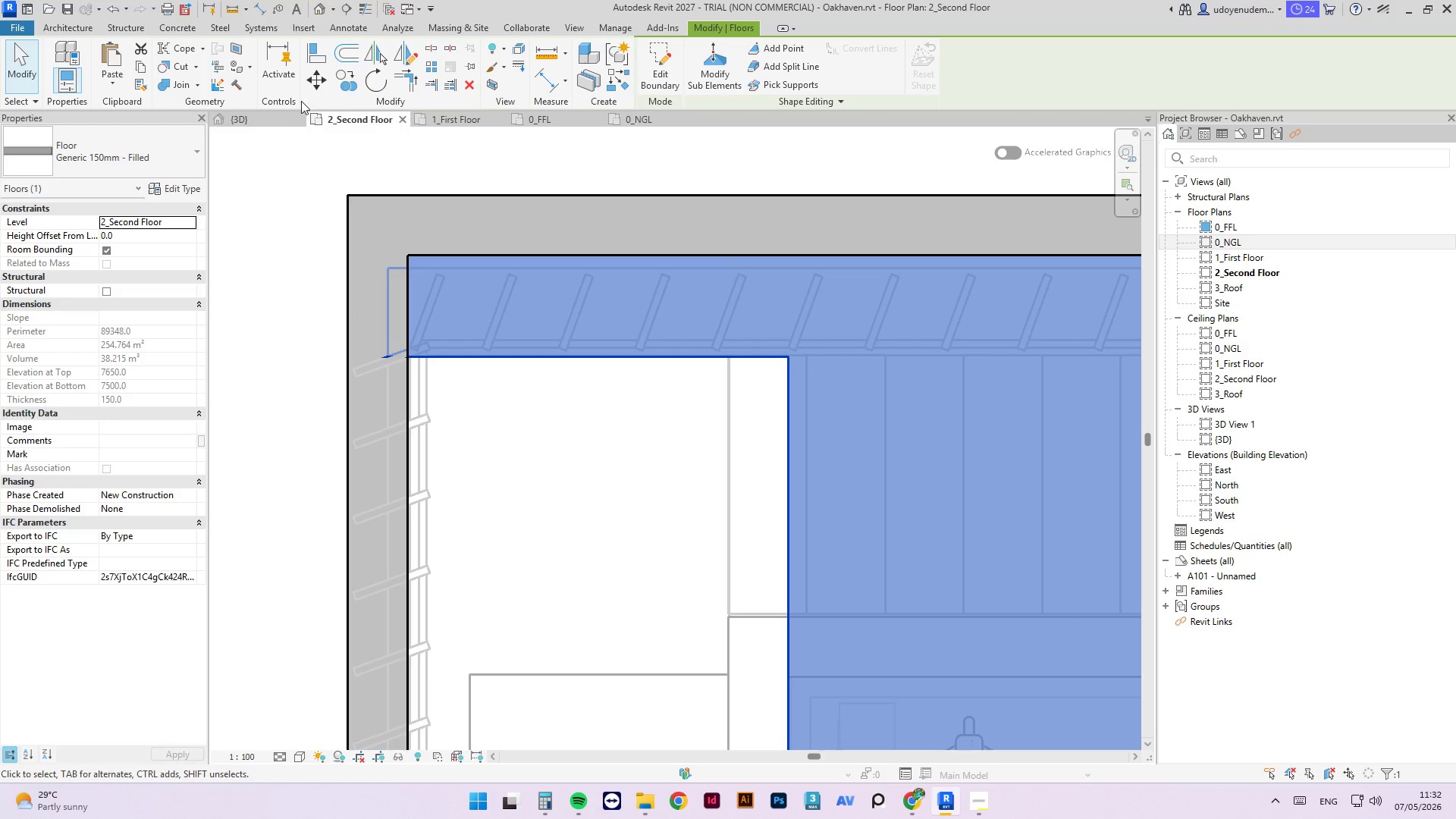 
left_click([272, 121])
 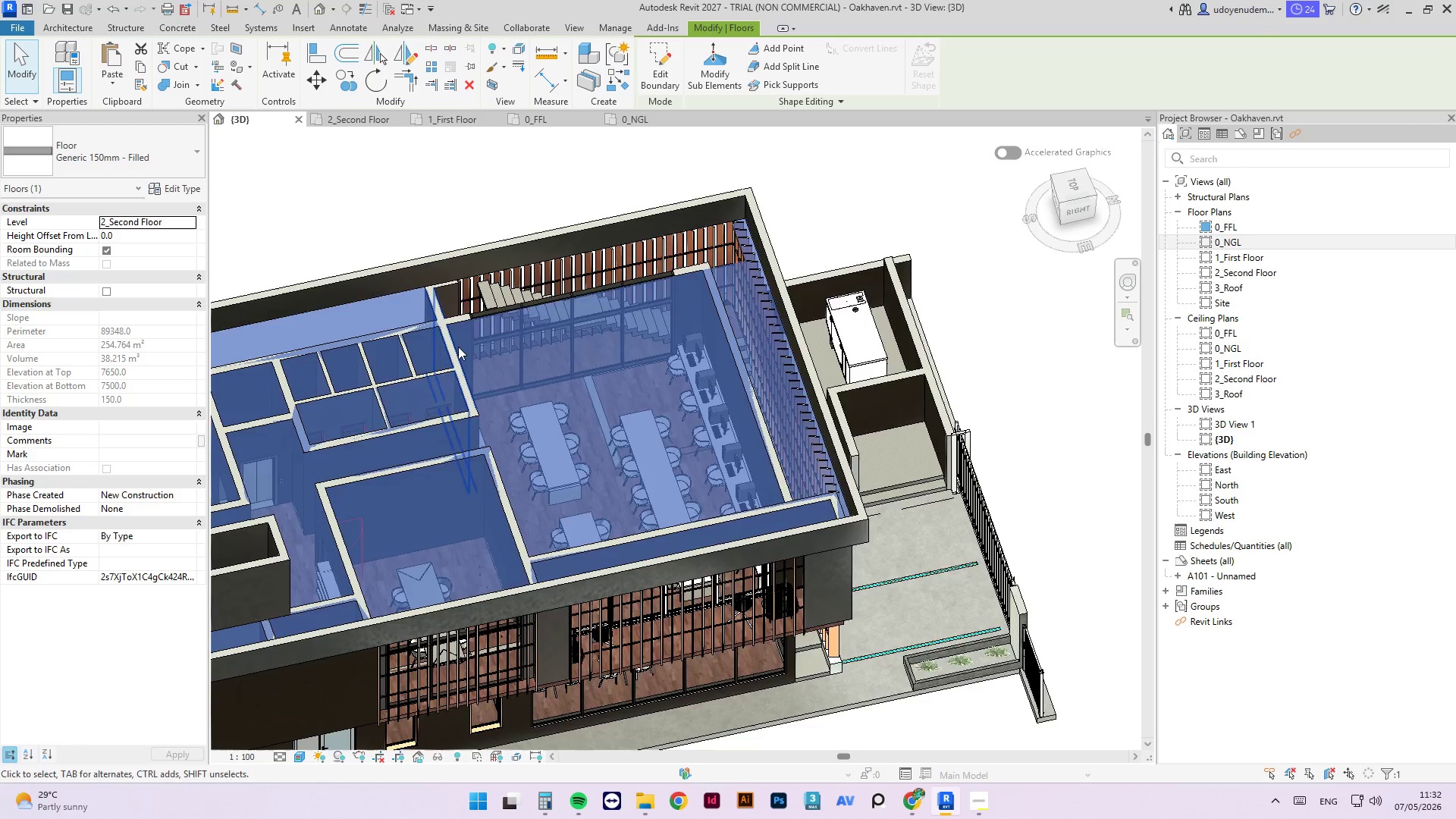 
left_click([697, 227])
 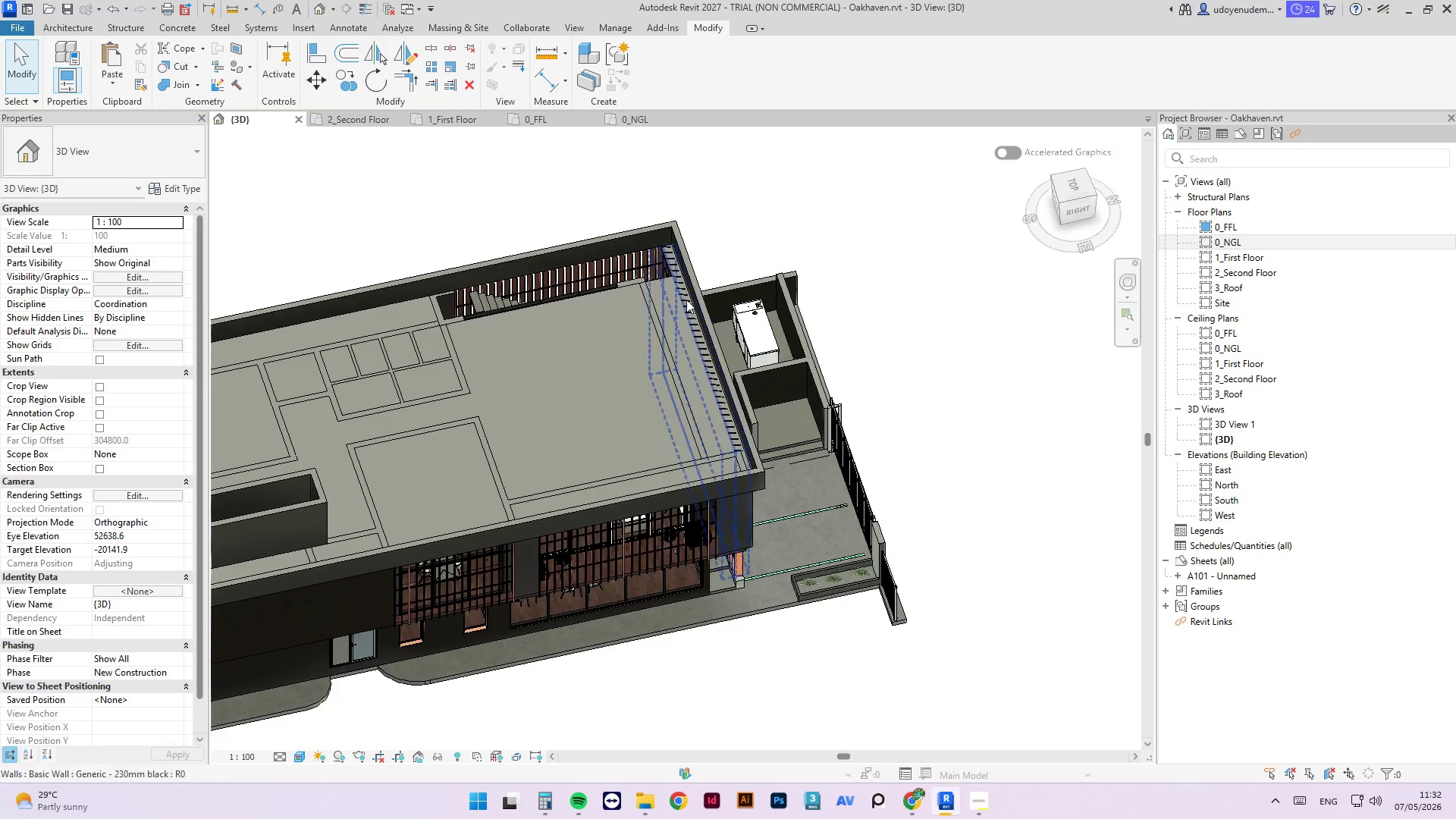 
scroll: coordinate [443, 323], scroll_direction: down, amount: 2.0
 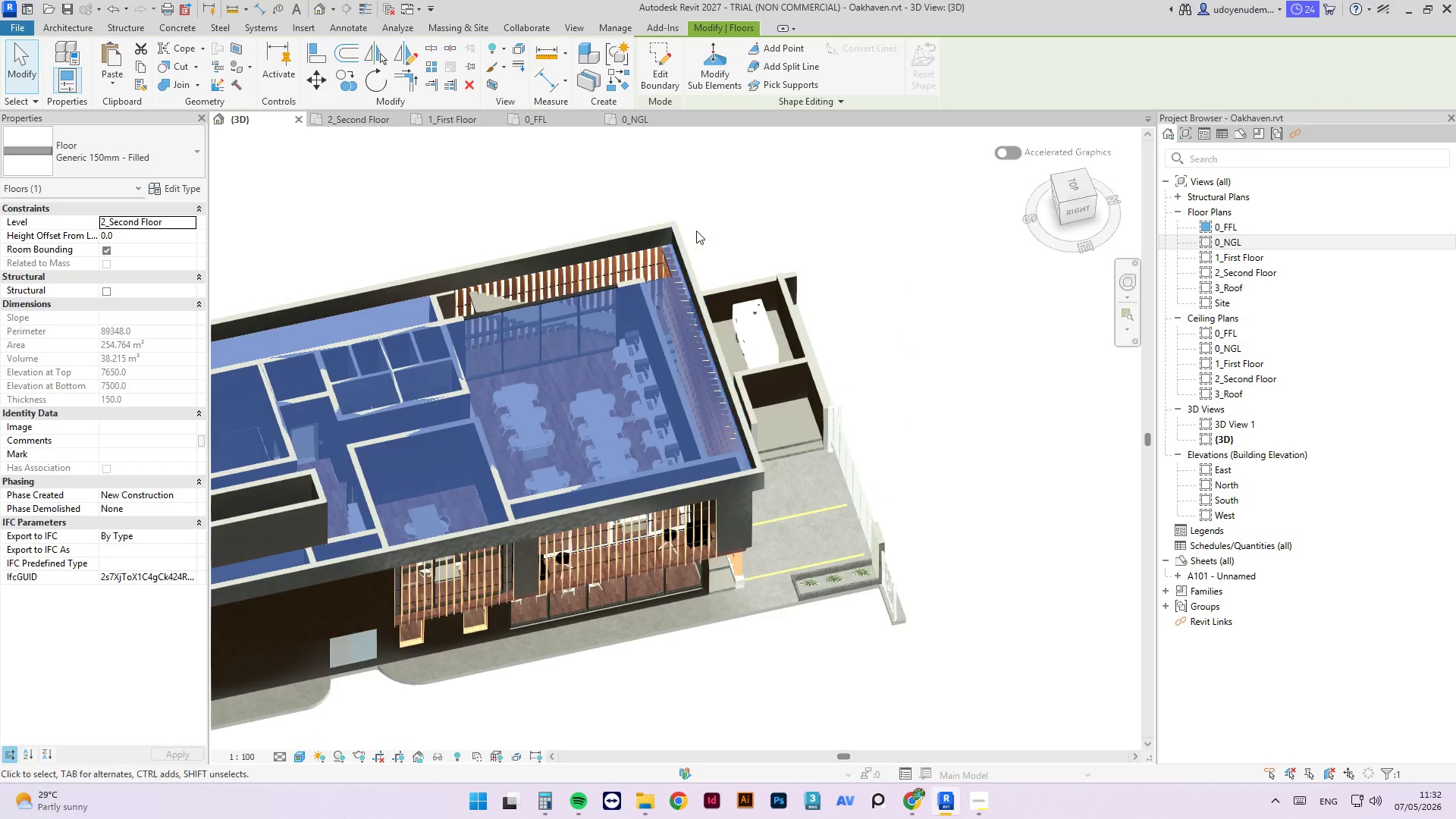 
hold_key(key=ShiftLeft, duration=3.19)
 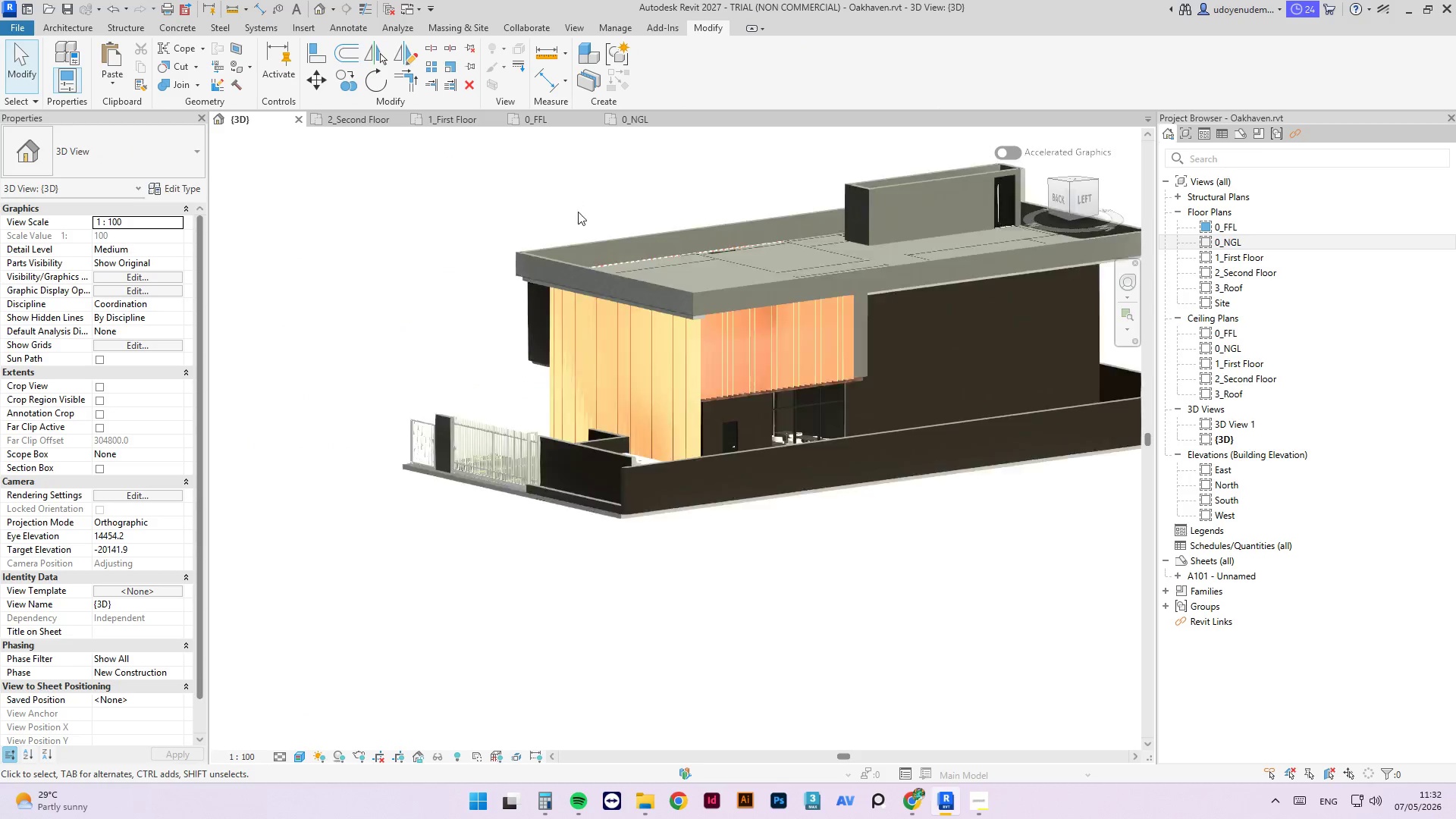 
scroll: coordinate [692, 386], scroll_direction: down, amount: 2.0
 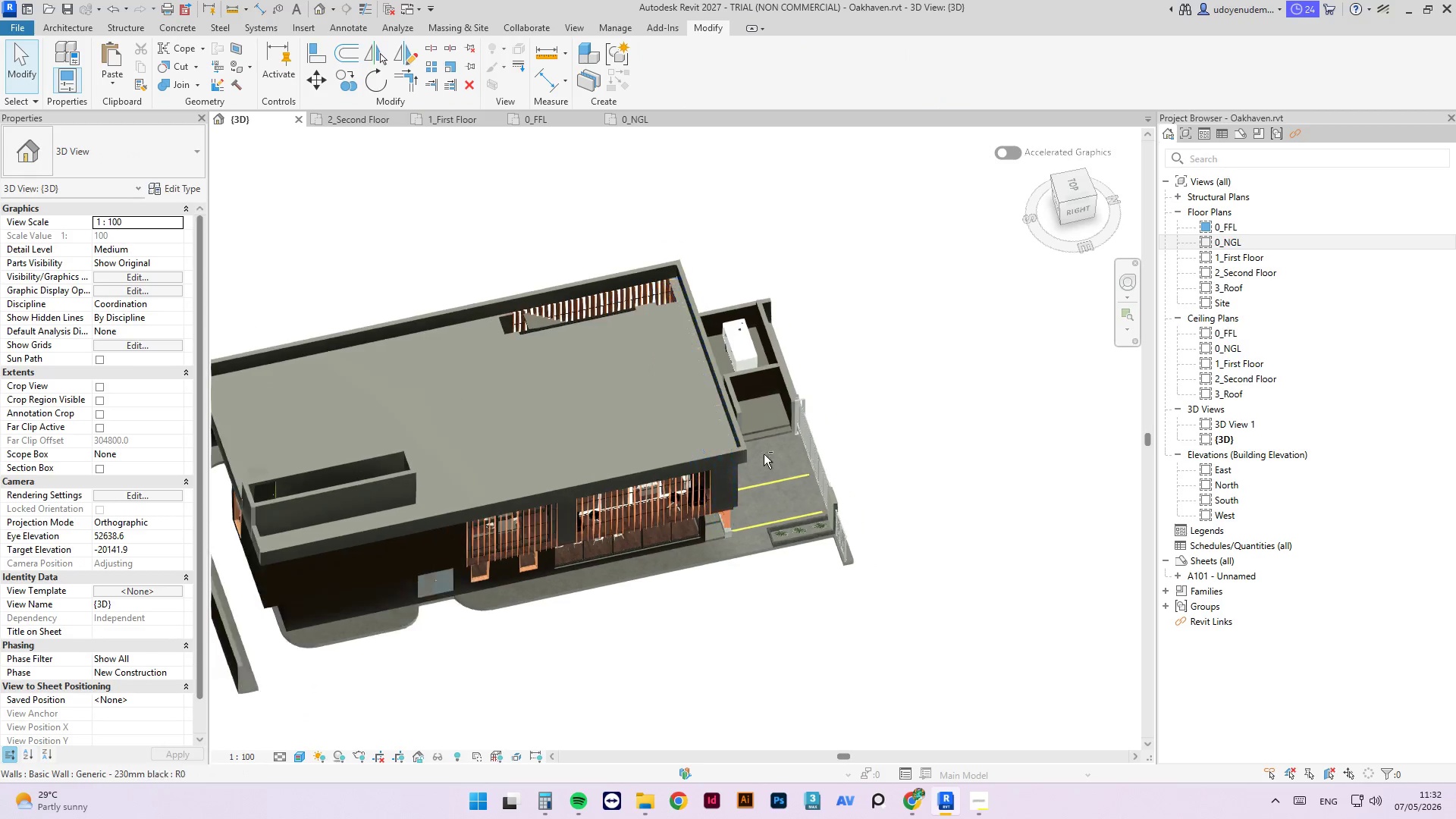 
scroll: coordinate [751, 384], scroll_direction: up, amount: 11.0
 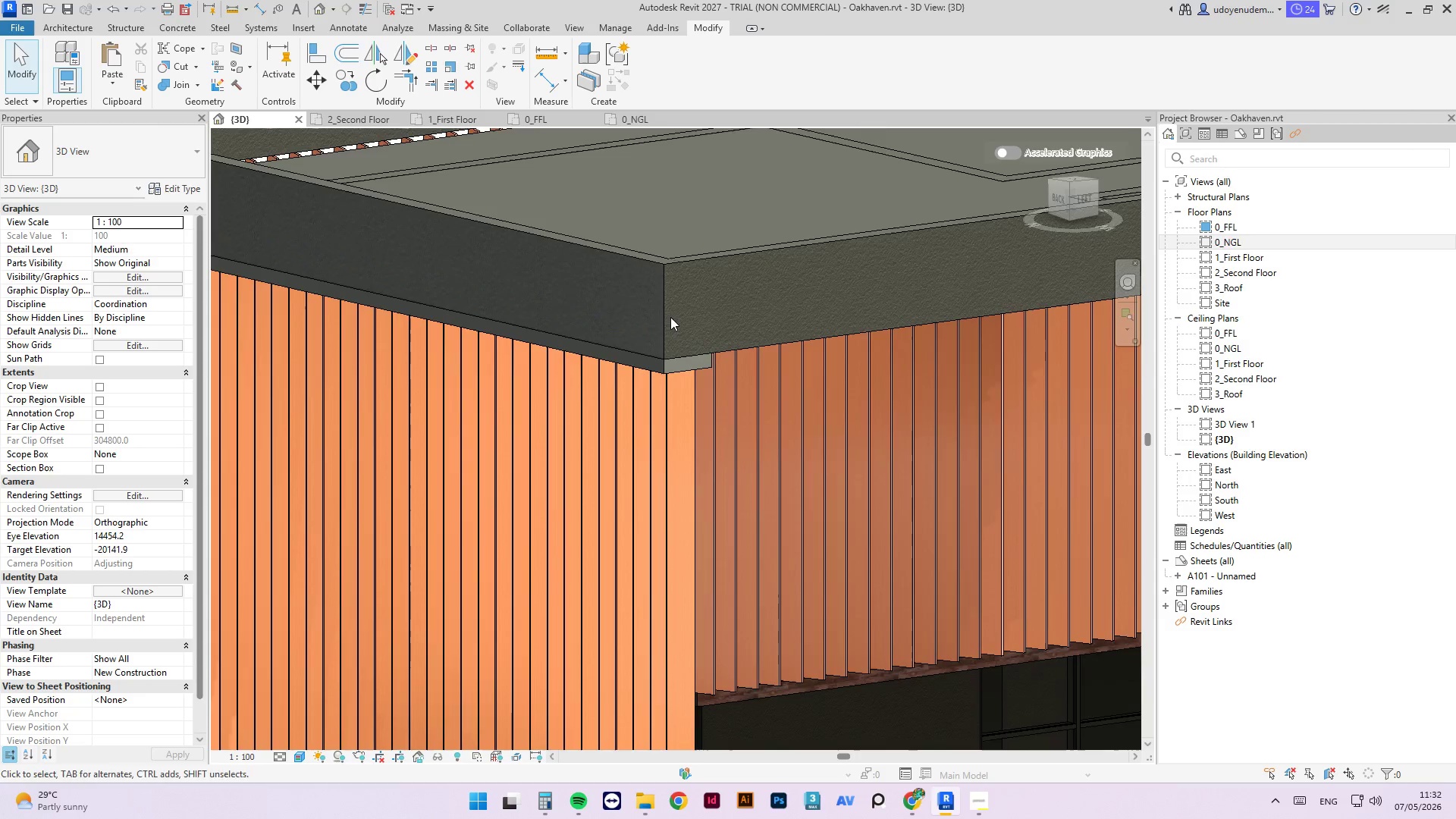 
hold_key(key=ShiftLeft, duration=8.53)
 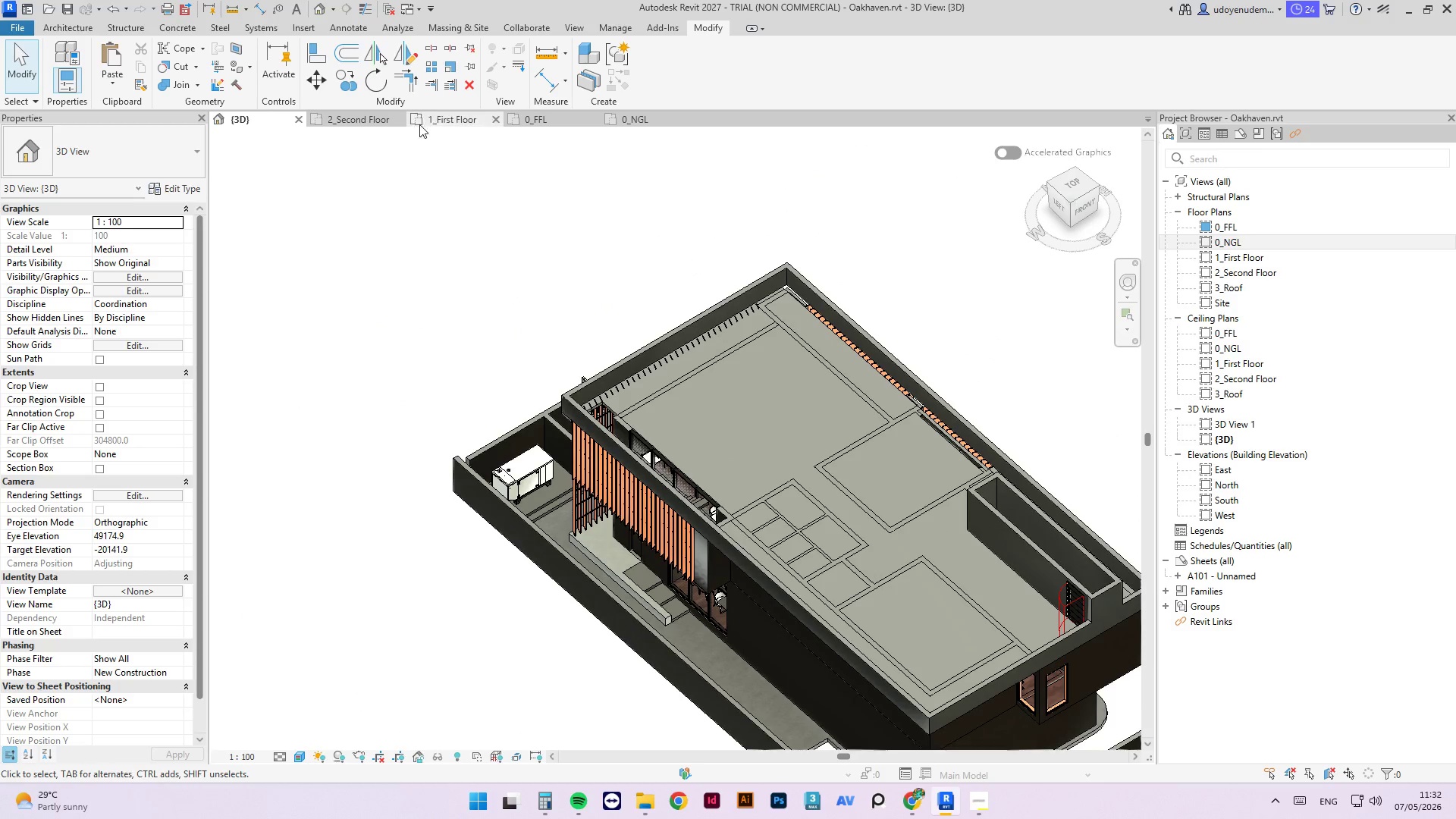 
scroll: coordinate [745, 405], scroll_direction: down, amount: 10.0
 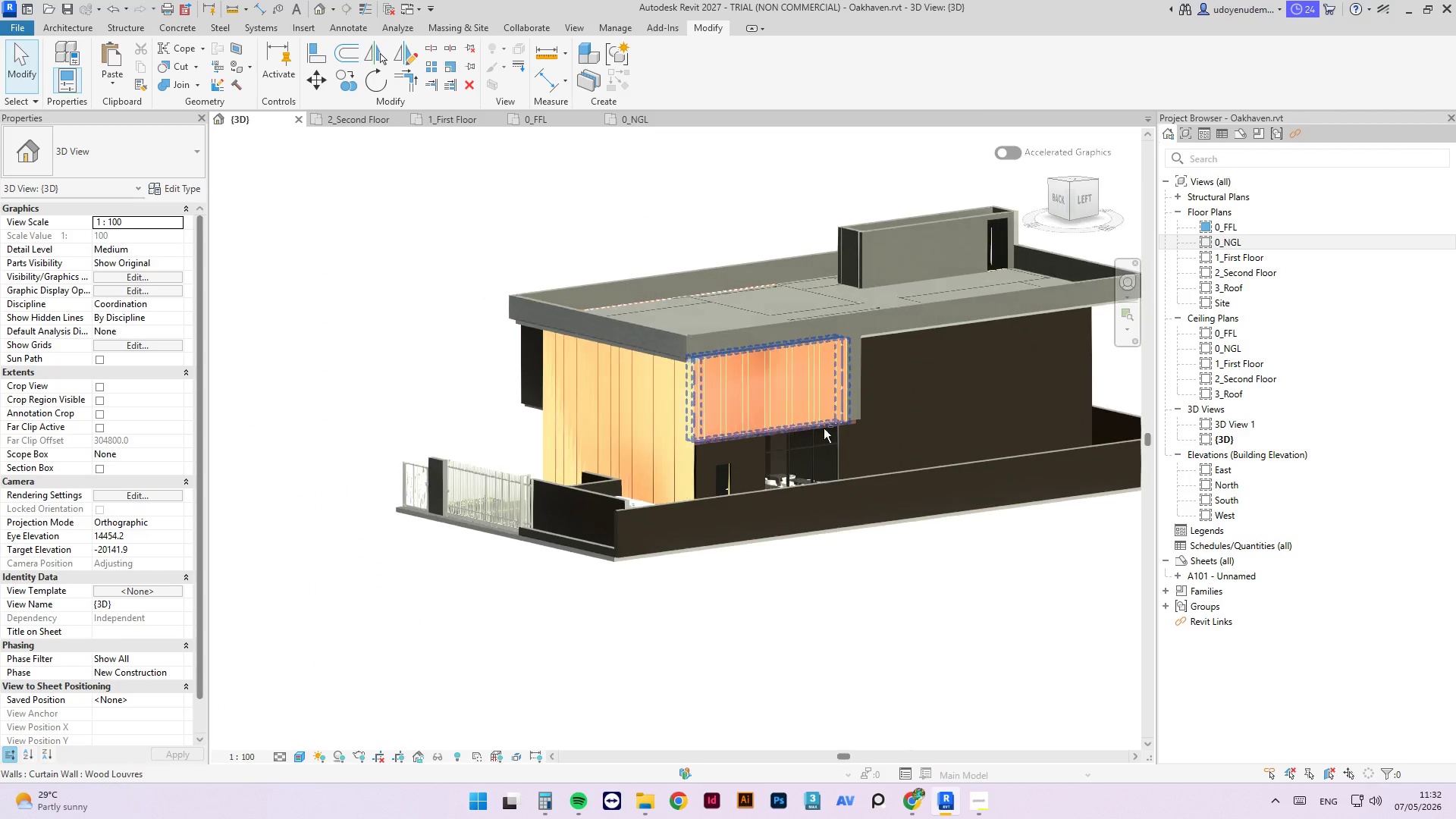 
left_click([380, 124])
 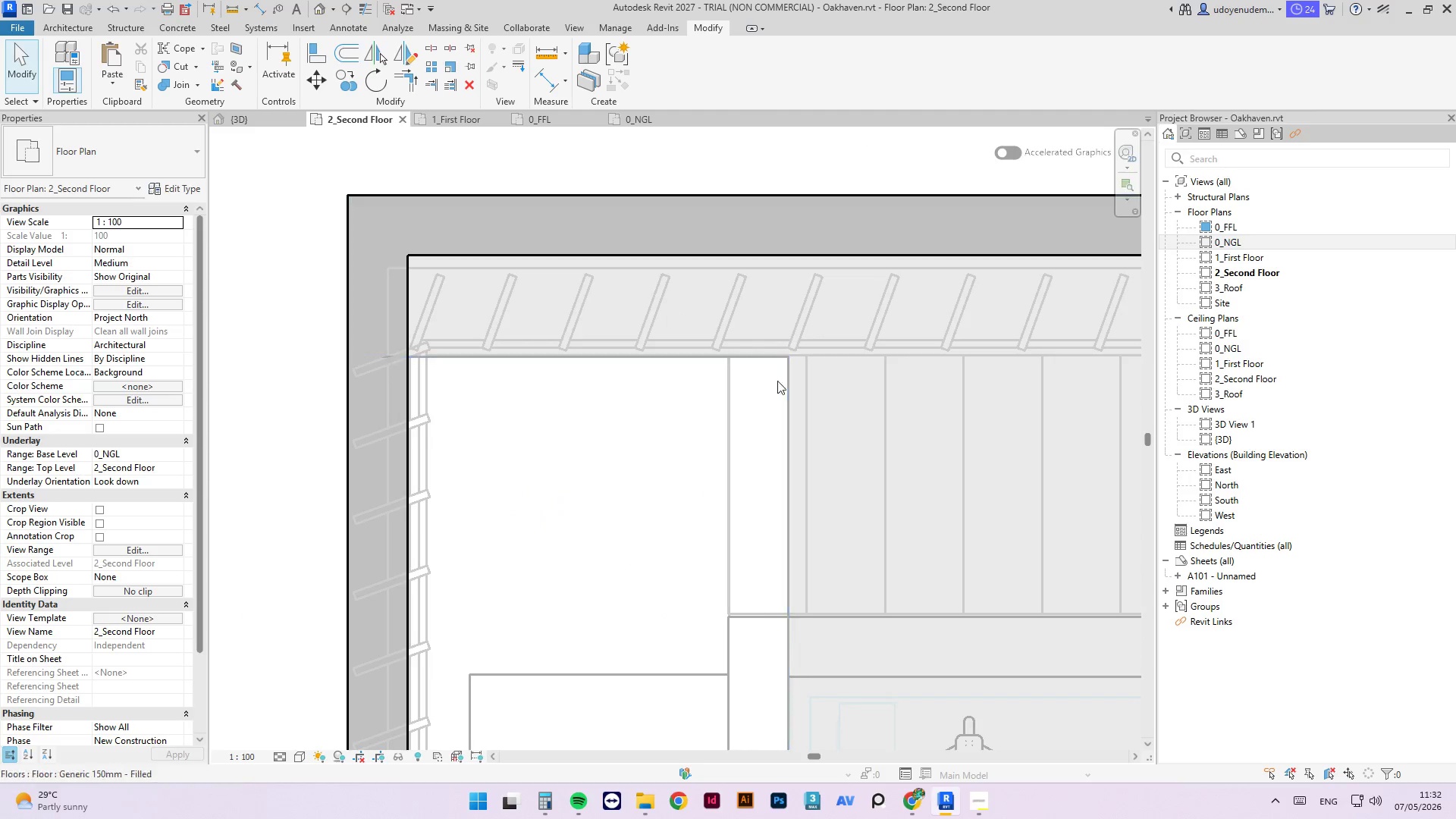 
scroll: coordinate [582, 265], scroll_direction: down, amount: 18.0
 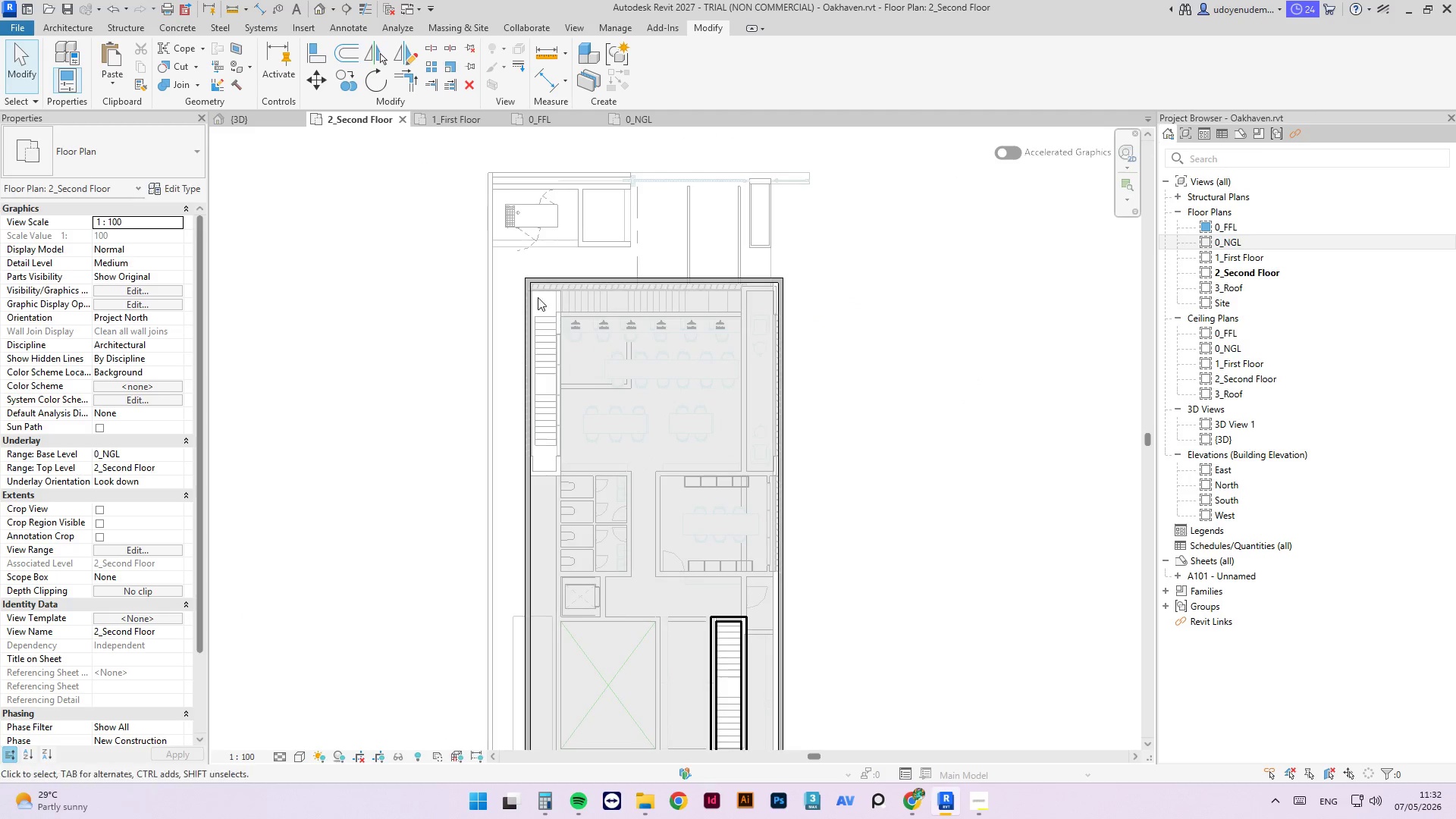 
scroll: coordinate [544, 290], scroll_direction: up, amount: 3.0
 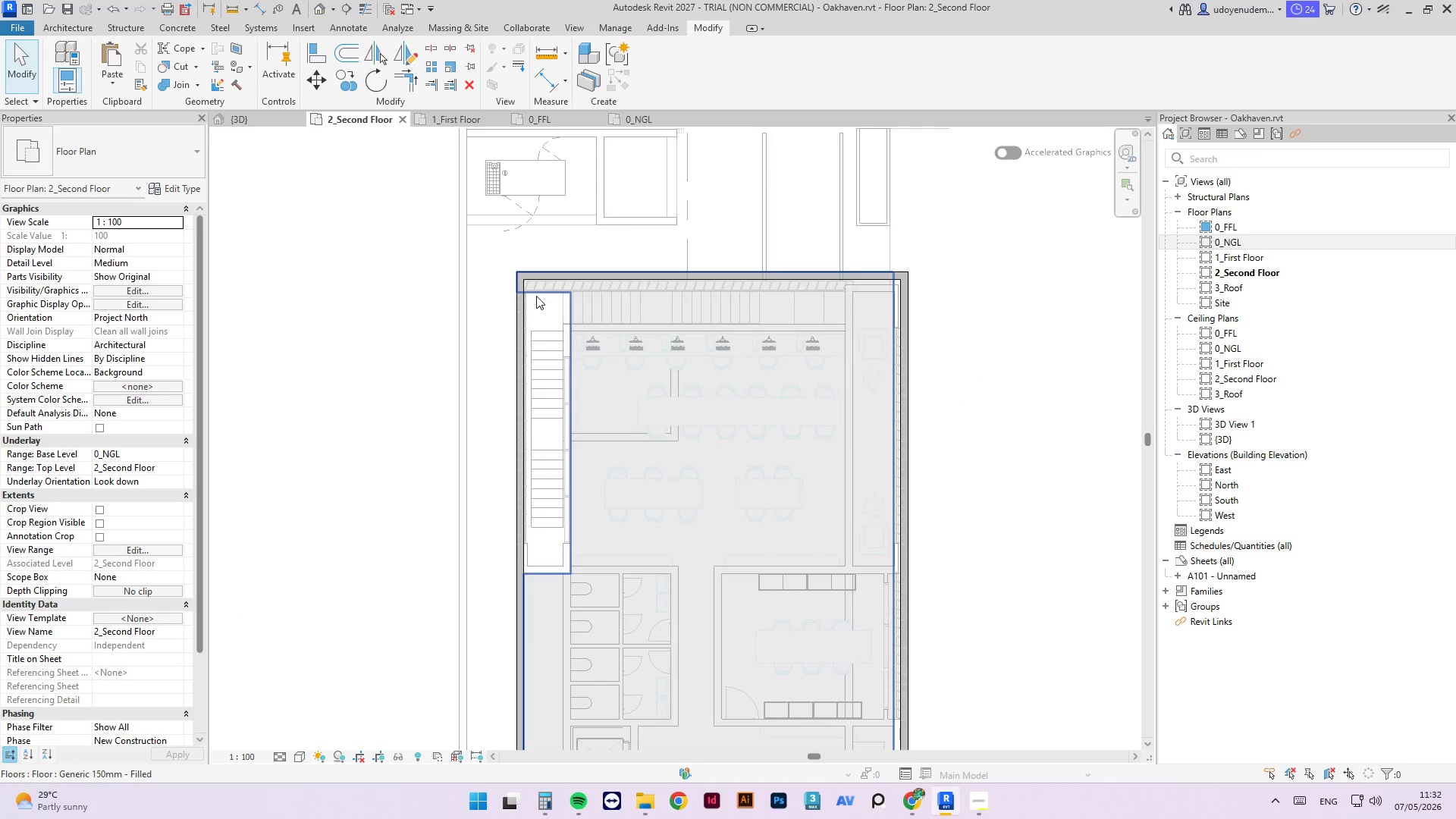 
left_click([536, 296])
 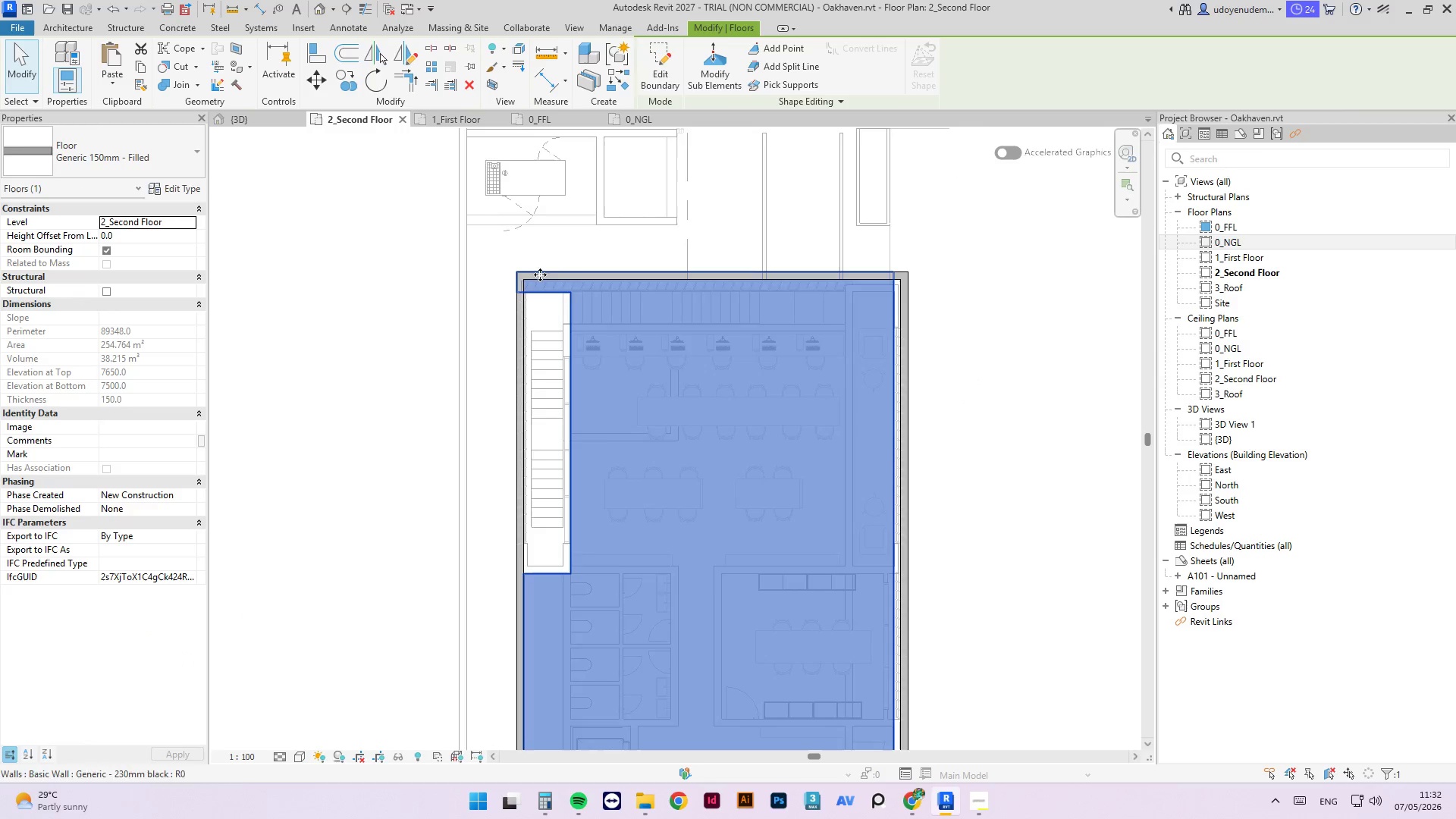 
scroll: coordinate [593, 248], scroll_direction: down, amount: 3.0
 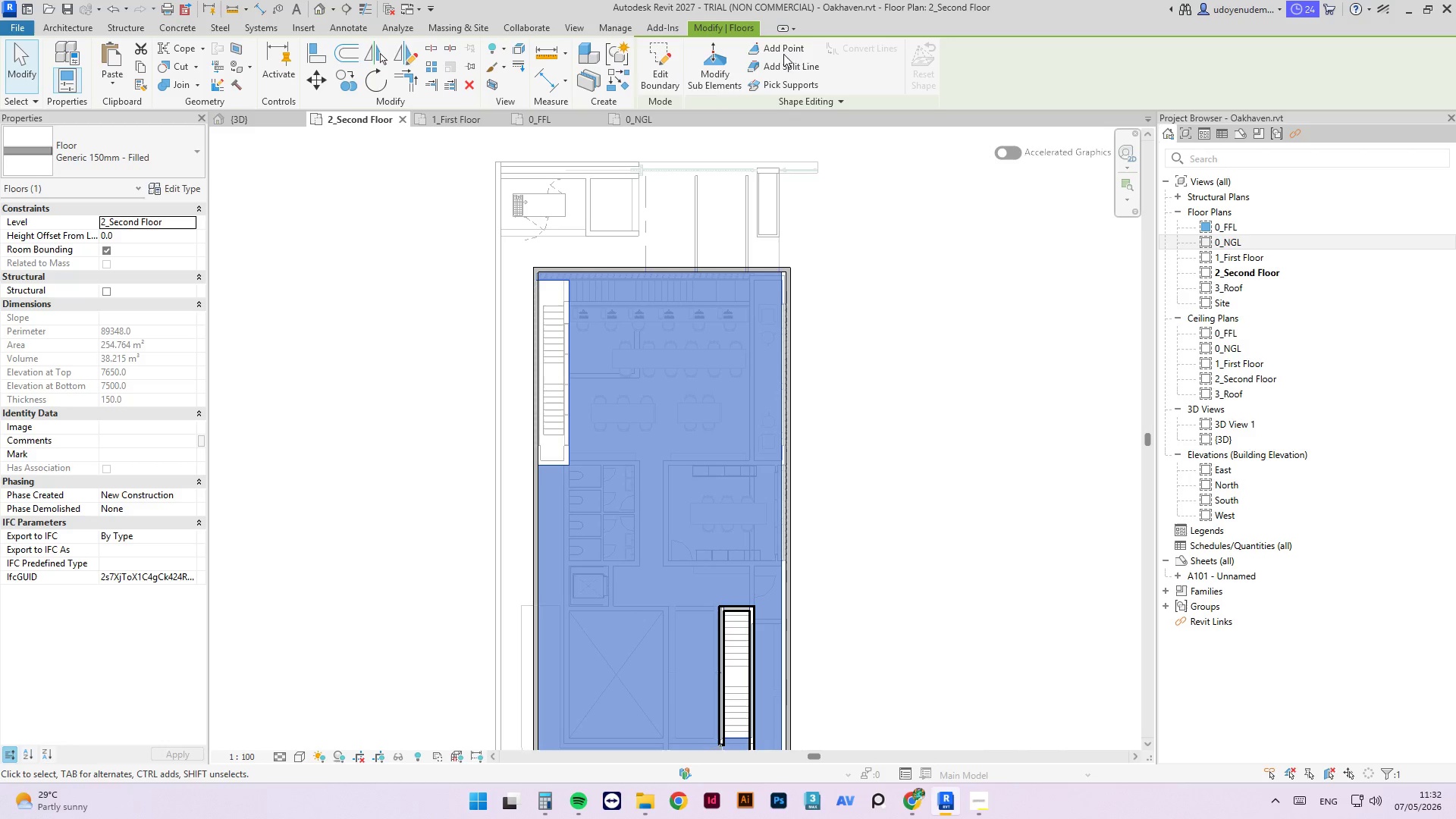 
left_click([654, 61])
 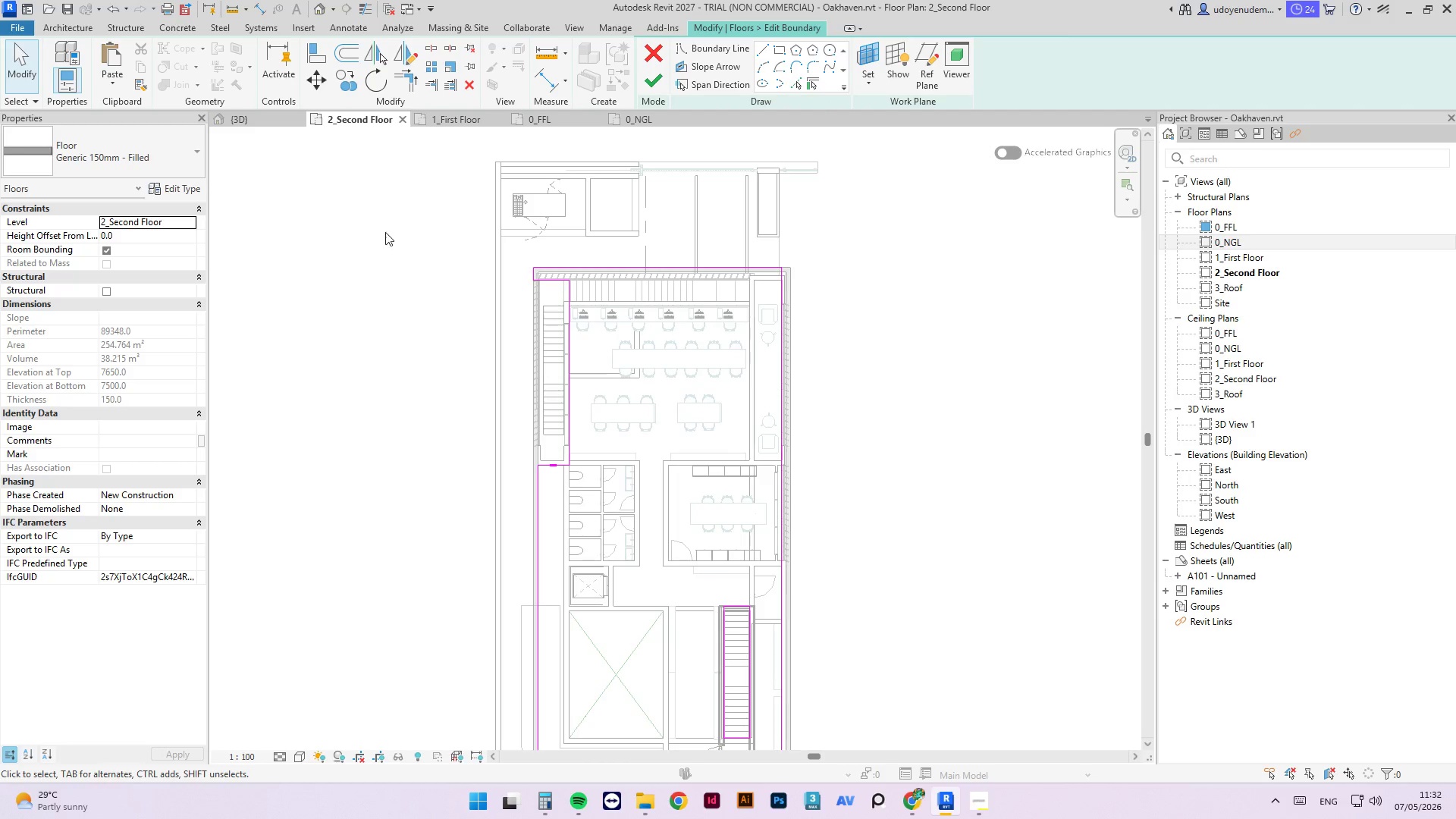 
scroll: coordinate [208, 246], scroll_direction: up, amount: 3.0
 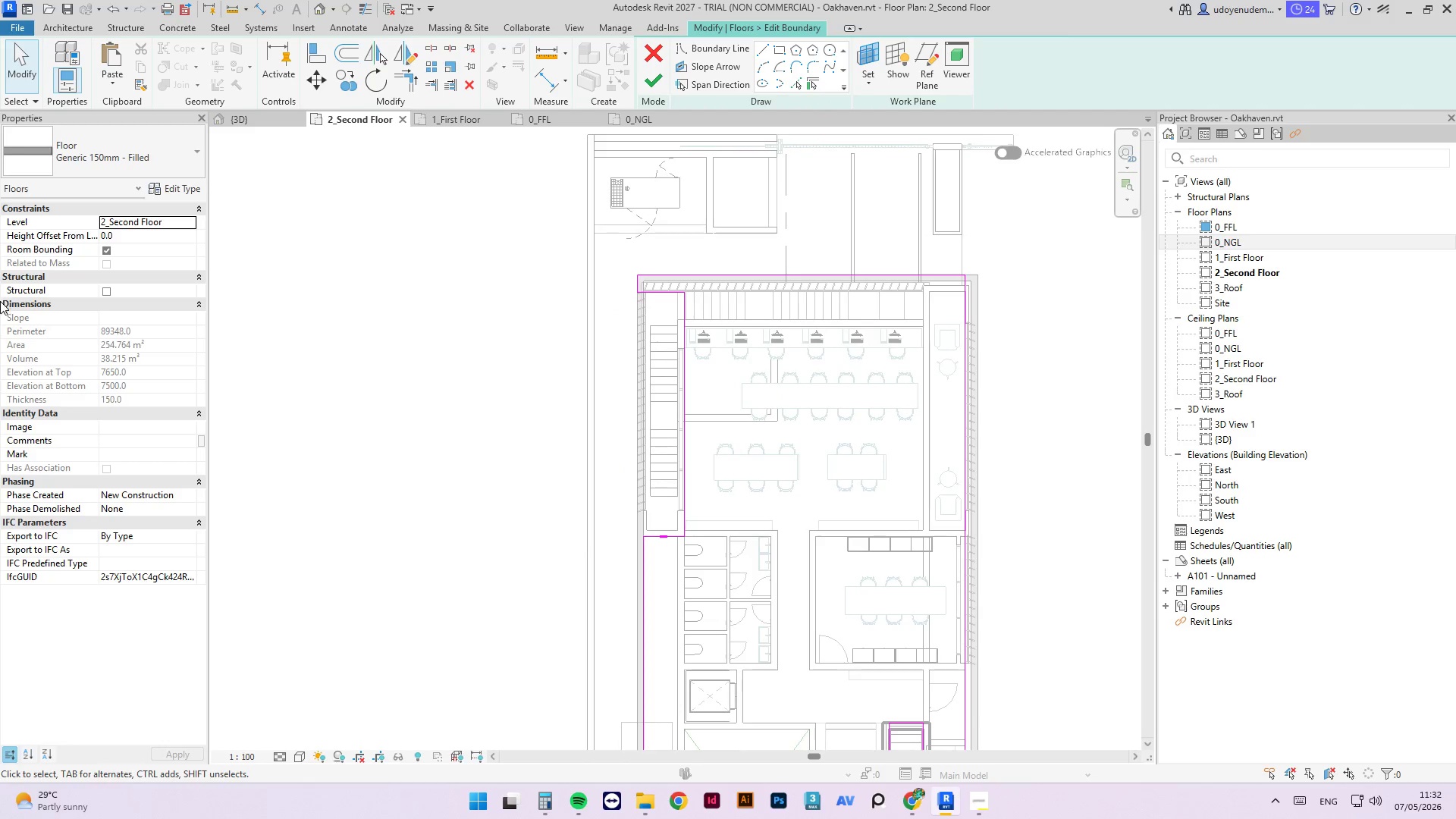 
scroll: coordinate [5, 313], scroll_direction: down, amount: 1.0
 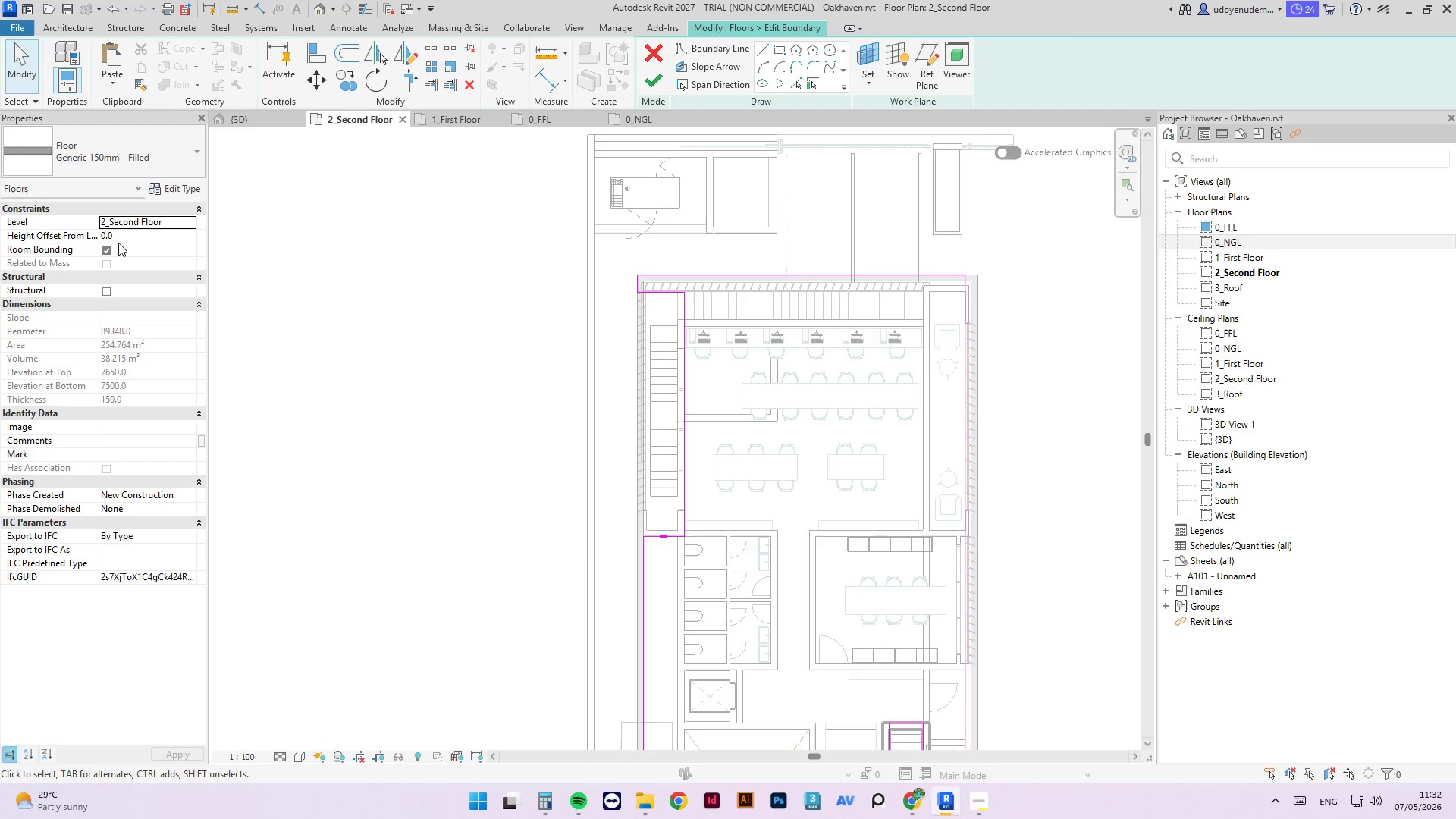 
scroll: coordinate [86, 290], scroll_direction: up, amount: 4.0
 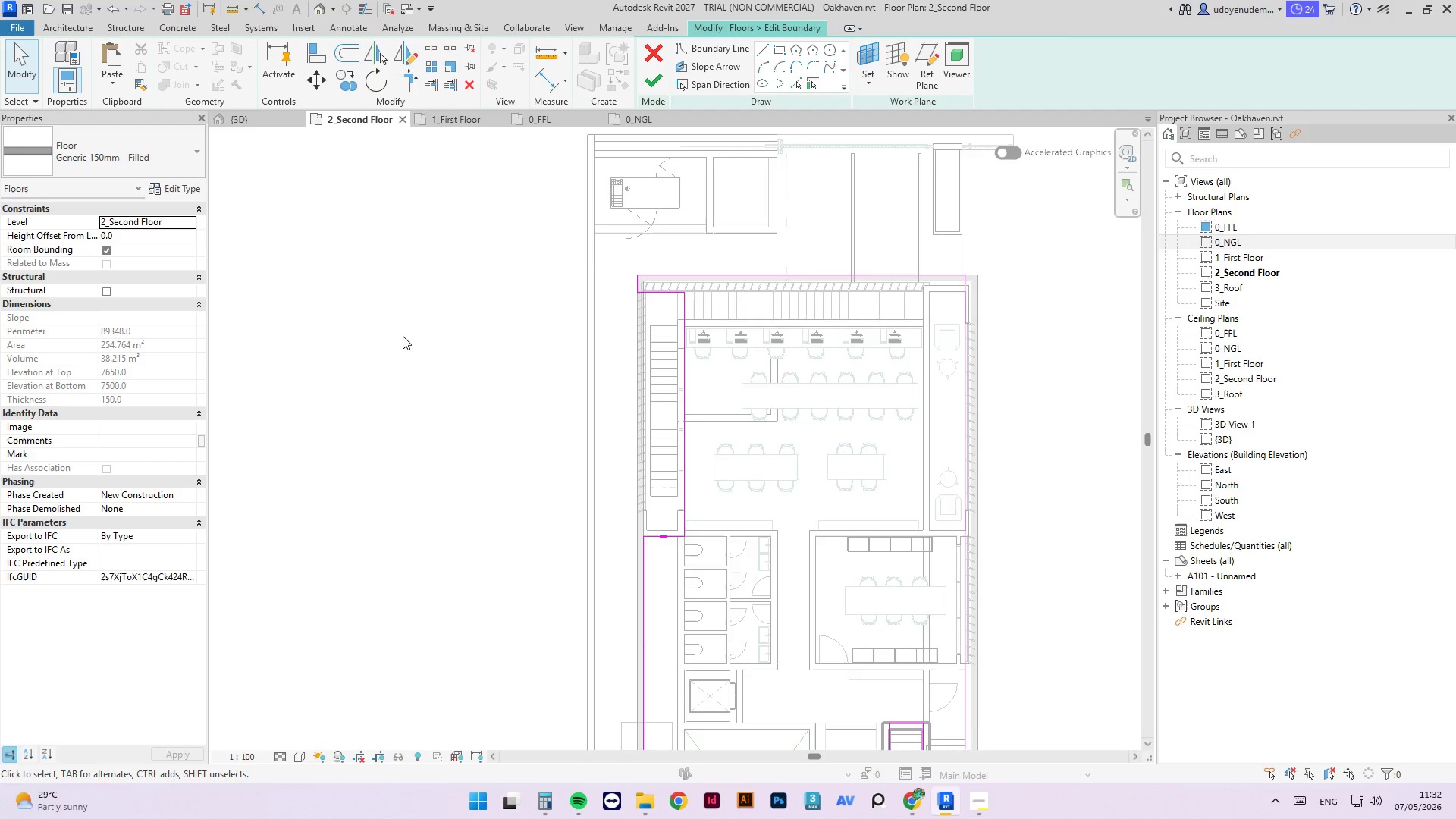 
scroll: coordinate [304, 281], scroll_direction: down, amount: 5.0
 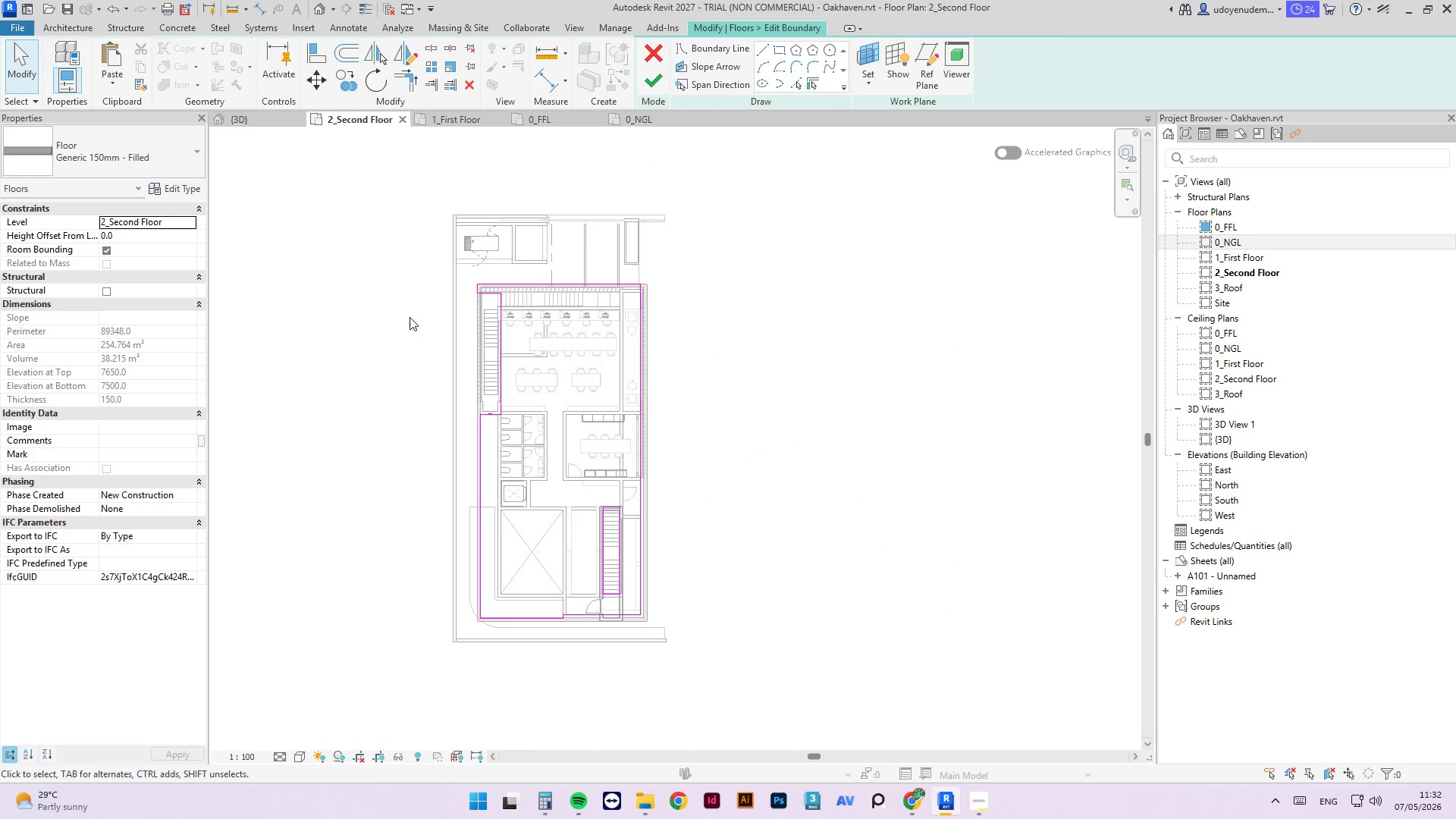 
left_click([704, 249])
 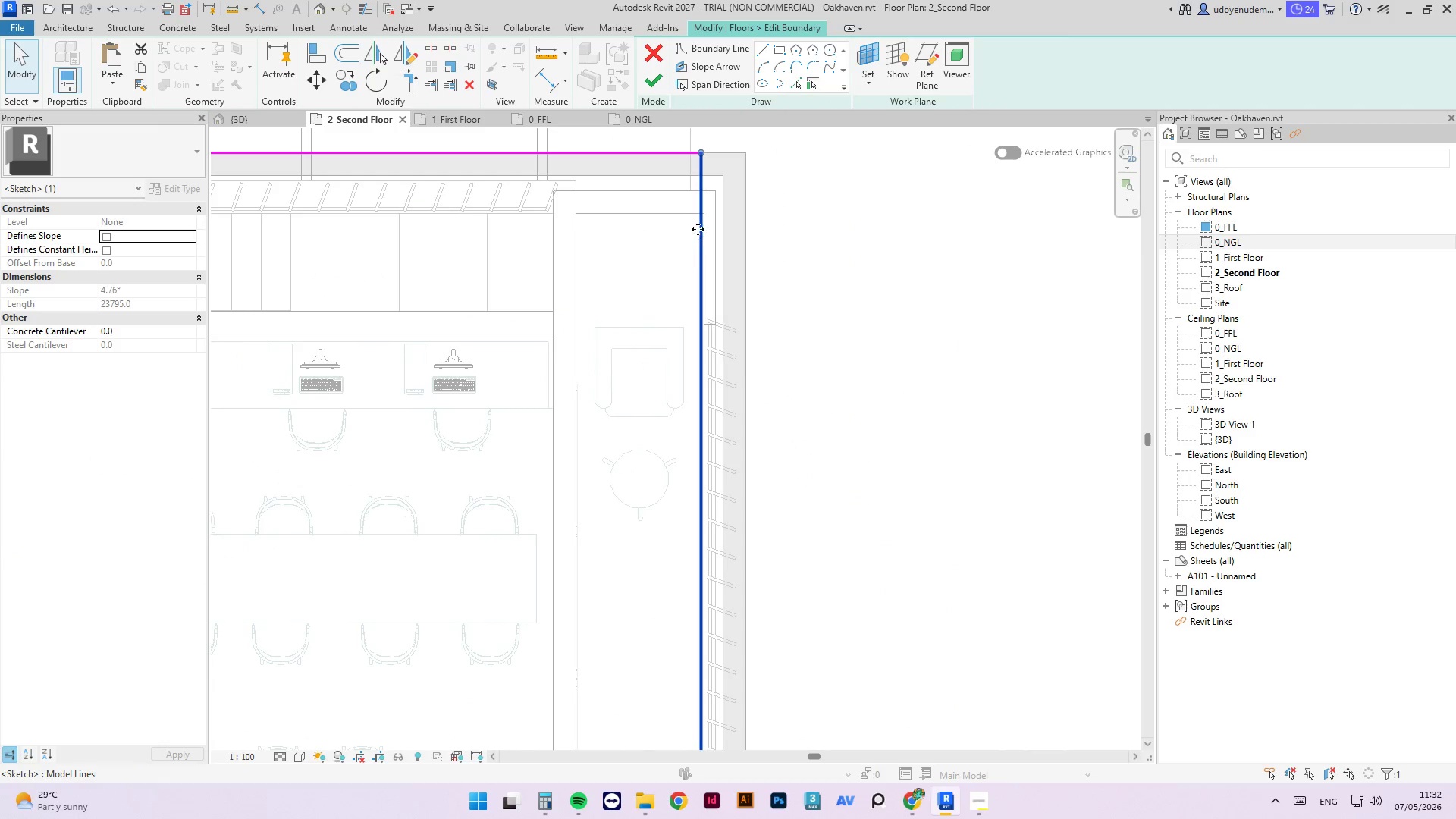 
scroll: coordinate [698, 229], scroll_direction: up, amount: 19.0
 